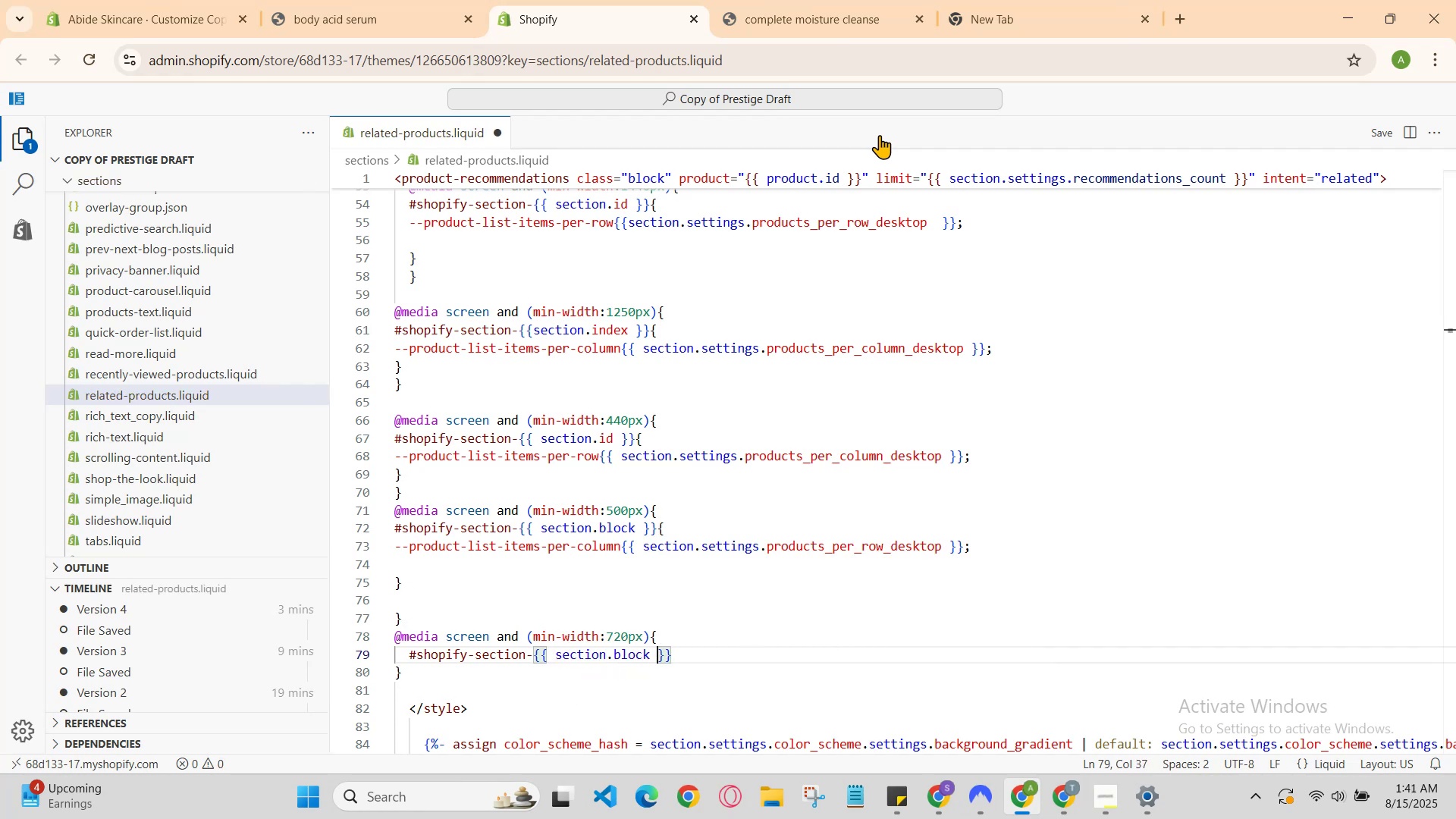 
key(ArrowRight)
 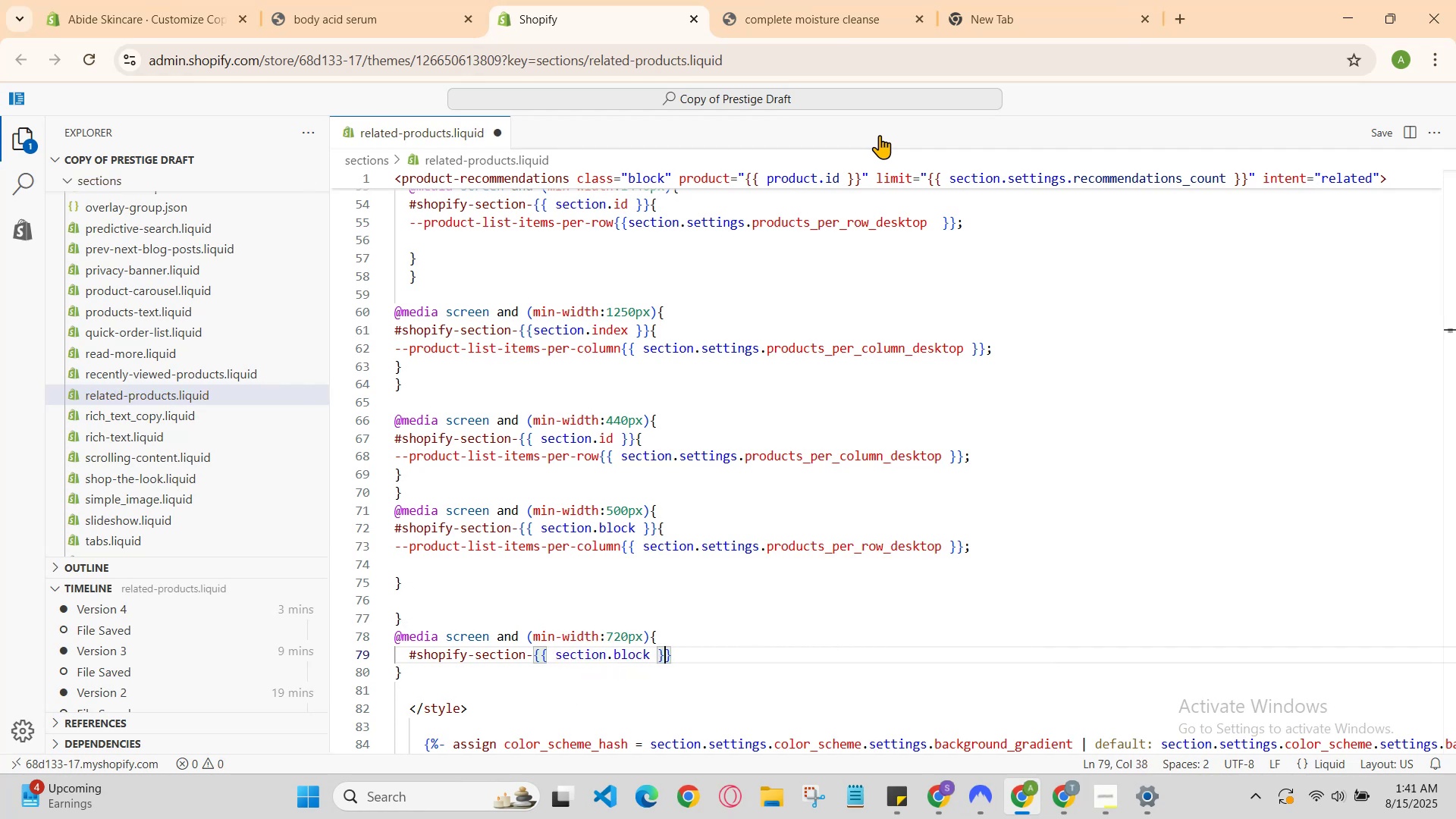 
key(ArrowRight)
 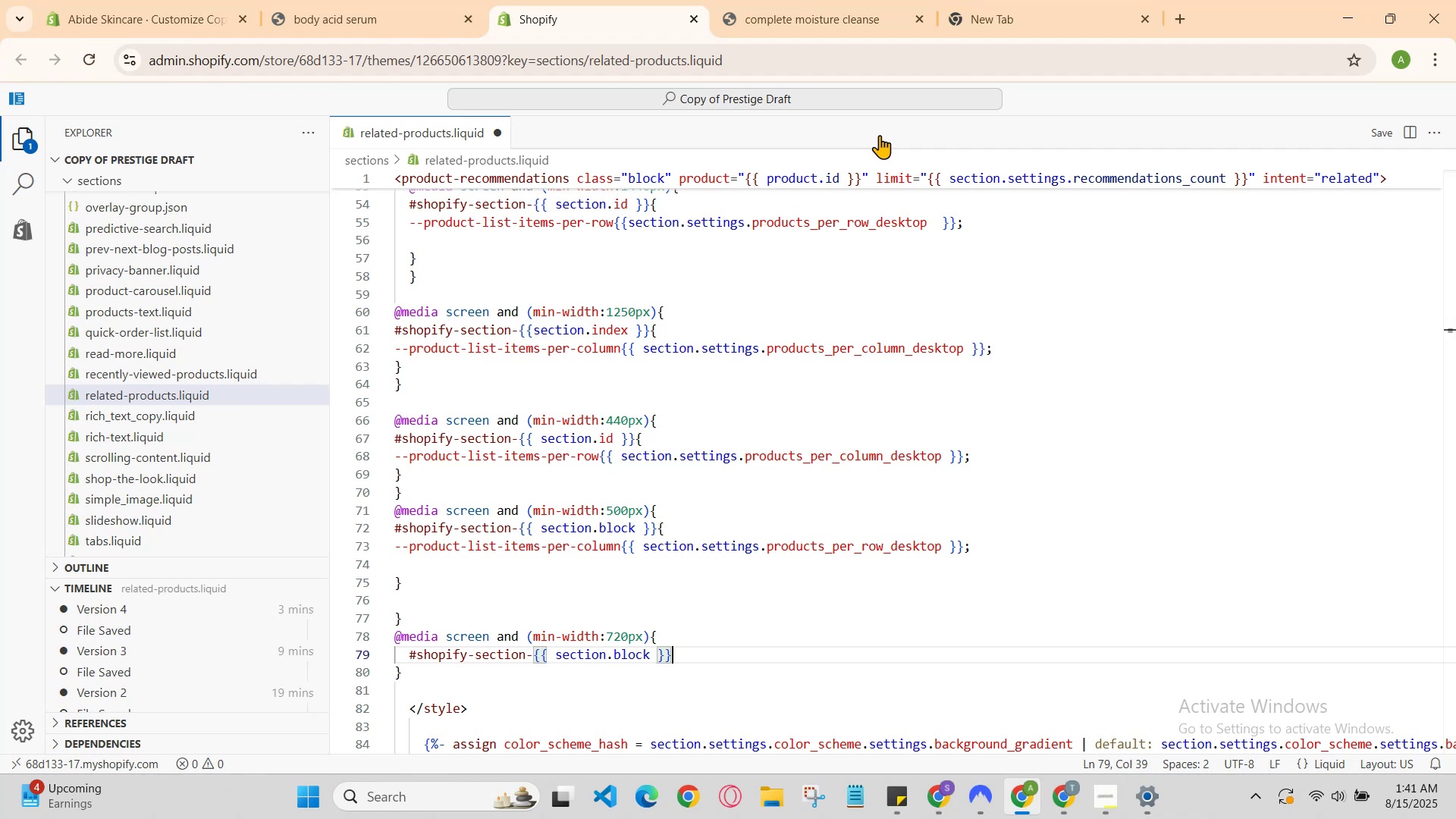 
key(Shift+BracketLeft)
 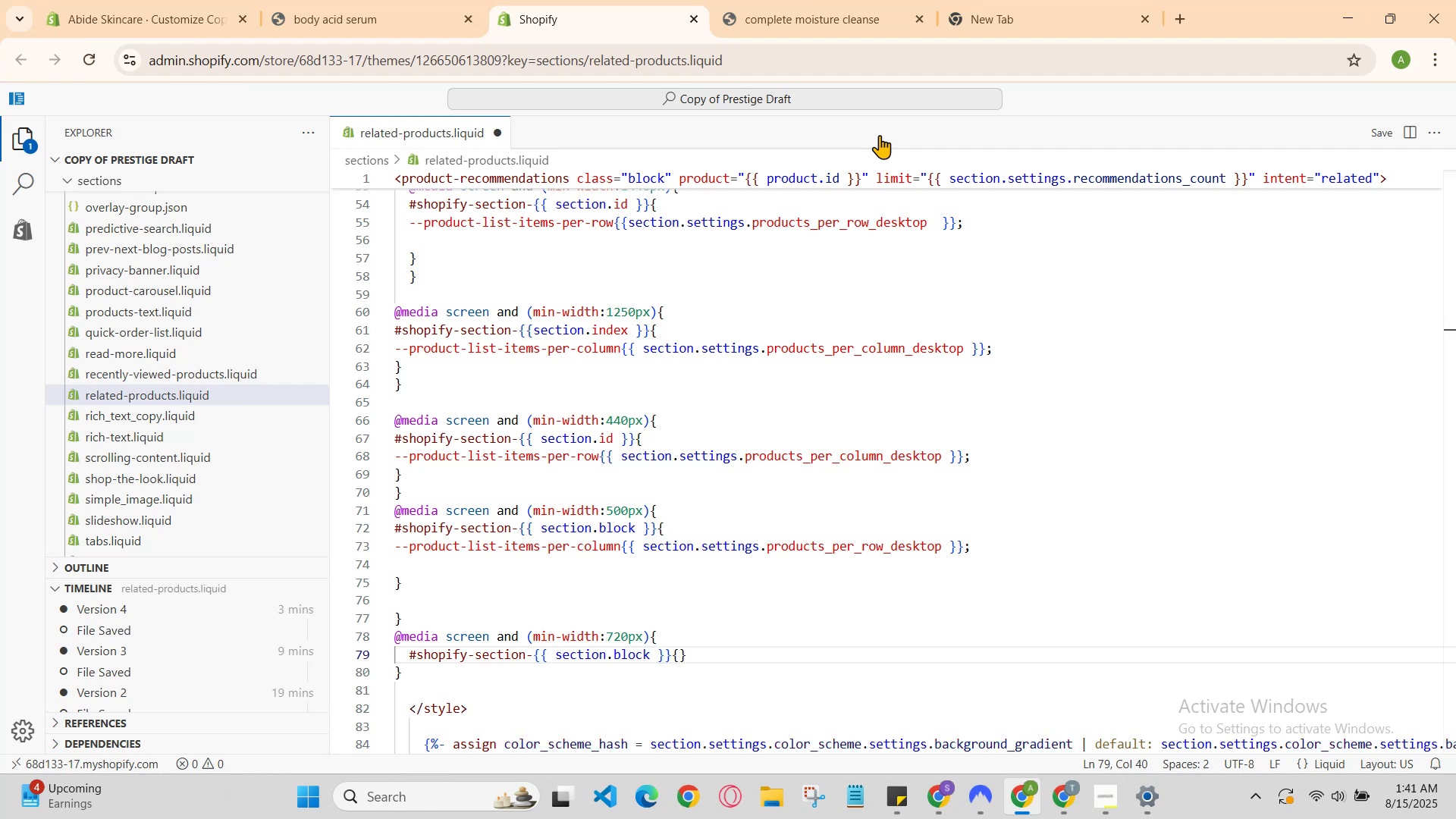 
key(Enter)
 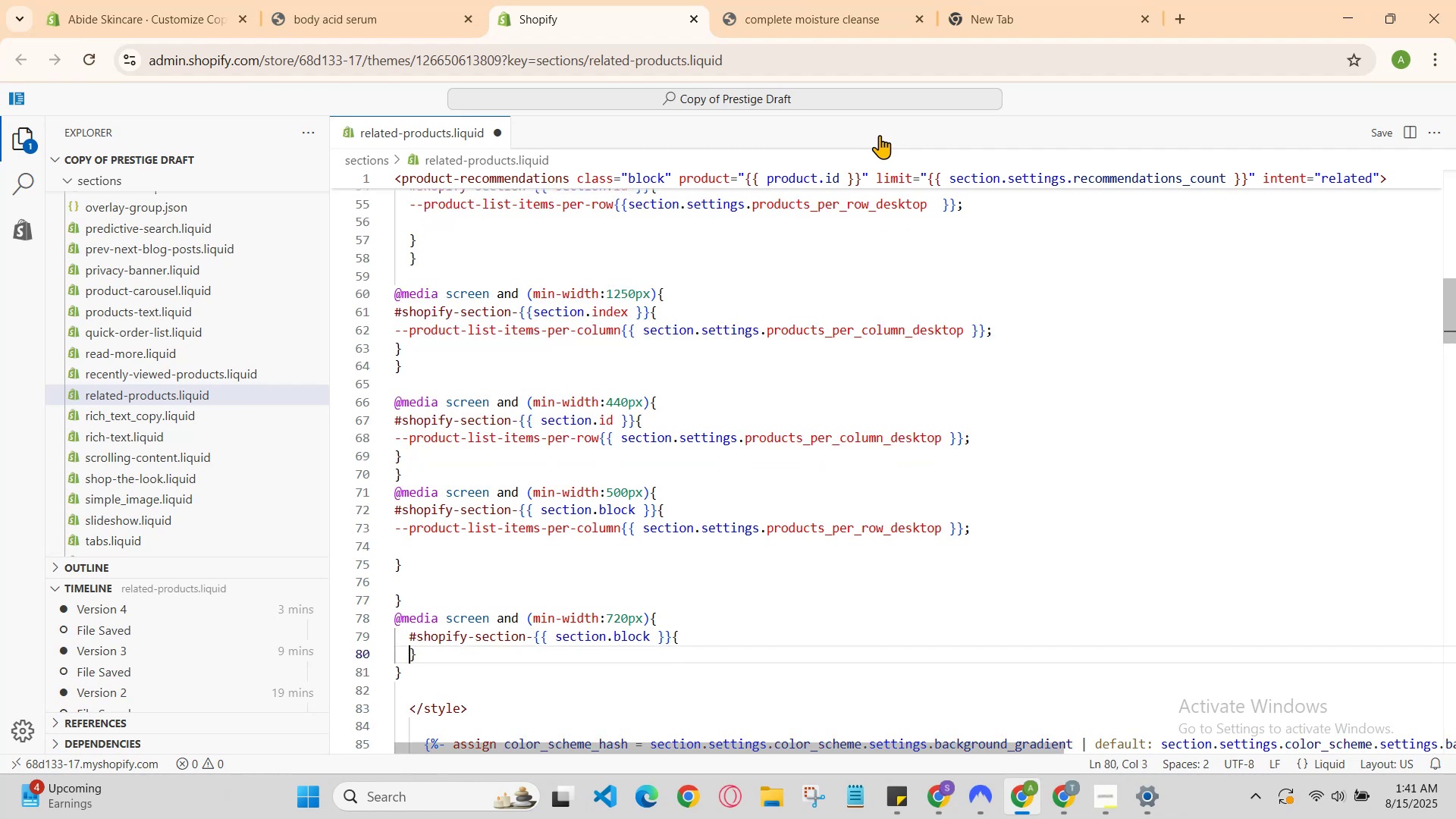 
key(Enter)
 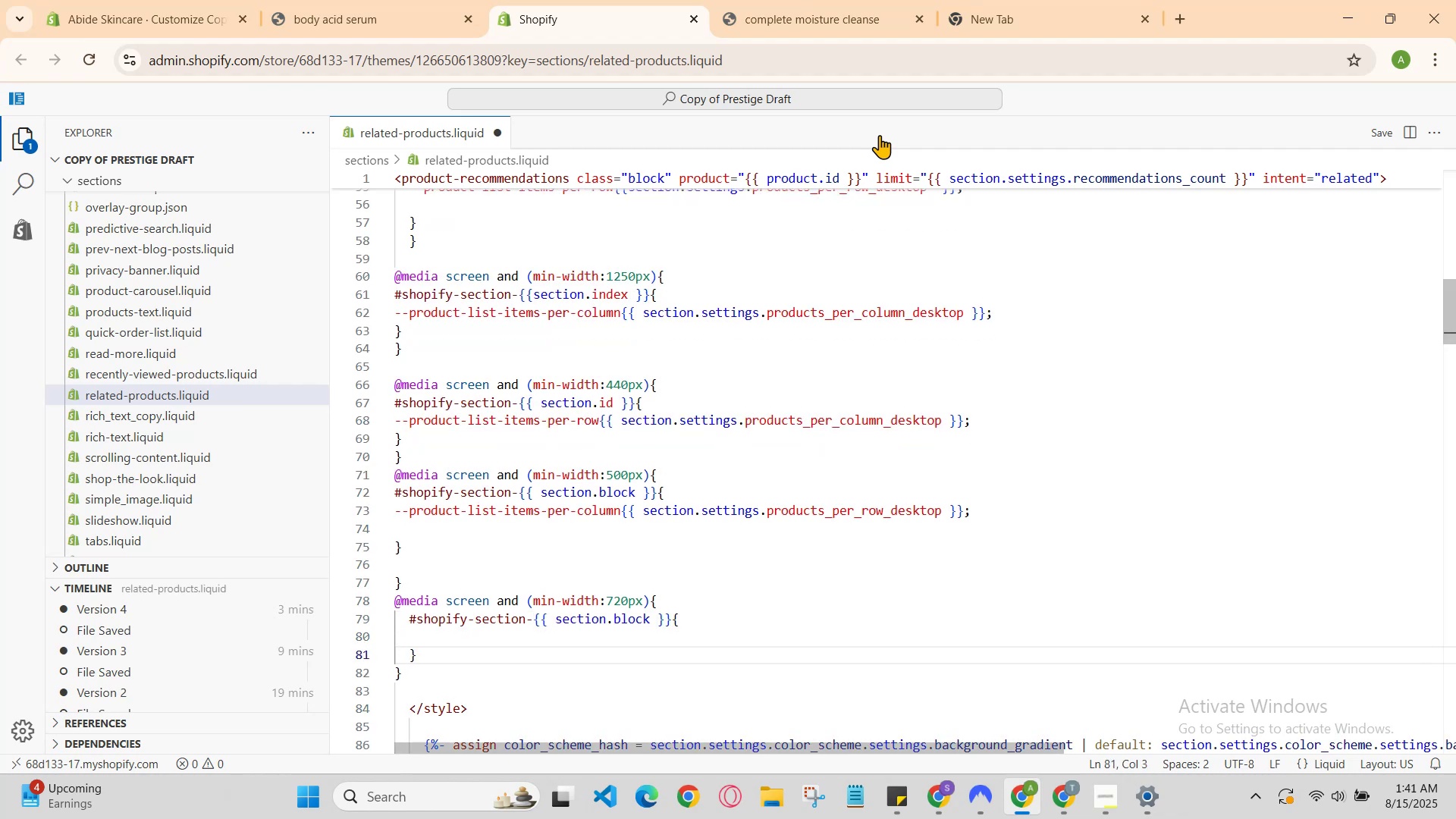 
key(ArrowUp)
 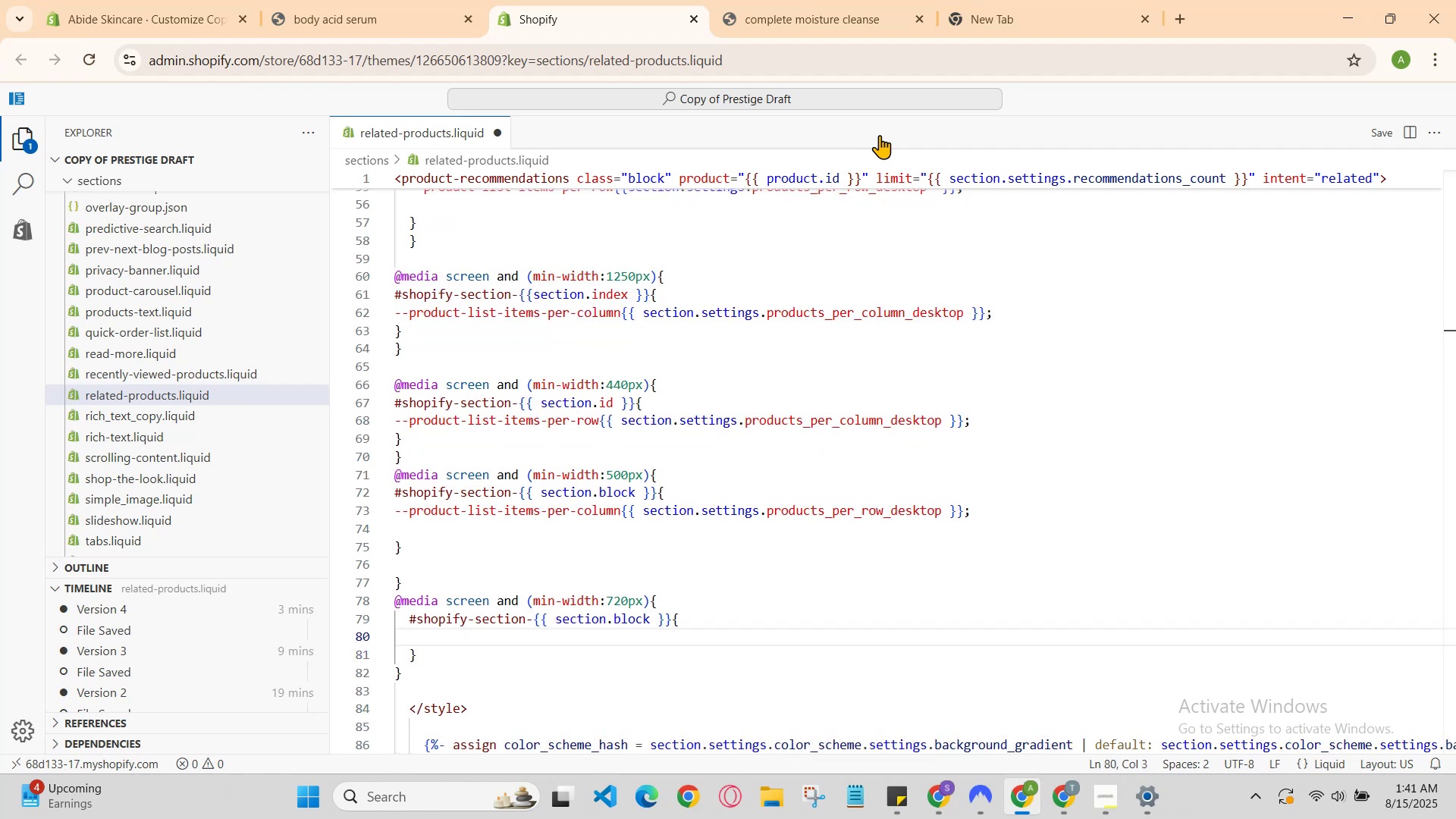 
type(--product-list-items-per-row{{section.section)
key(Backspace)
key(Backspace)
key(Backspace)
key(Backspace)
key(Backspace)
type(tt)
 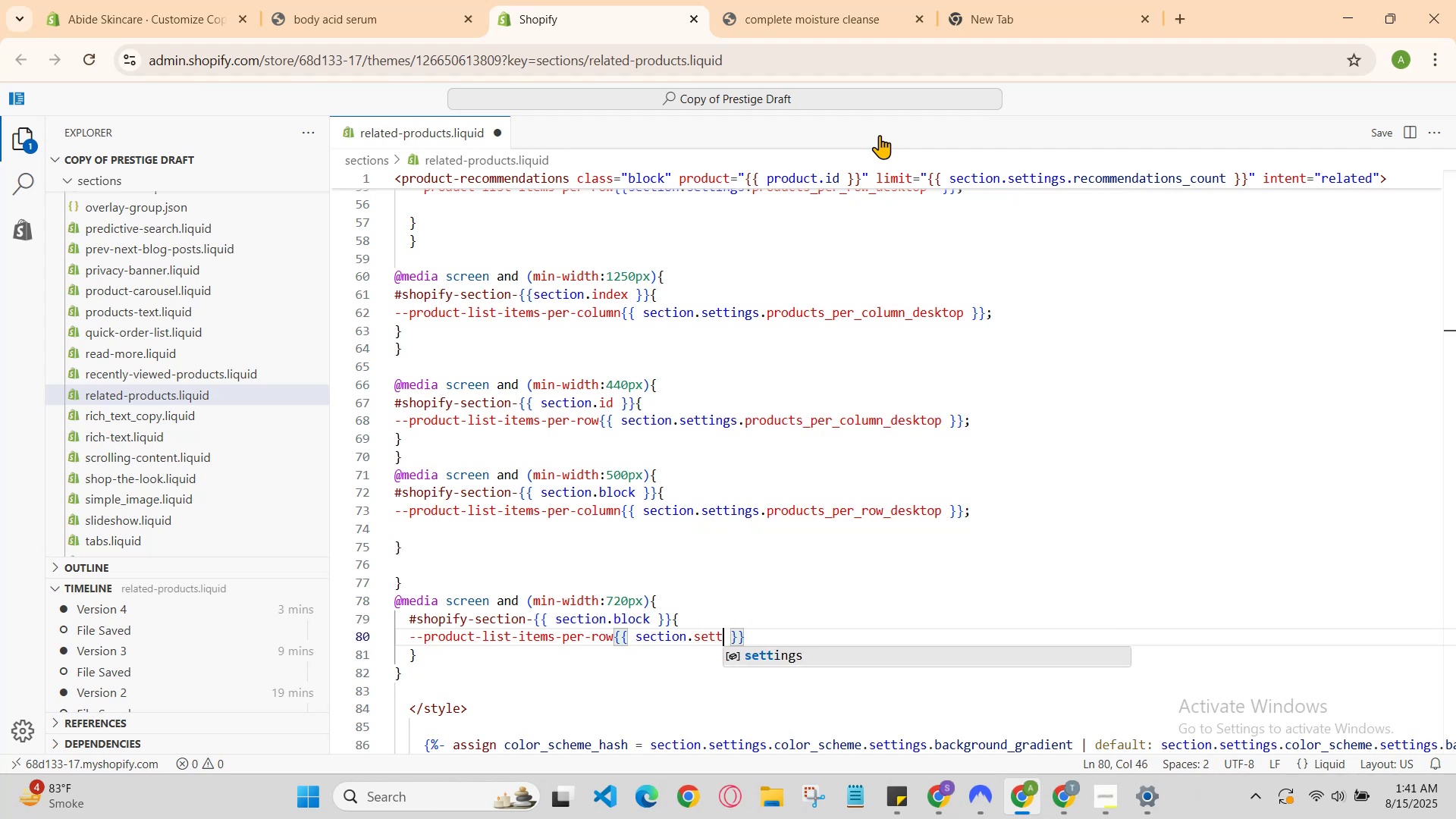 
key(Enter)
 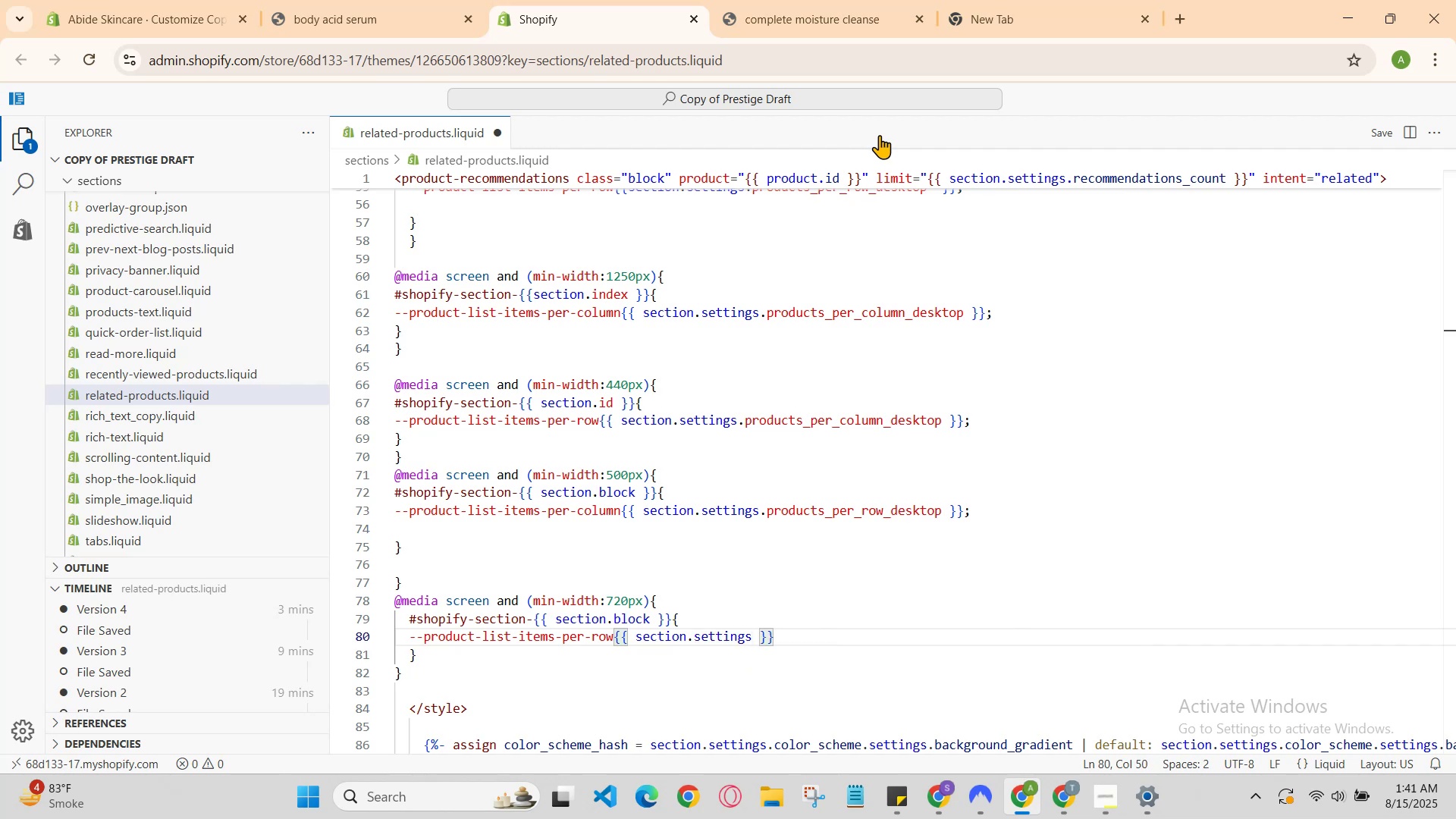 
type(.products_per_column_desktop)
 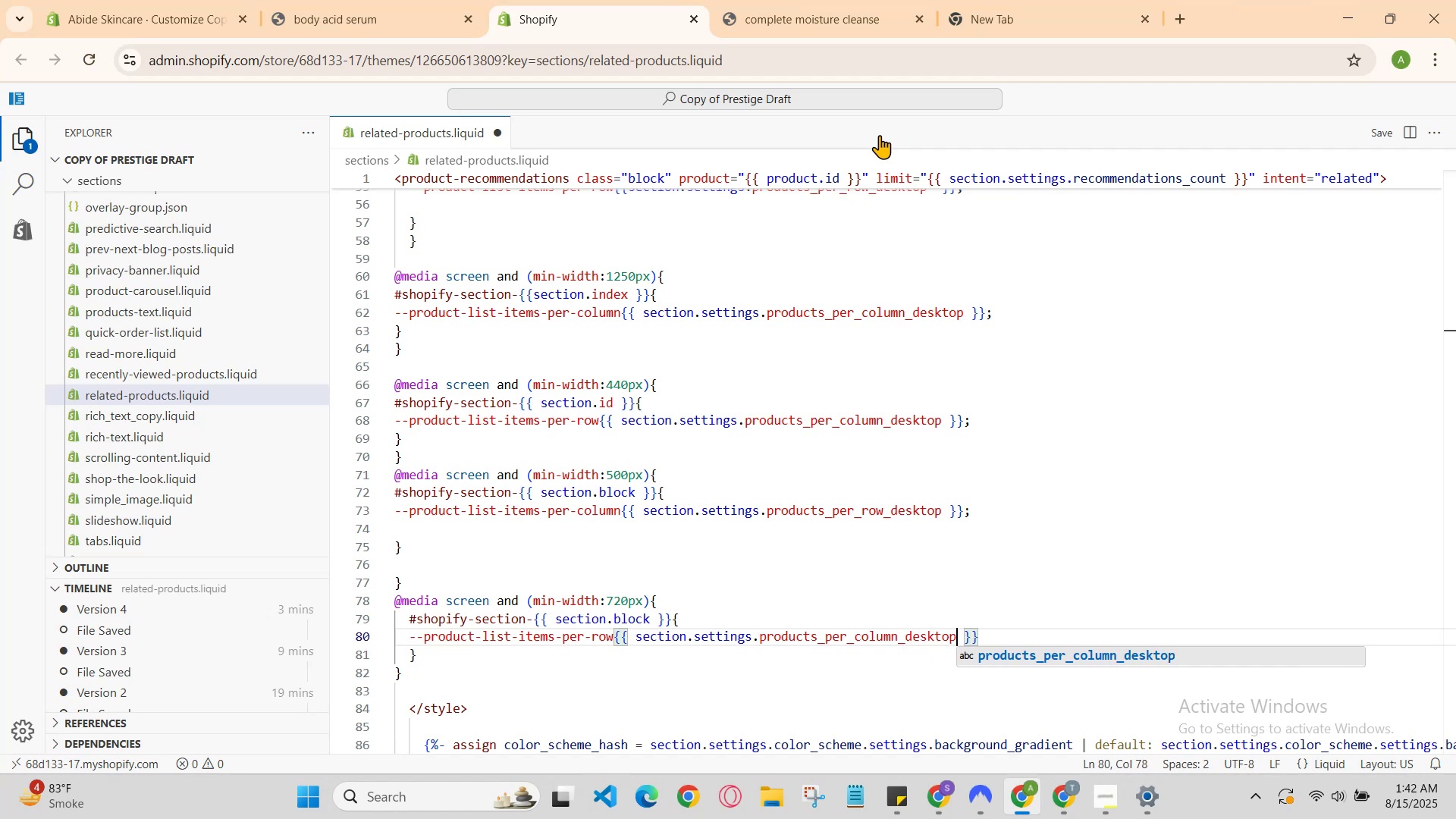 
key(ArrowRight)
 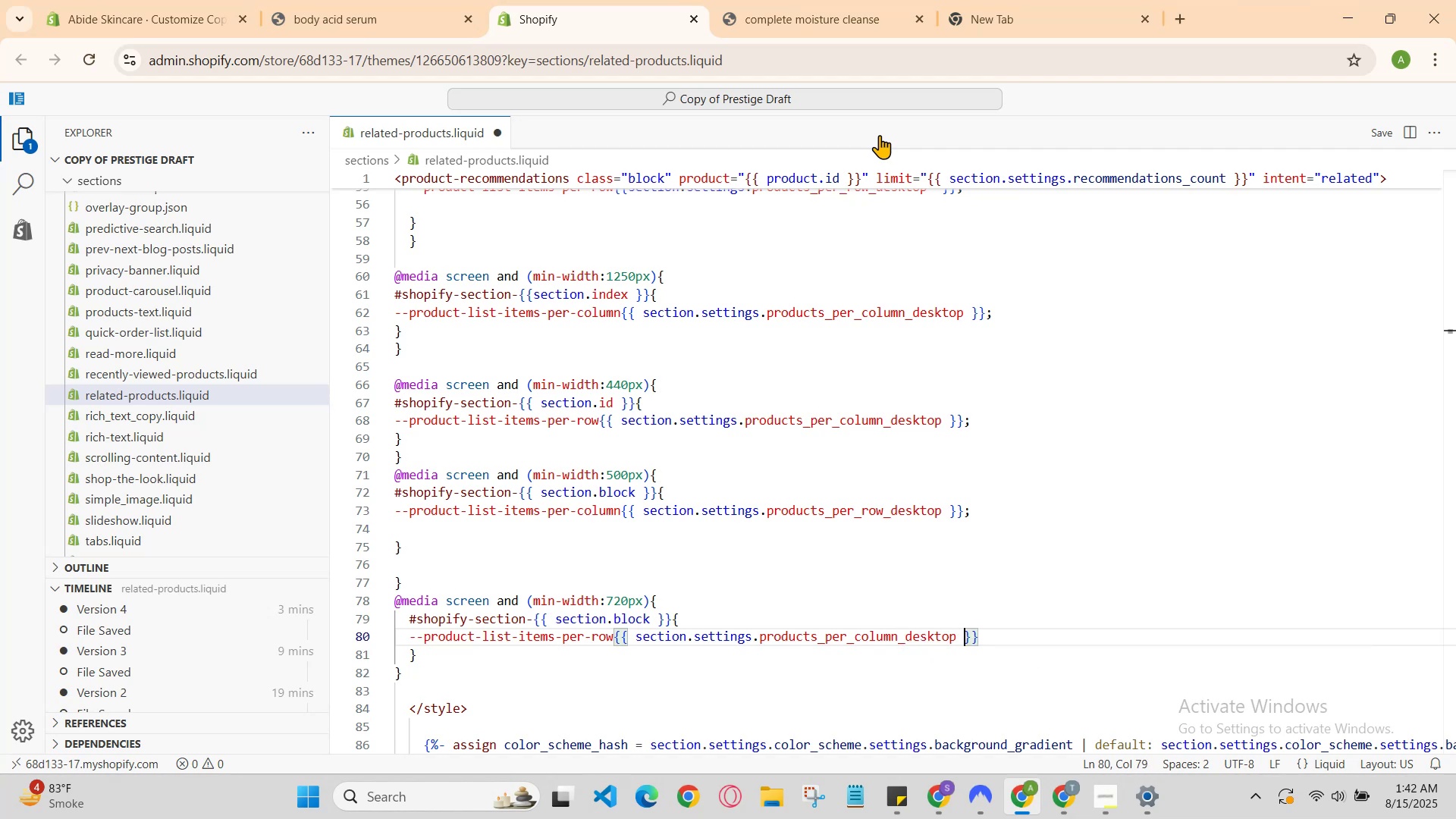 
key(ArrowRight)
 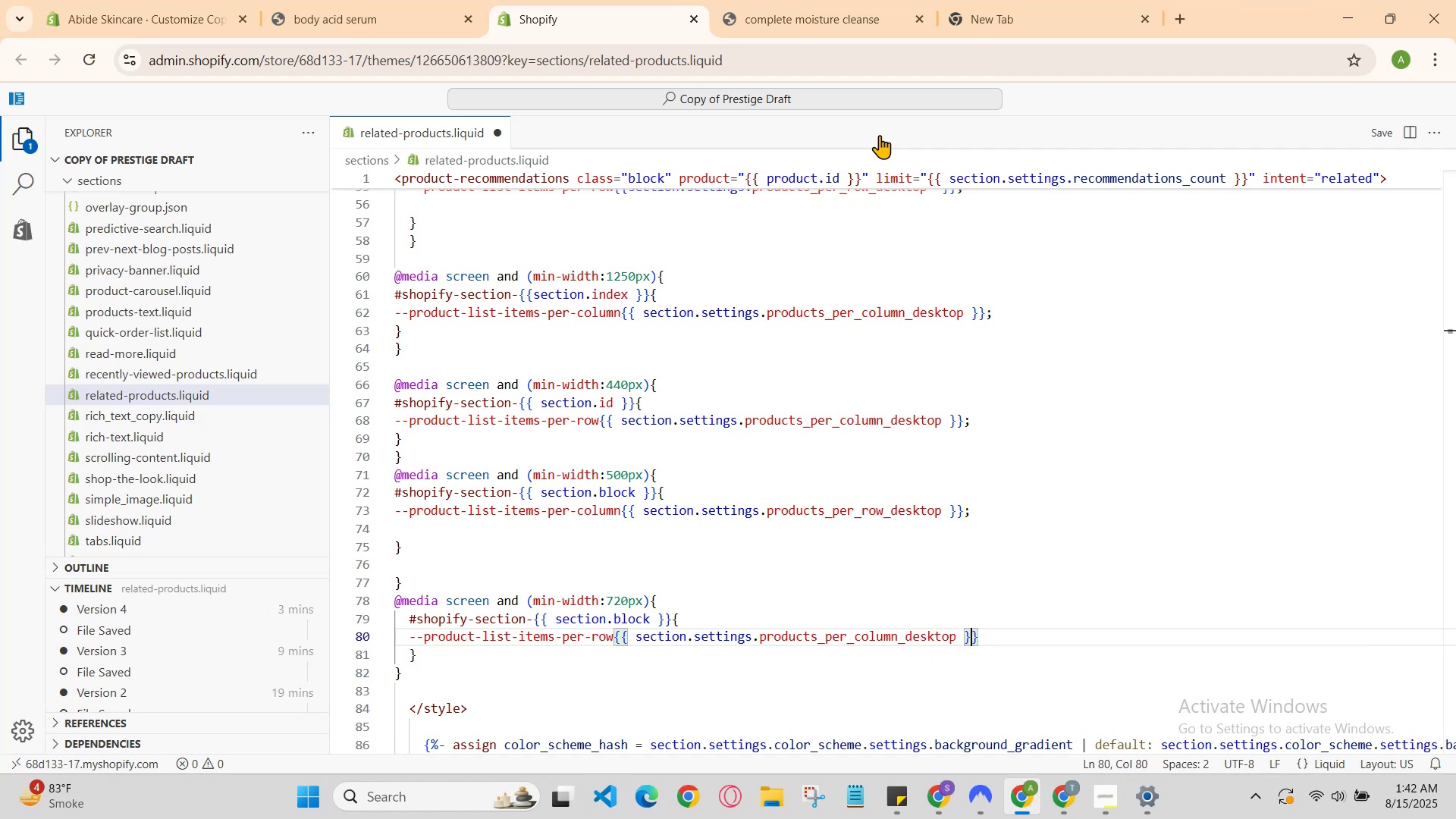 
key(ArrowRight)
 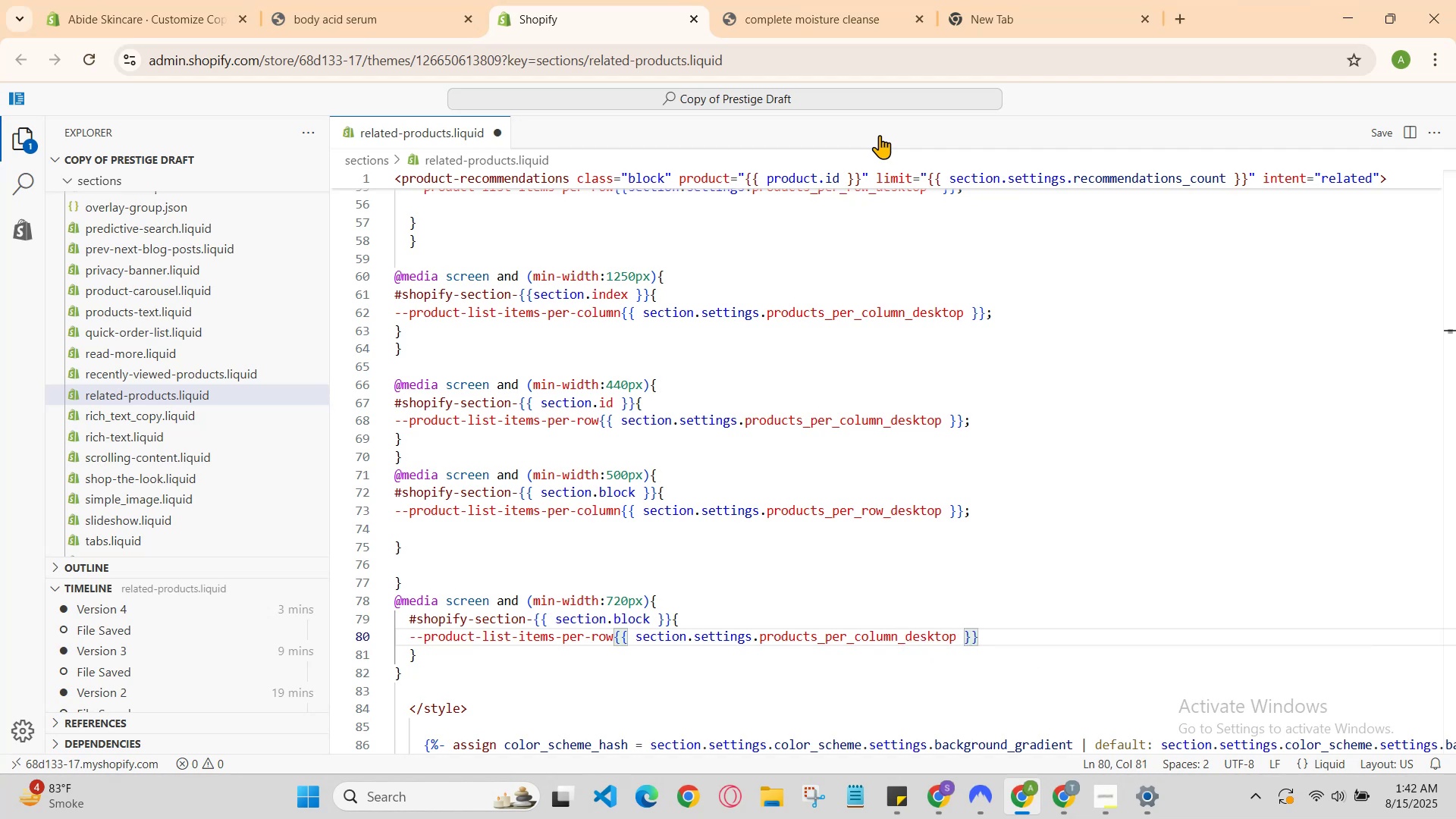 
key(Semicolon)
 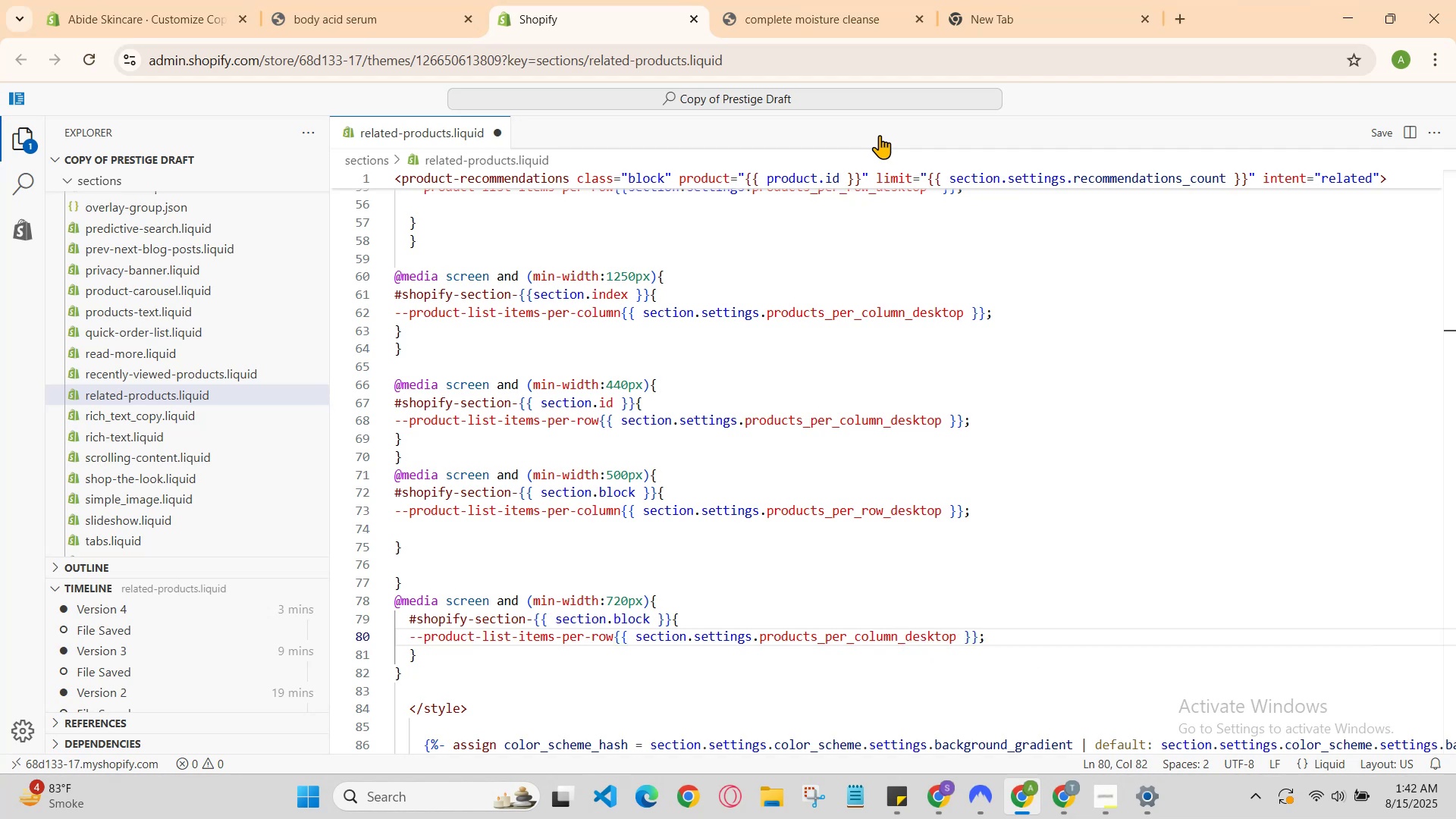 
key(Enter)
 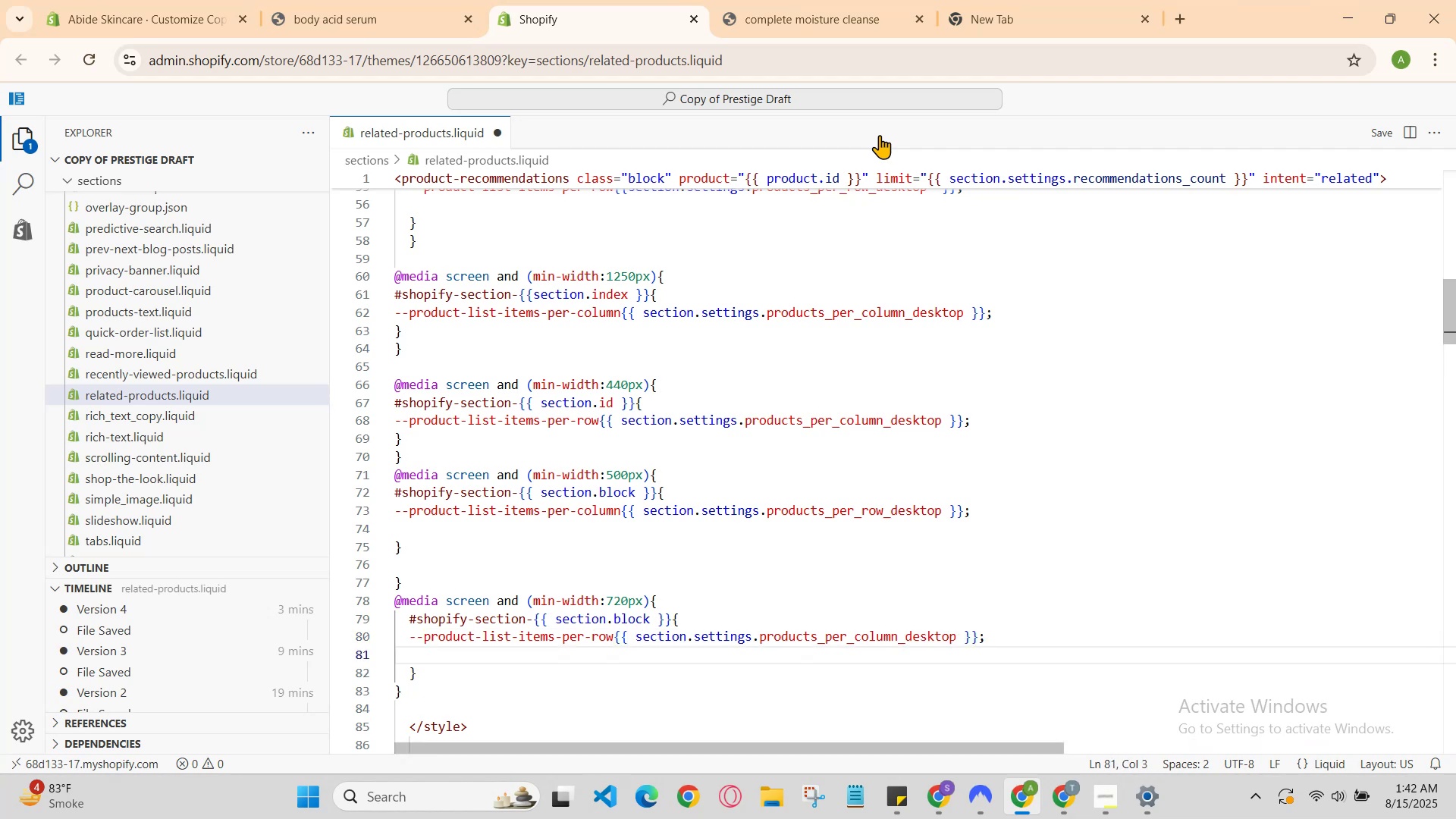 
key(Backspace)
 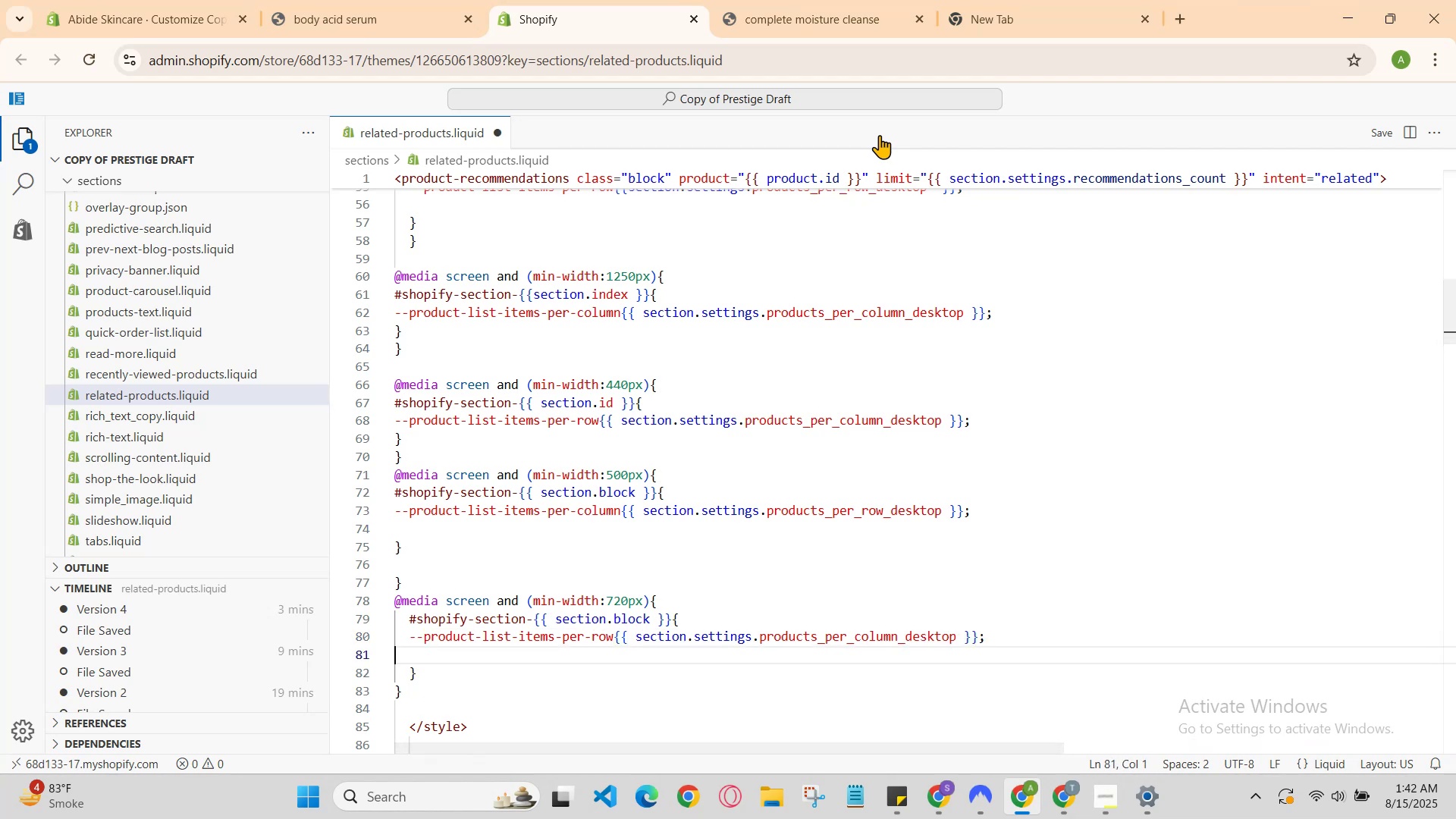 
key(Backspace)
 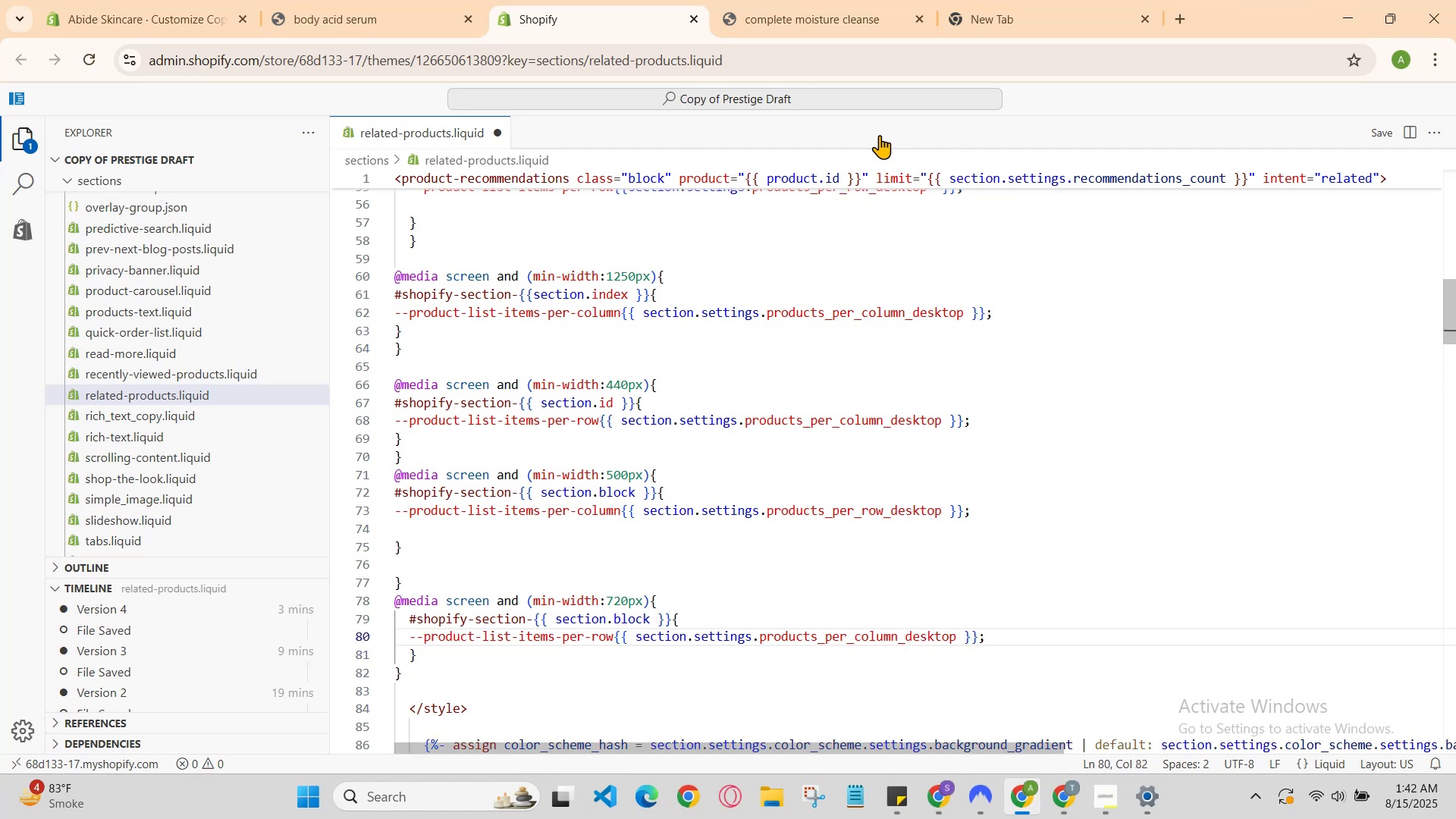 
key(ArrowDown)
 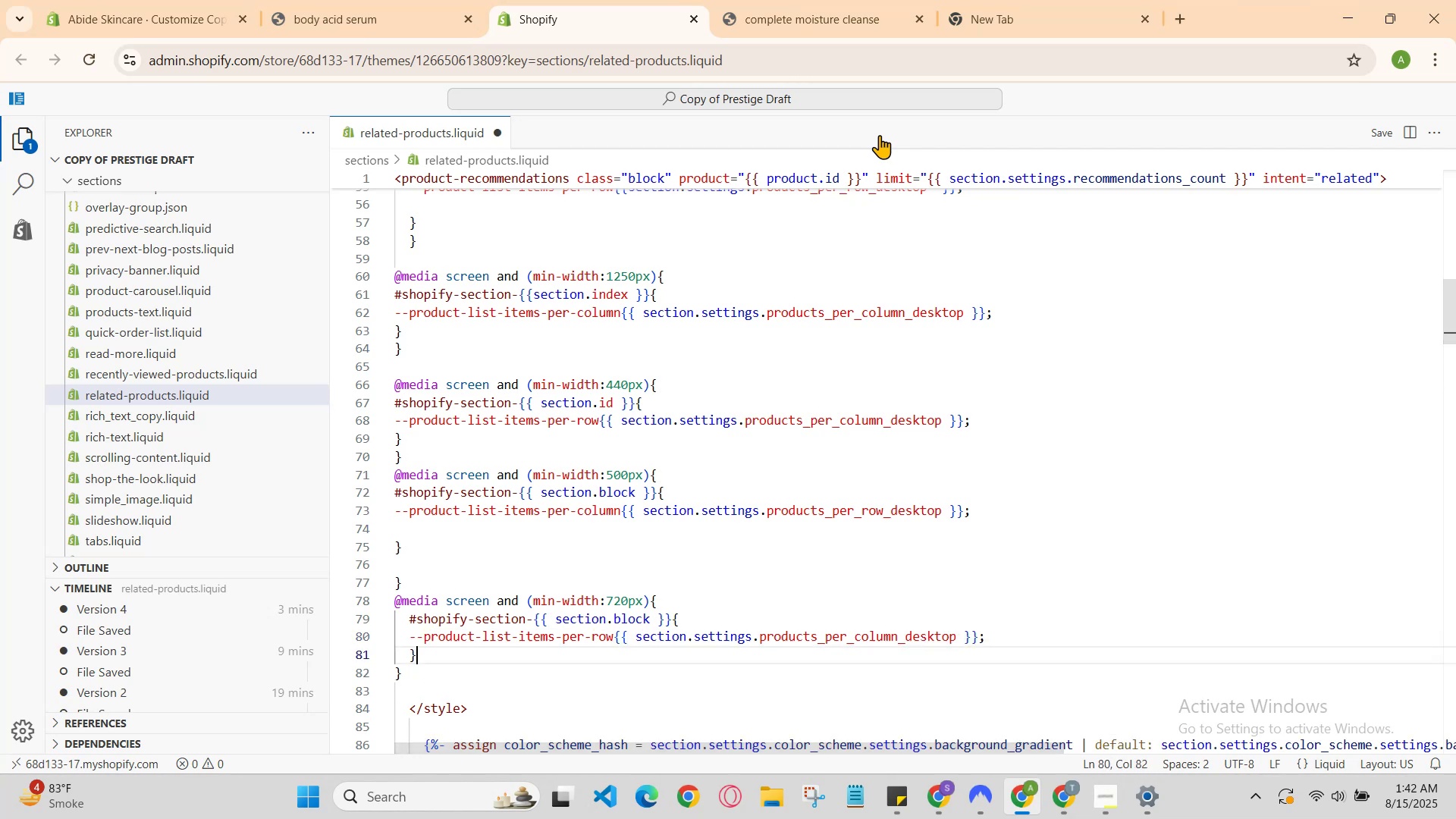 
key(ArrowDown)
 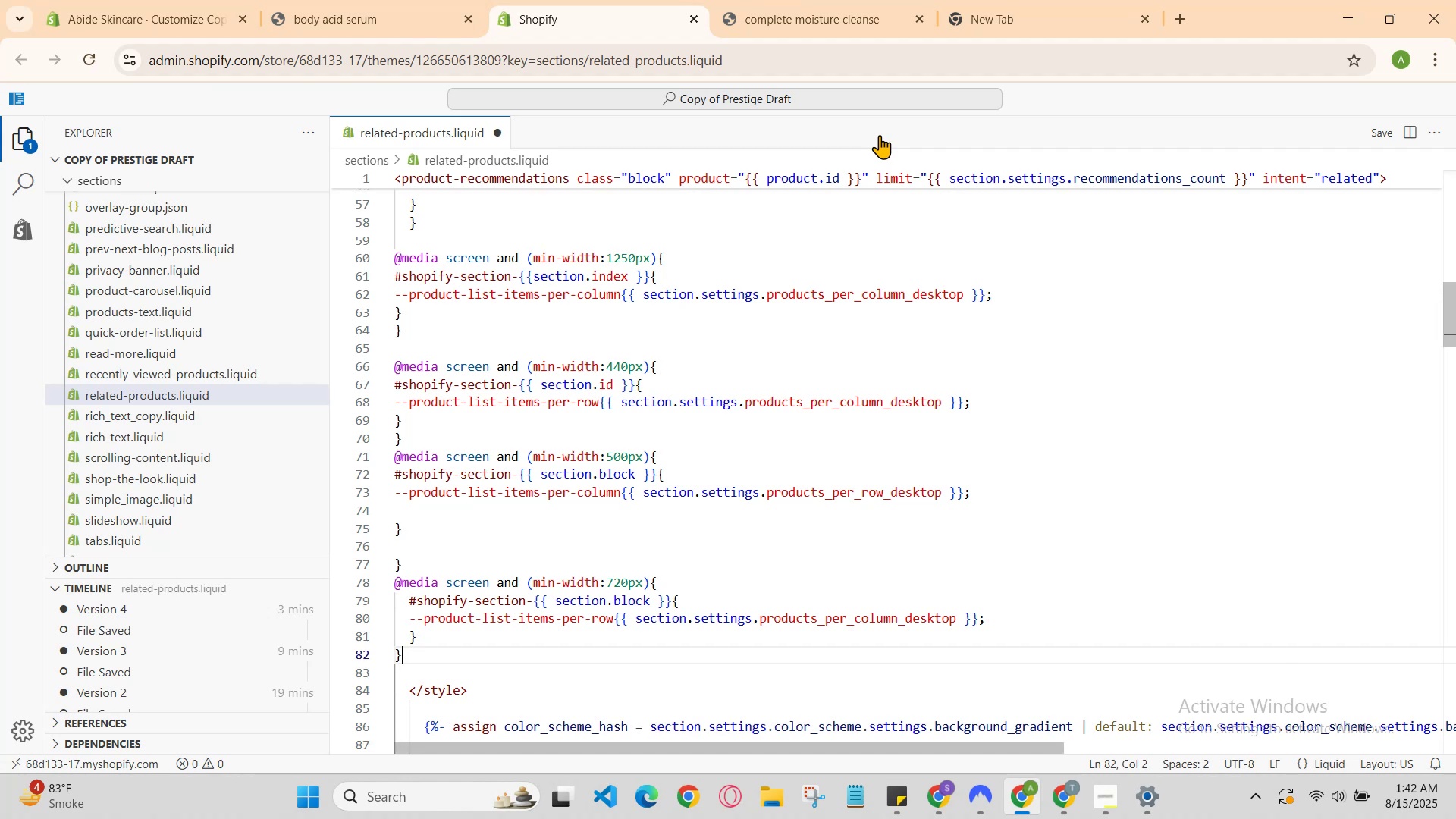 
key(ArrowDown)
 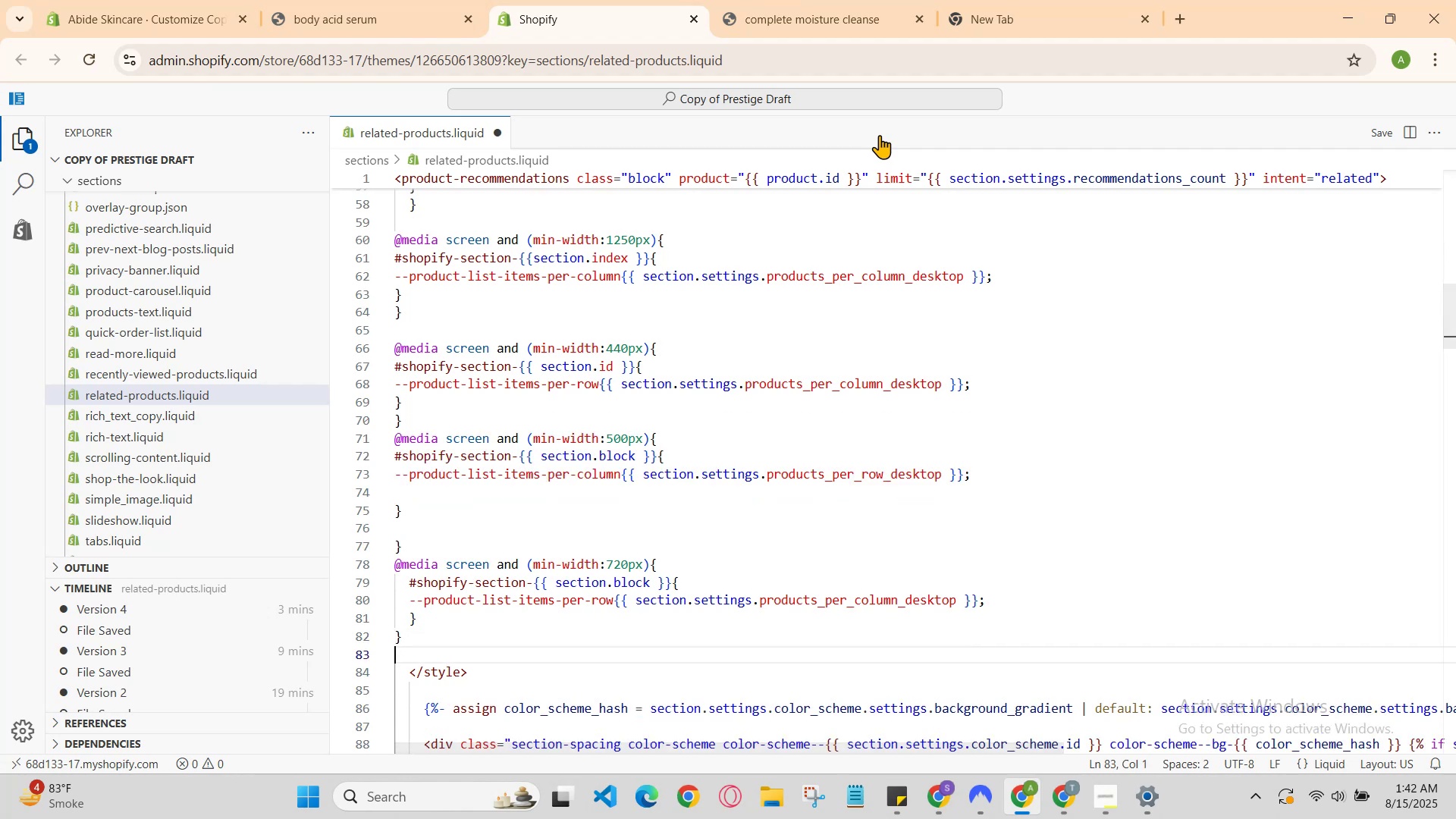 
key(Enter)
 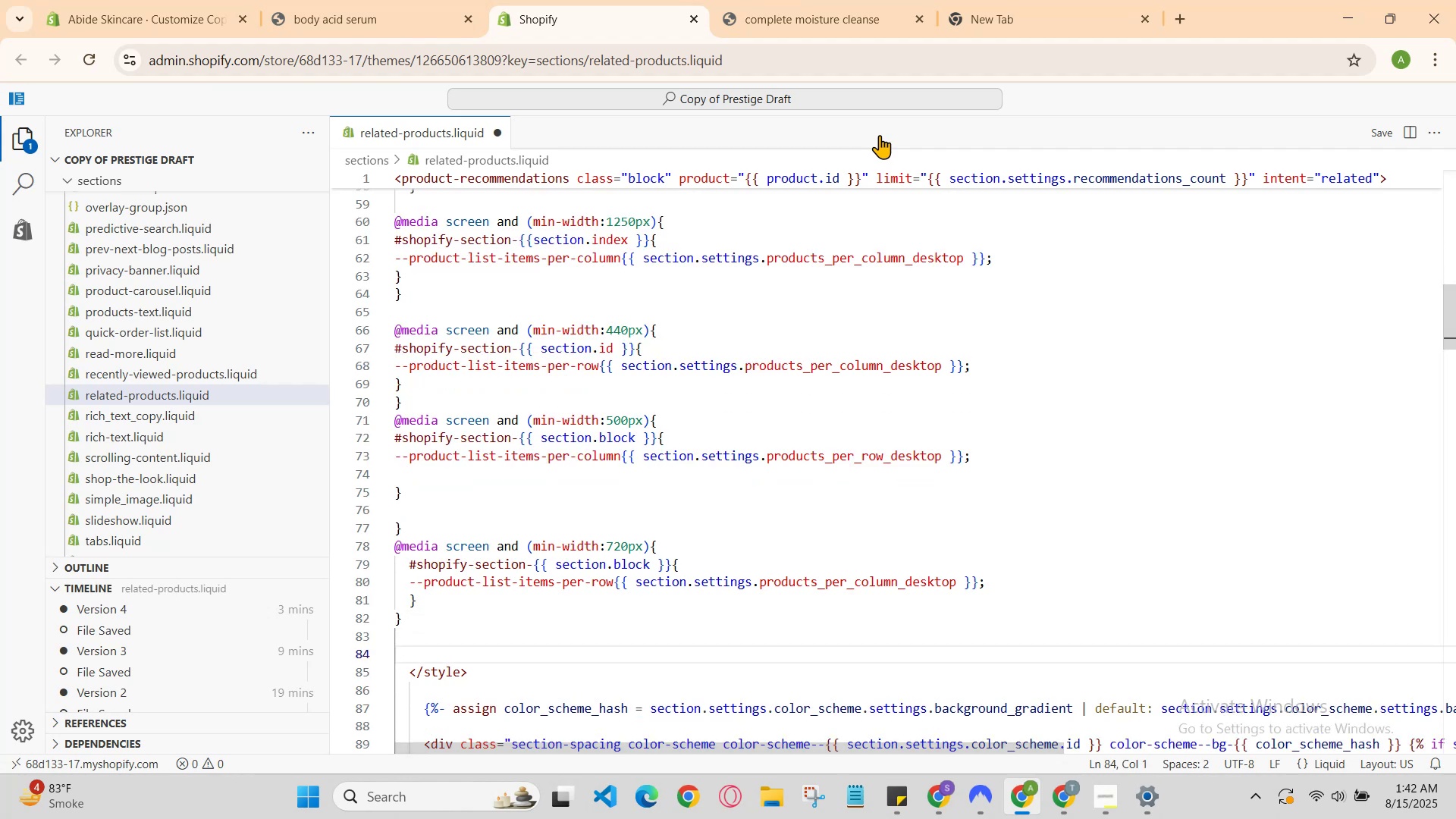 
type(@me)
 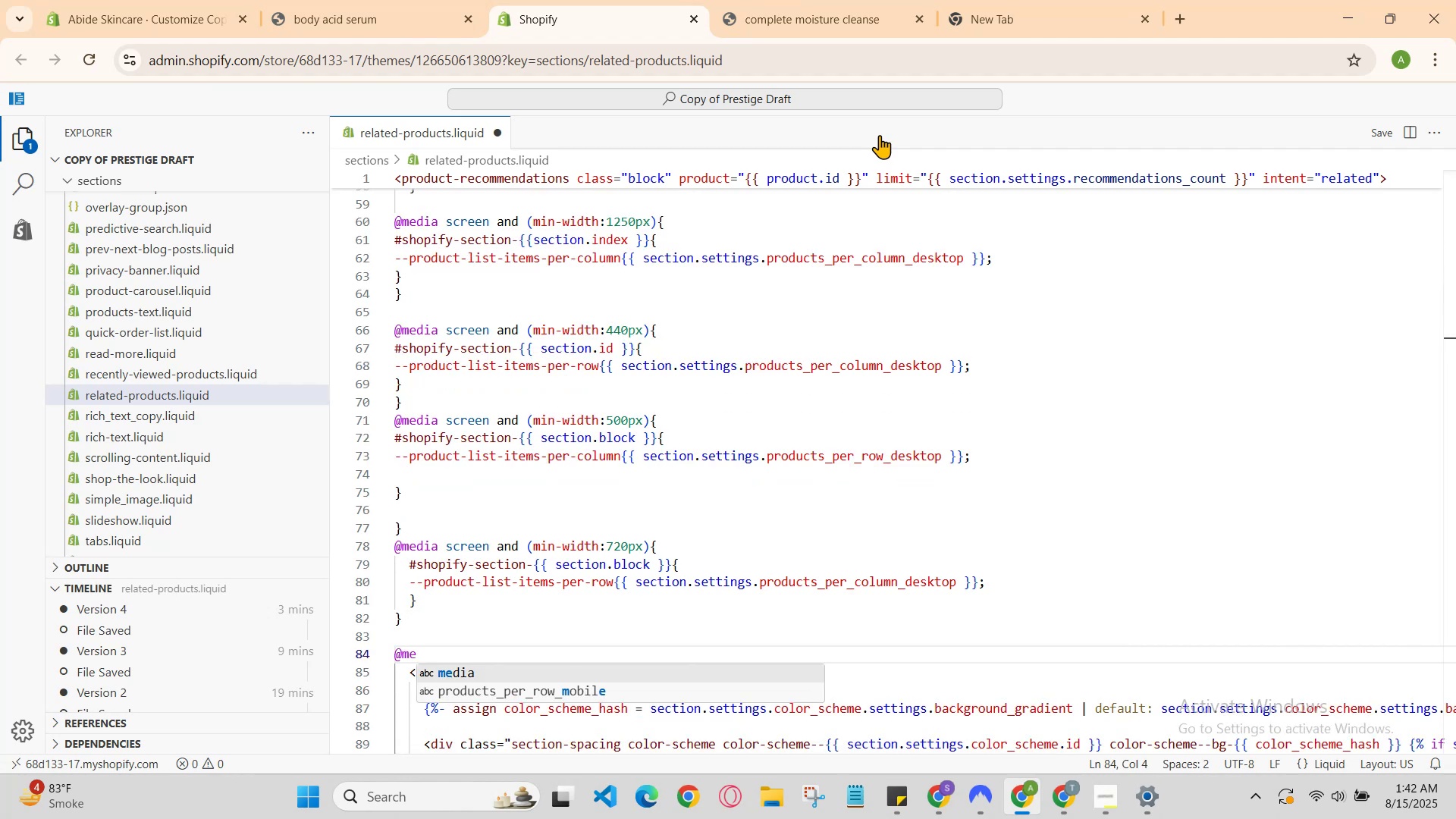 
key(Enter)
 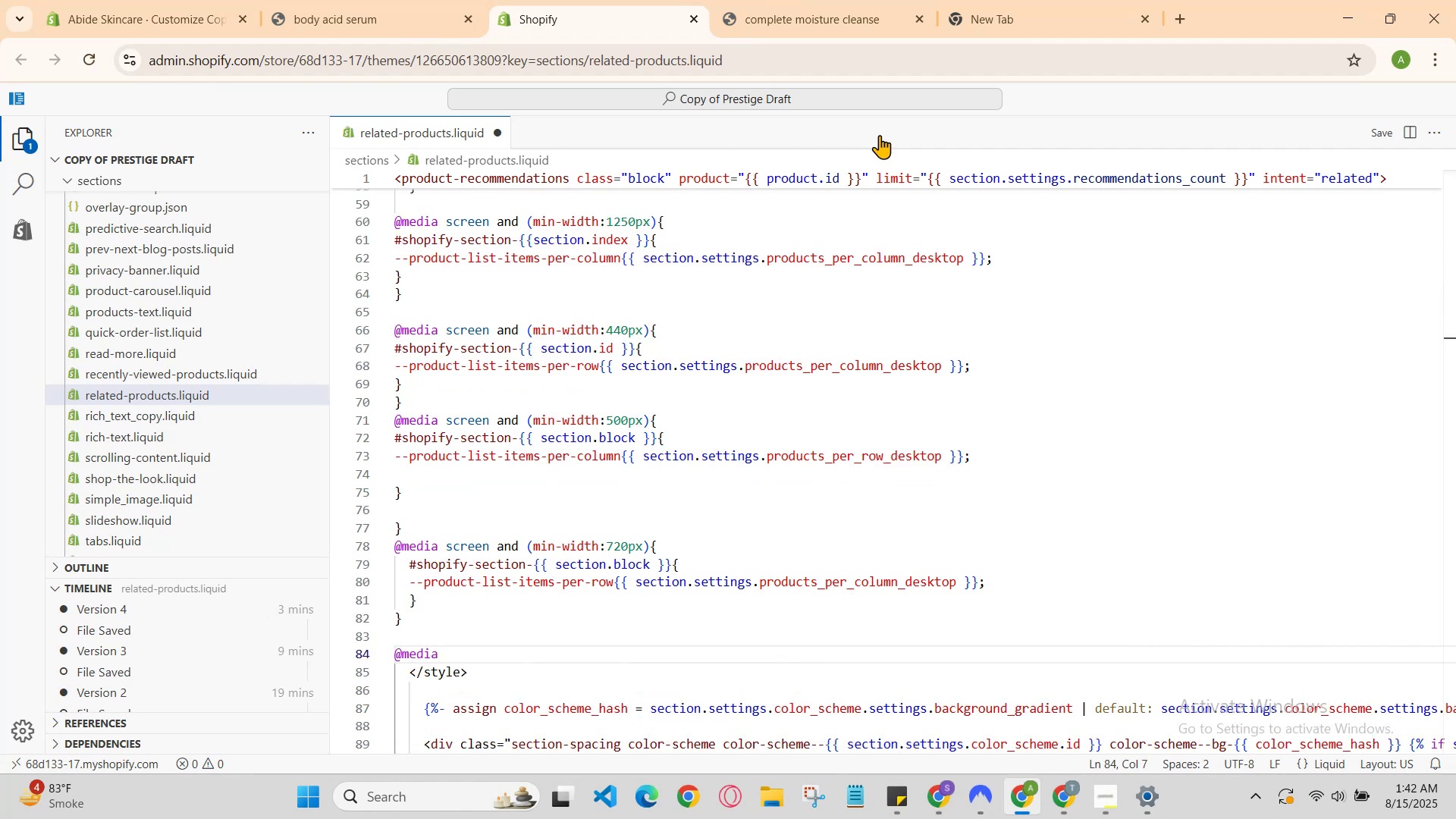 
type( screen and )
 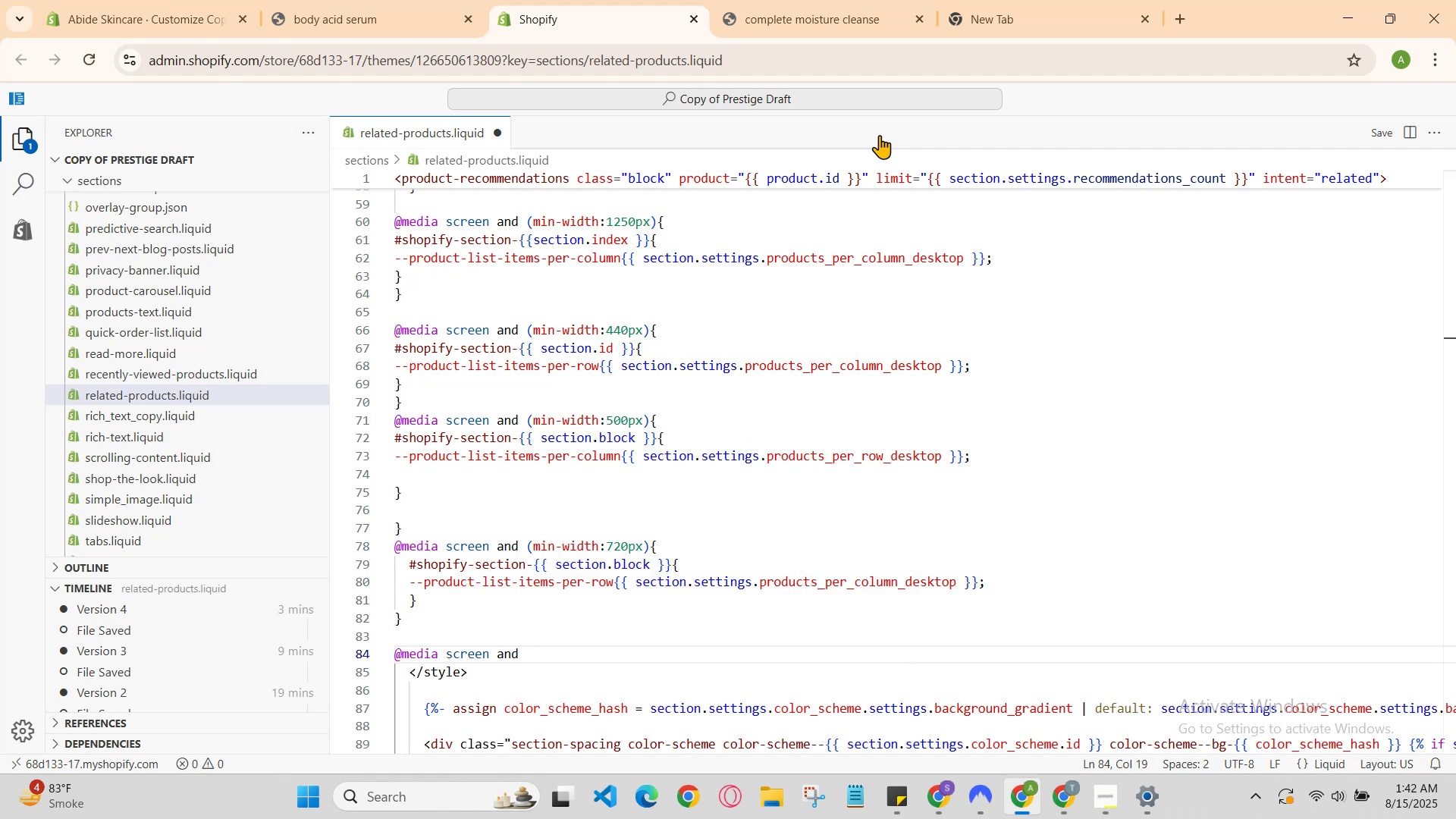 
wait(7.84)
 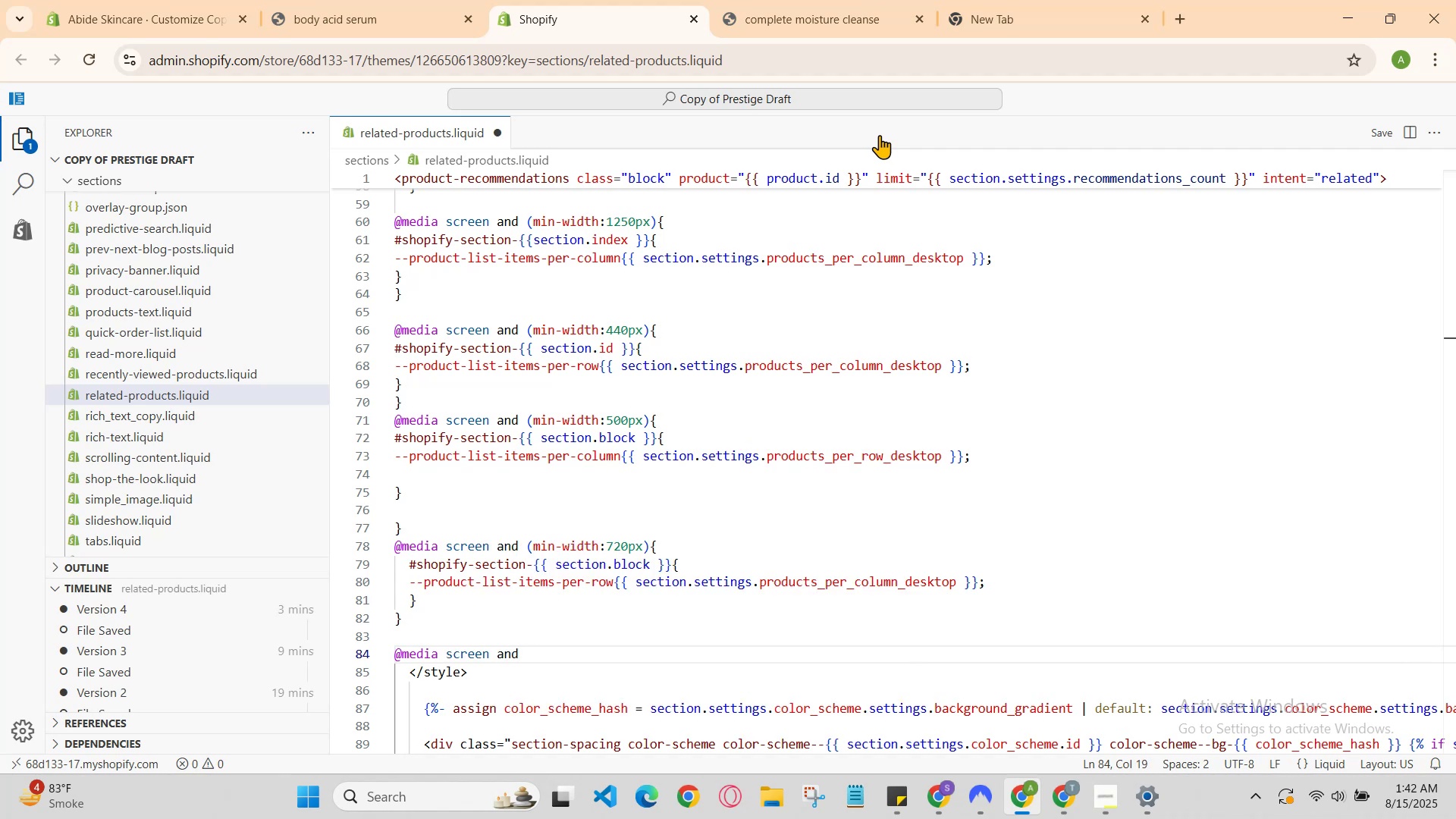 
type((min-width:)
 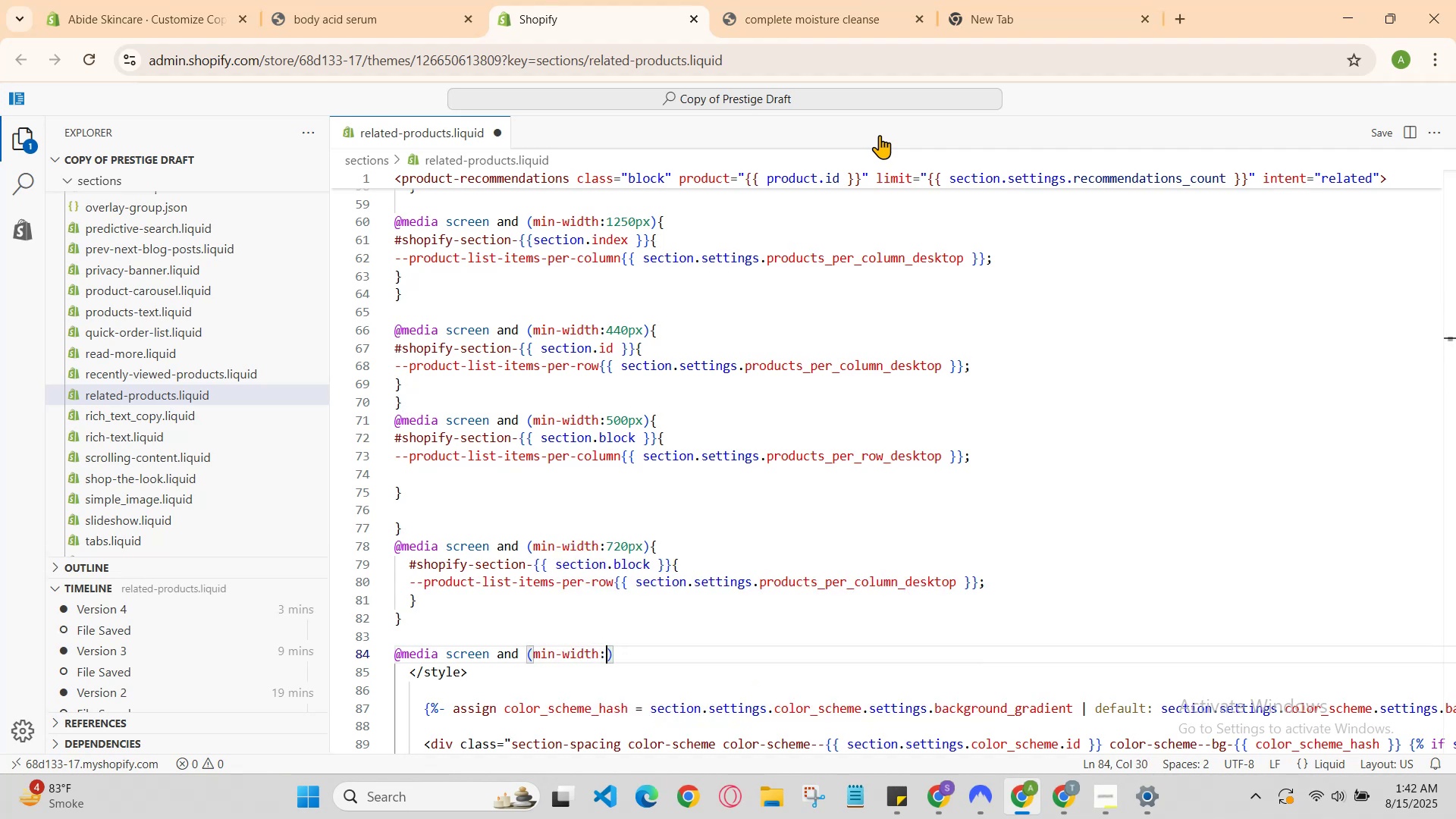 
type(43)
key(Backspace)
type(3)
key(Backspace)
type(20px)
 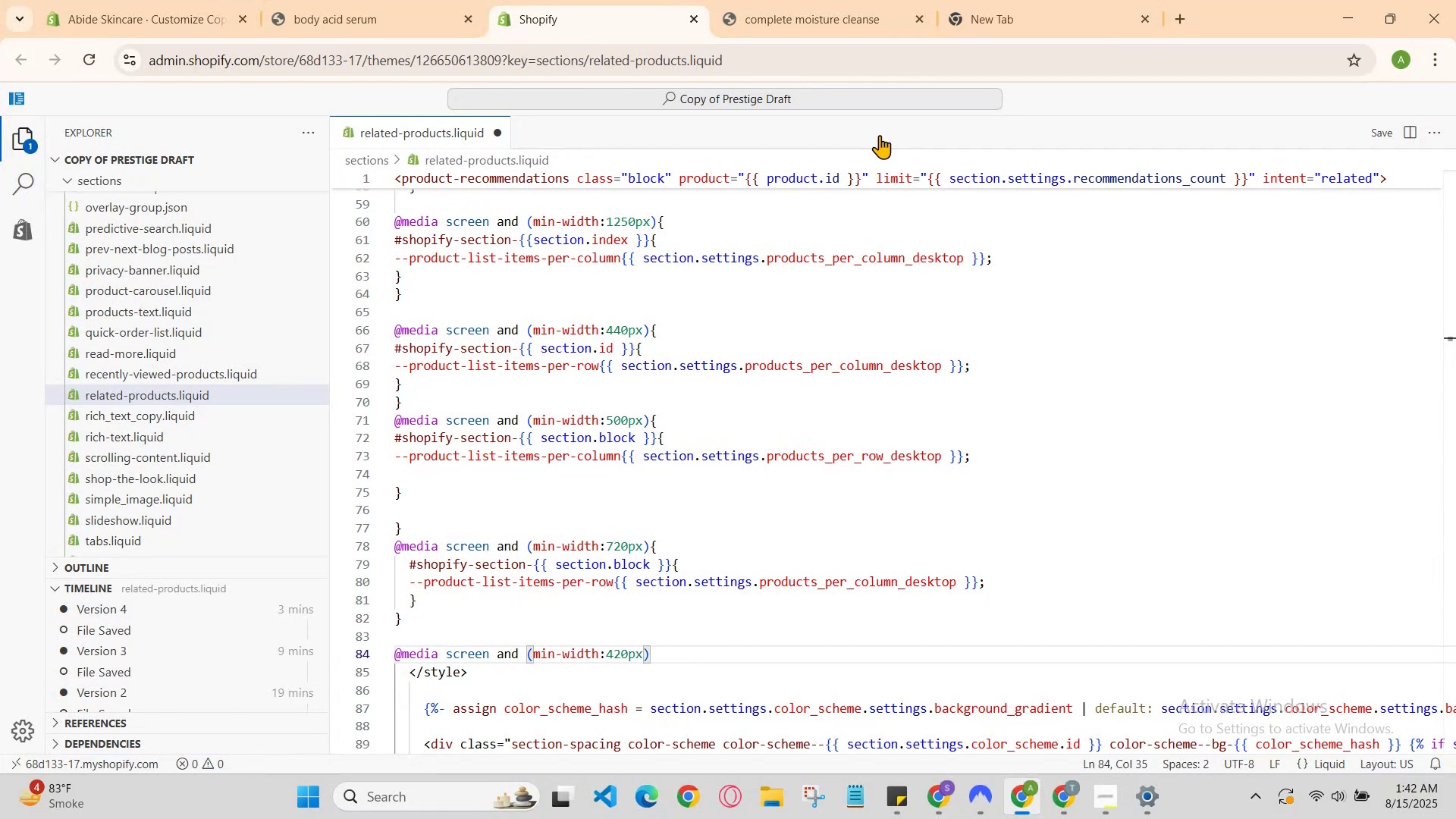 
key(ArrowRight)
 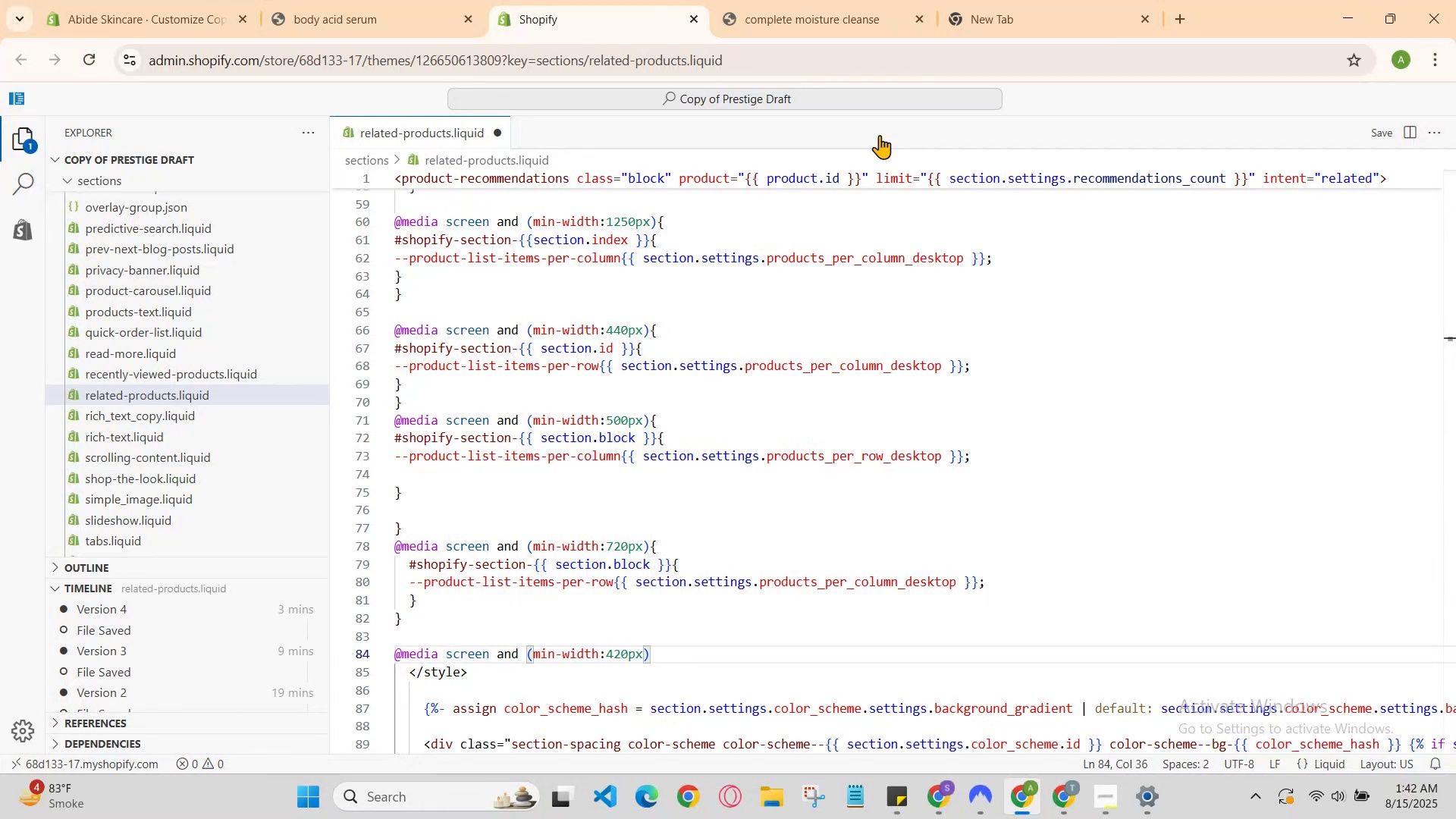 
key(Shift+BracketLeft)
 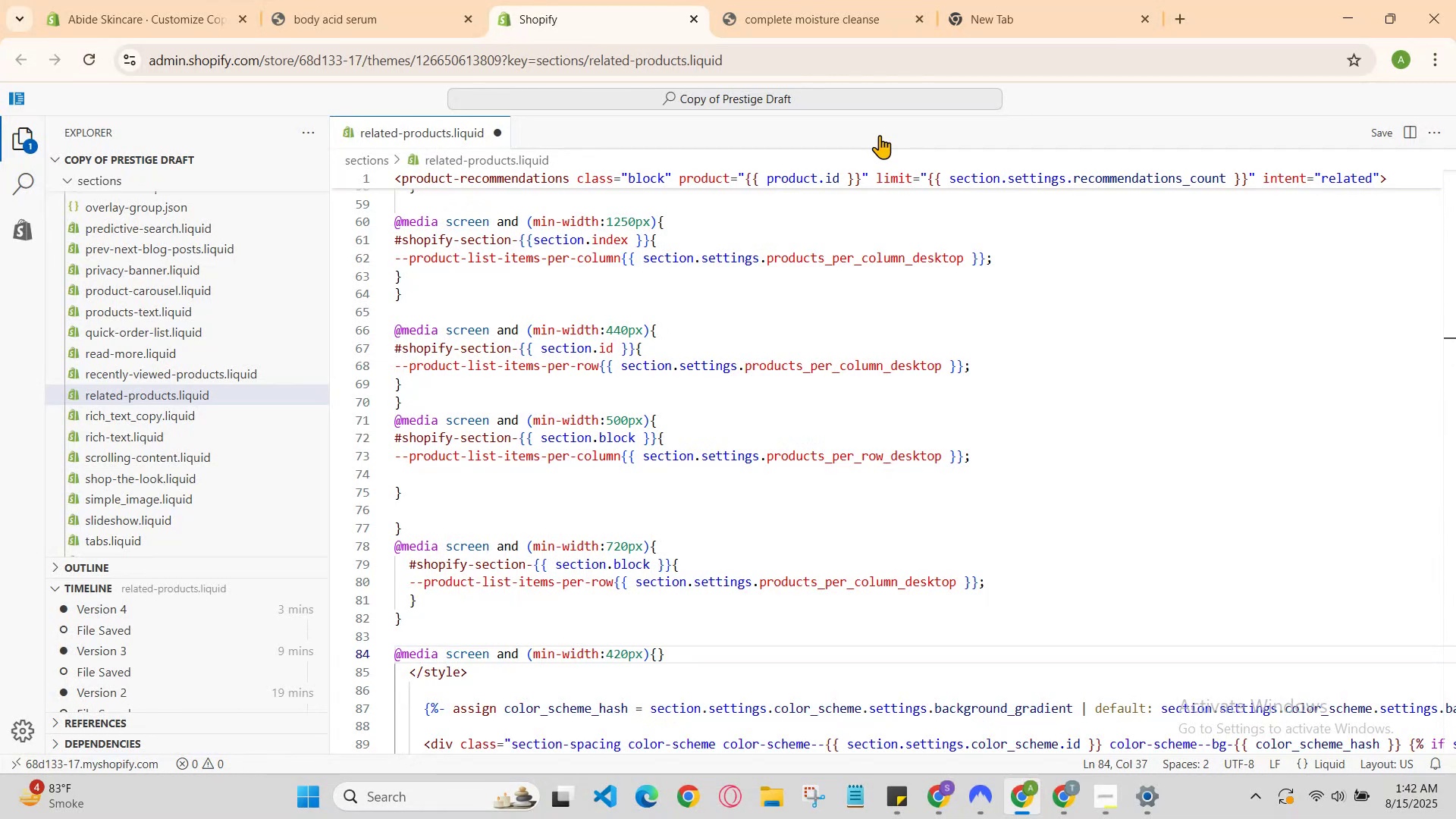 
key(Enter)
 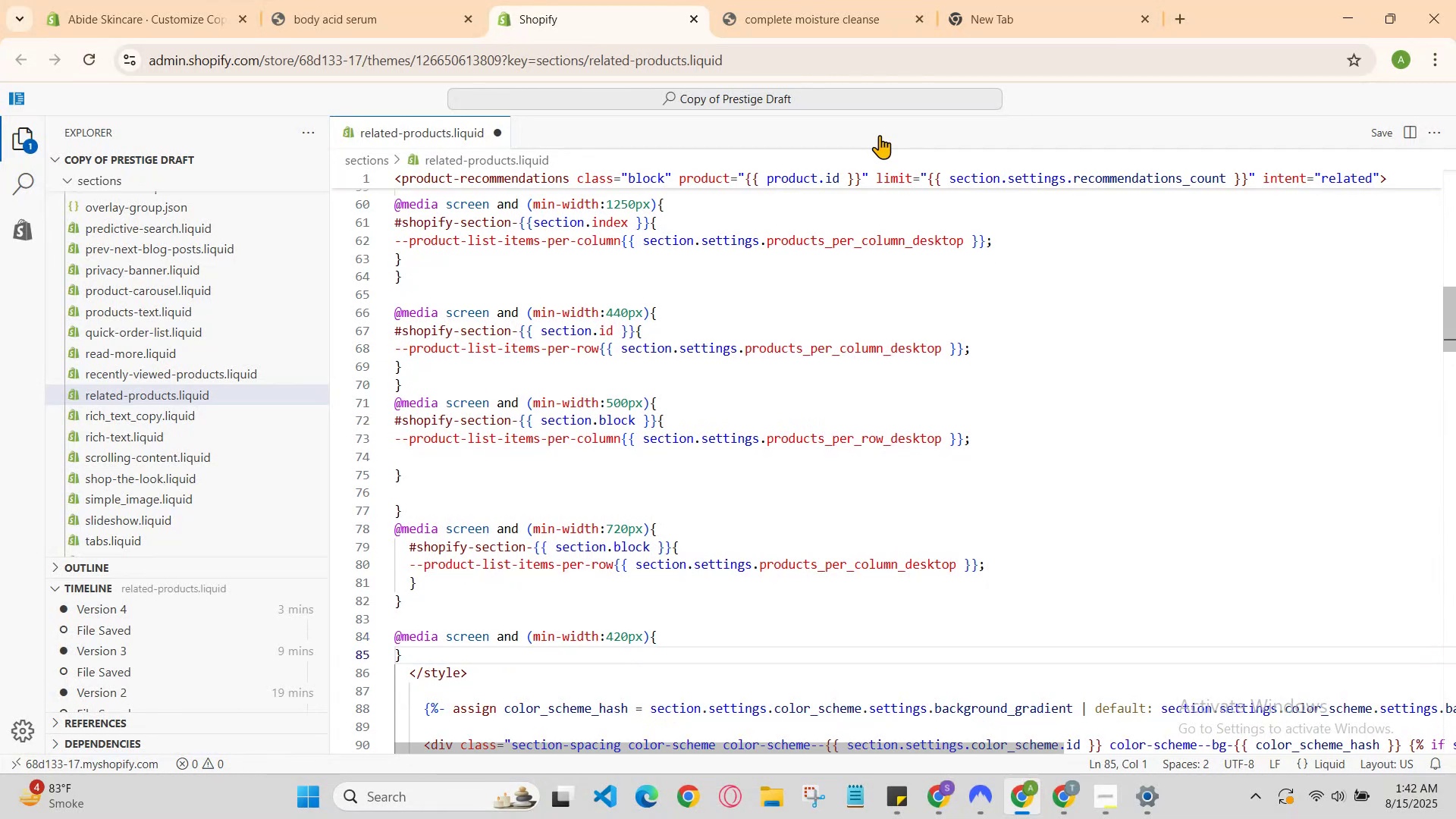 
key(Enter)
 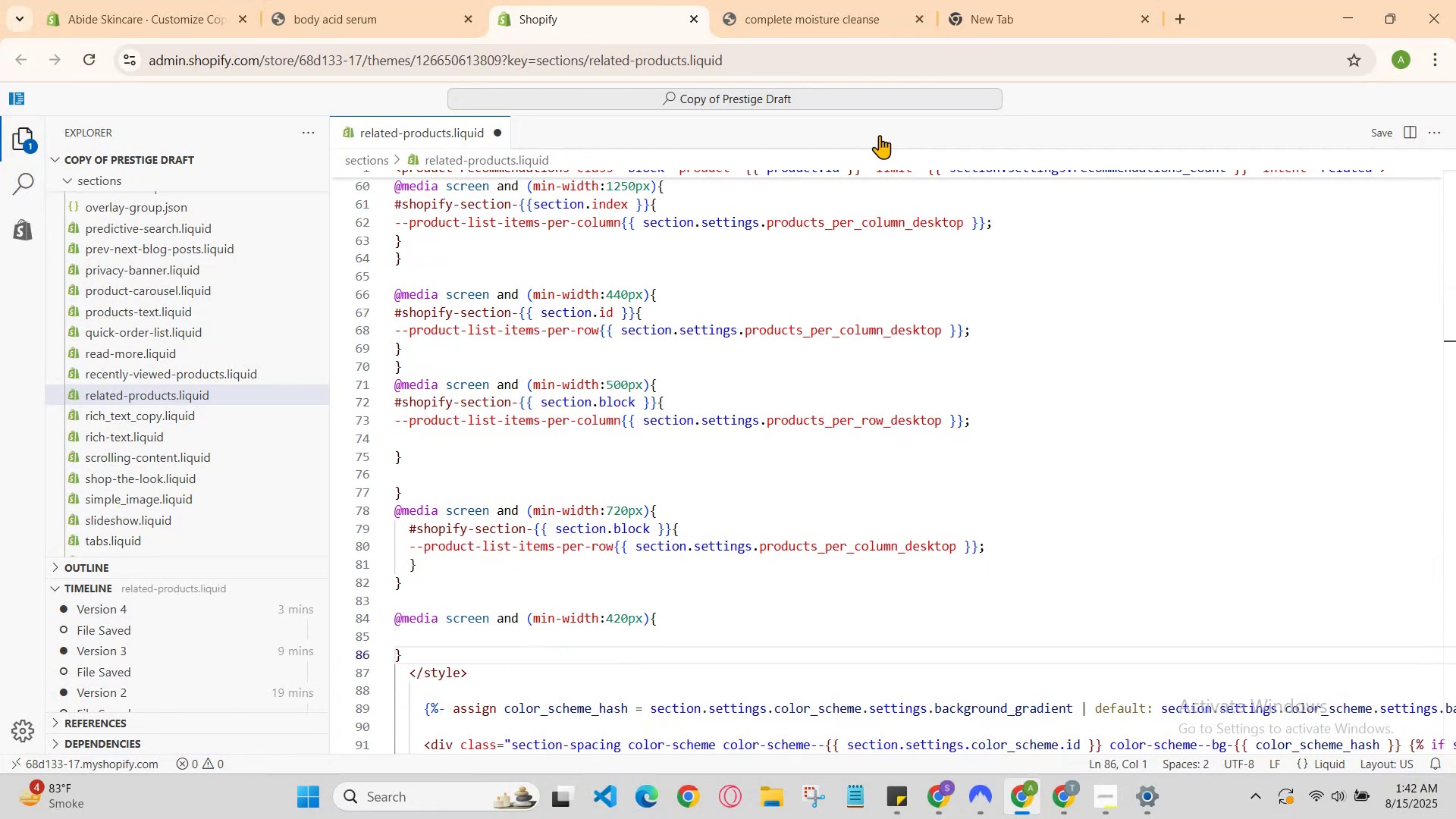 
key(Shift+ShiftRight)
 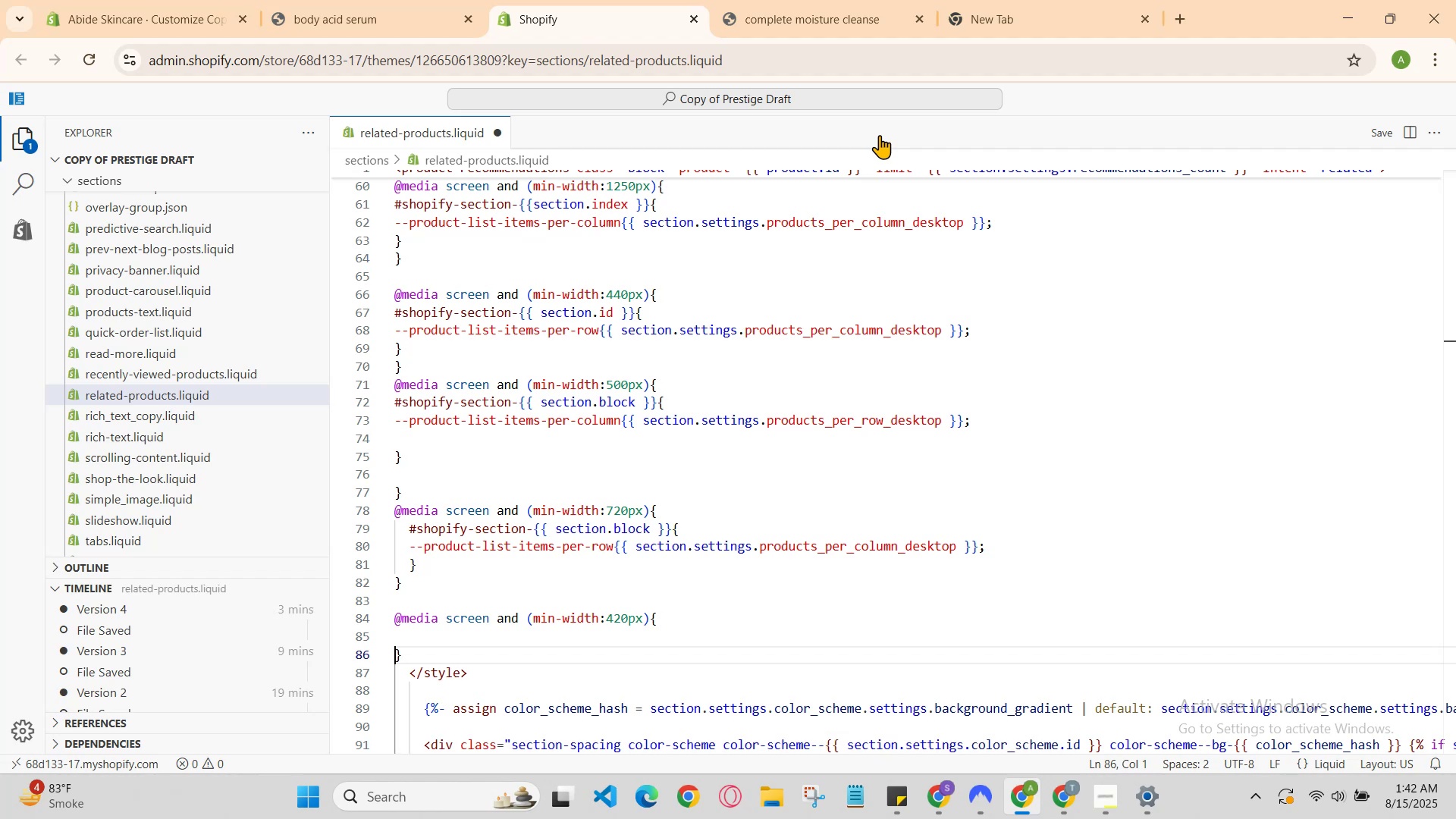 
key(ArrowUp)
 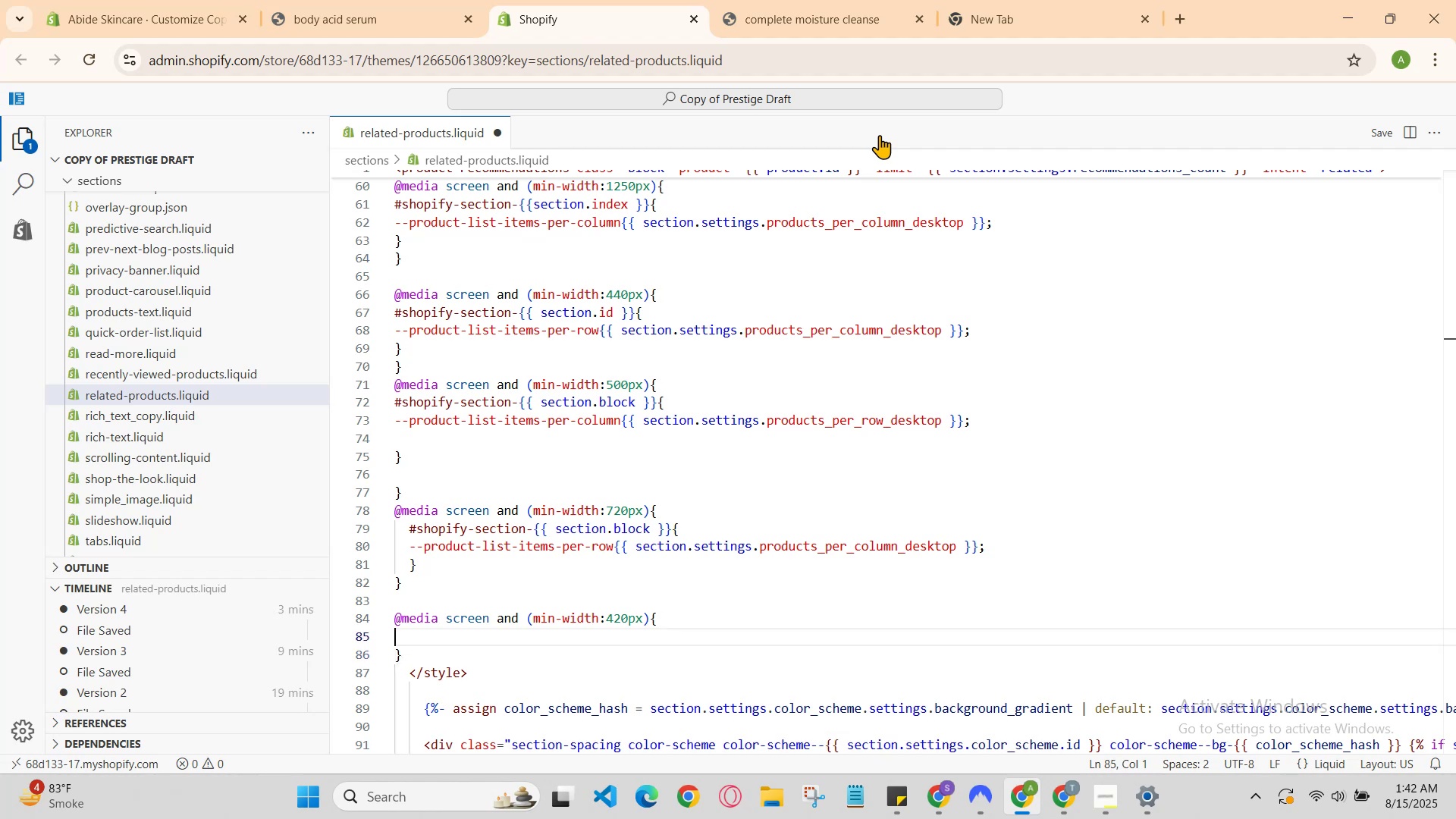 
key(ArrowUp)
 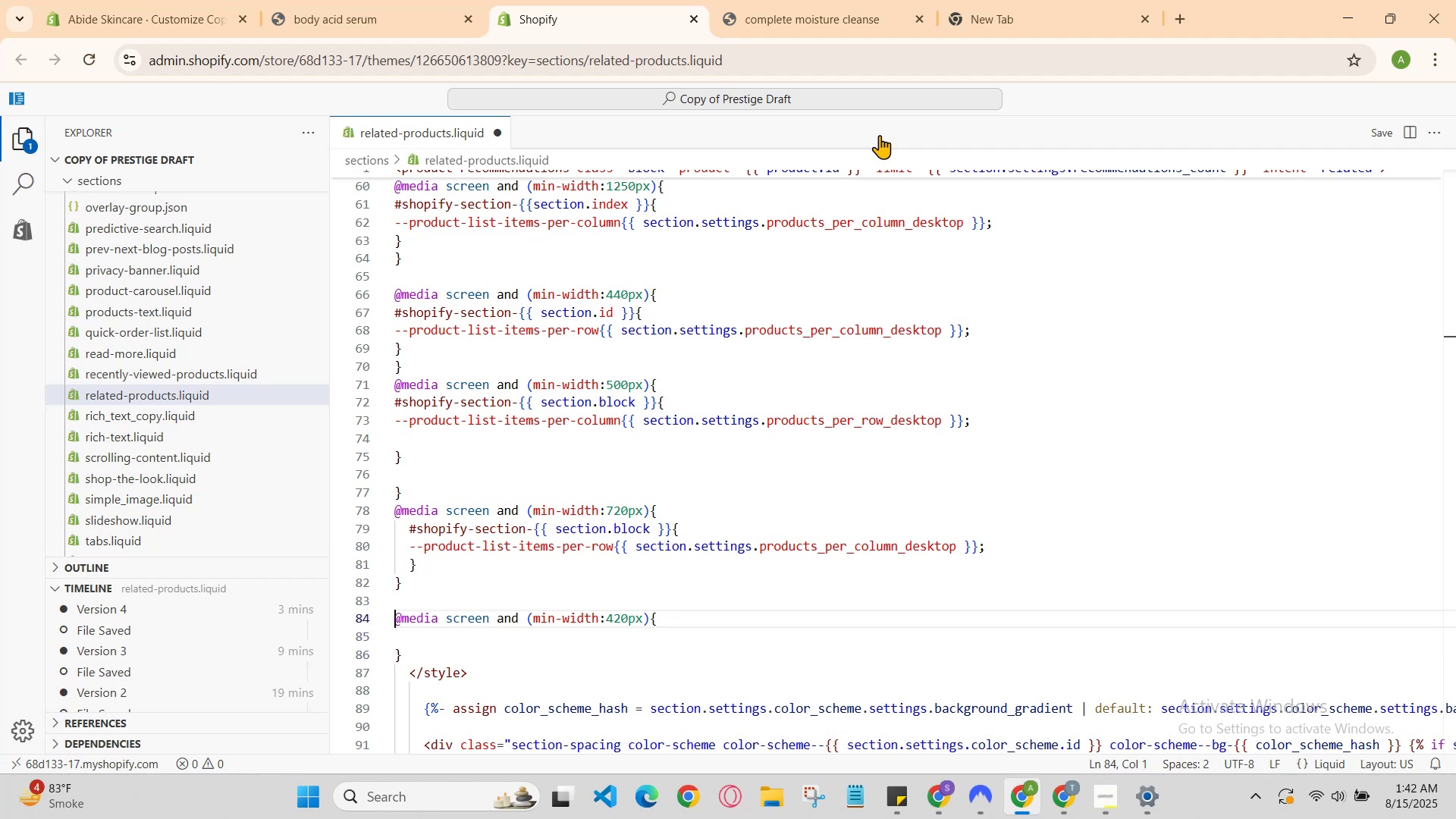 
hold_key(key=ArrowRight, duration=1.43)
 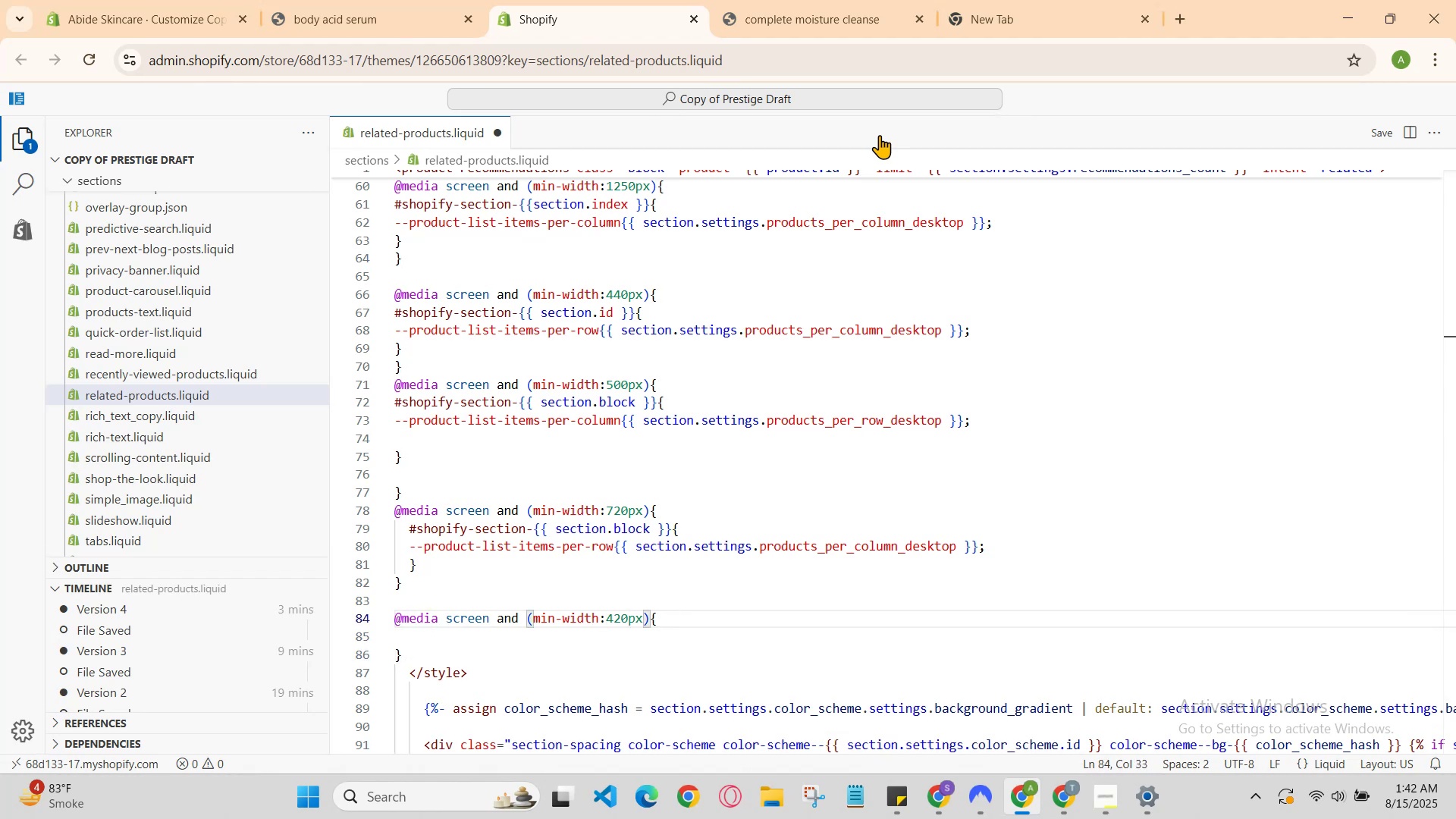 
key(Backspace)
key(Backspace)
key(Backspace)
type(375)
 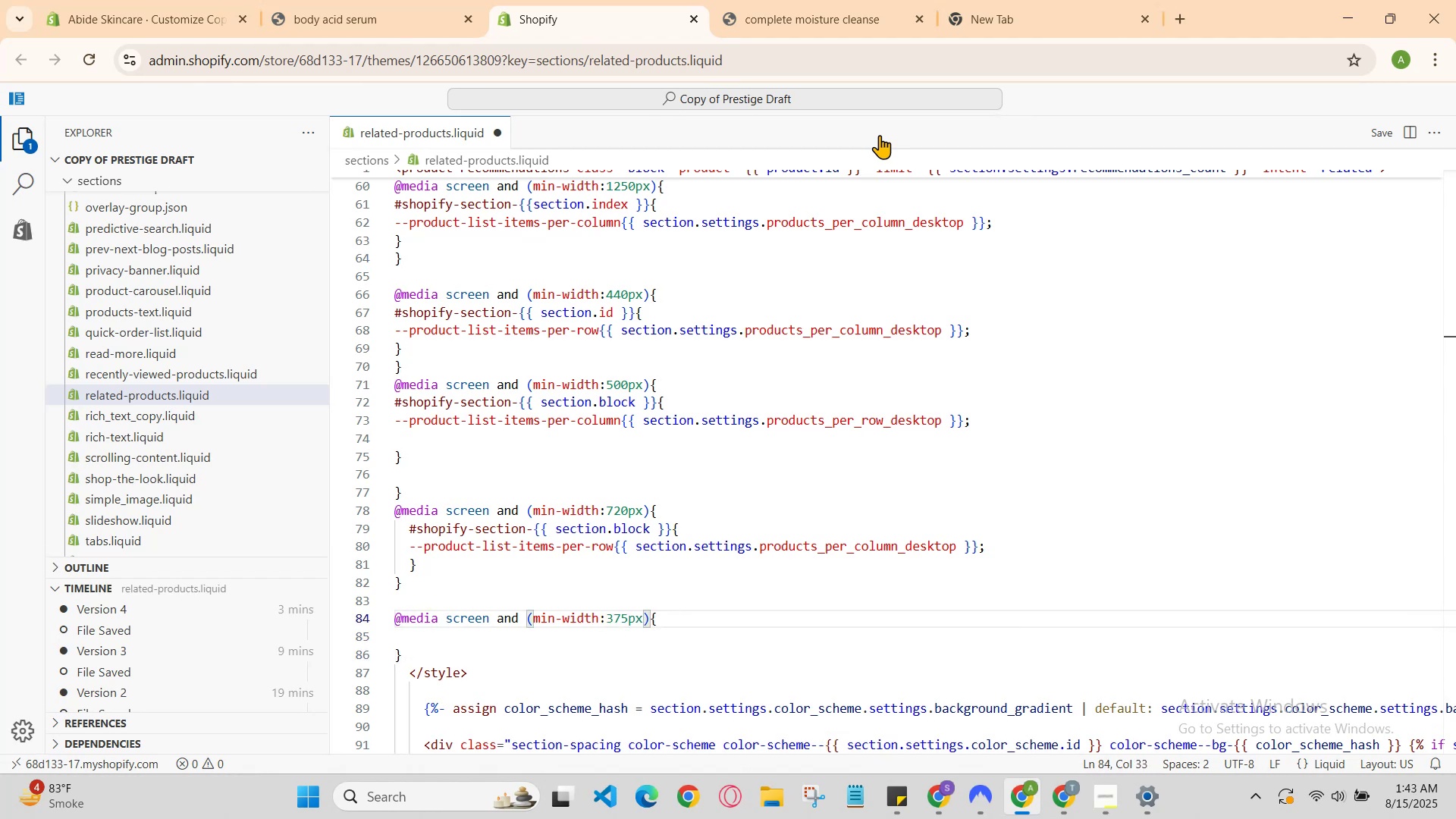 
key(ArrowDown)
 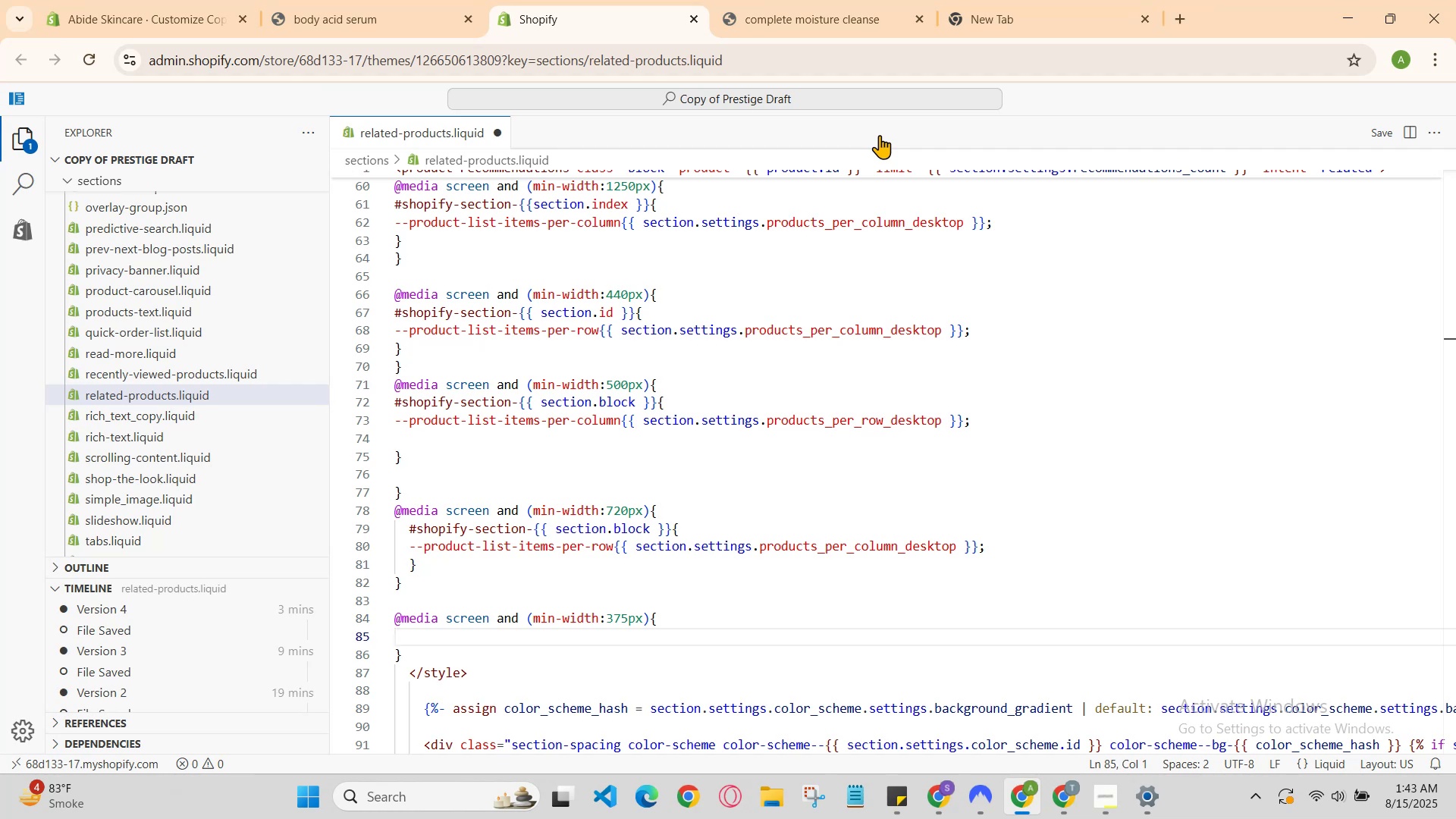 
type(#shopfy-section-{{se)
 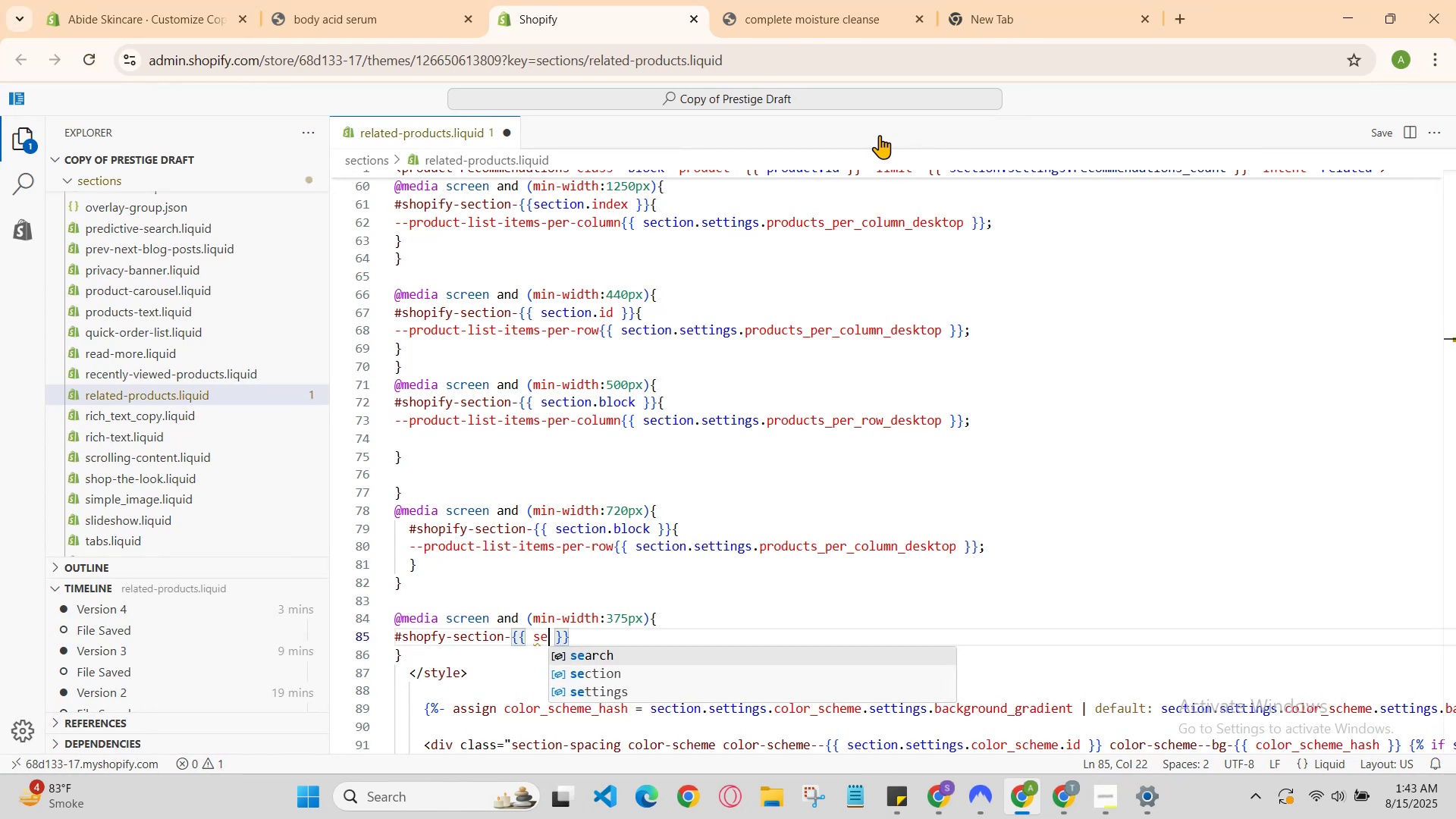 
key(ArrowDown)
 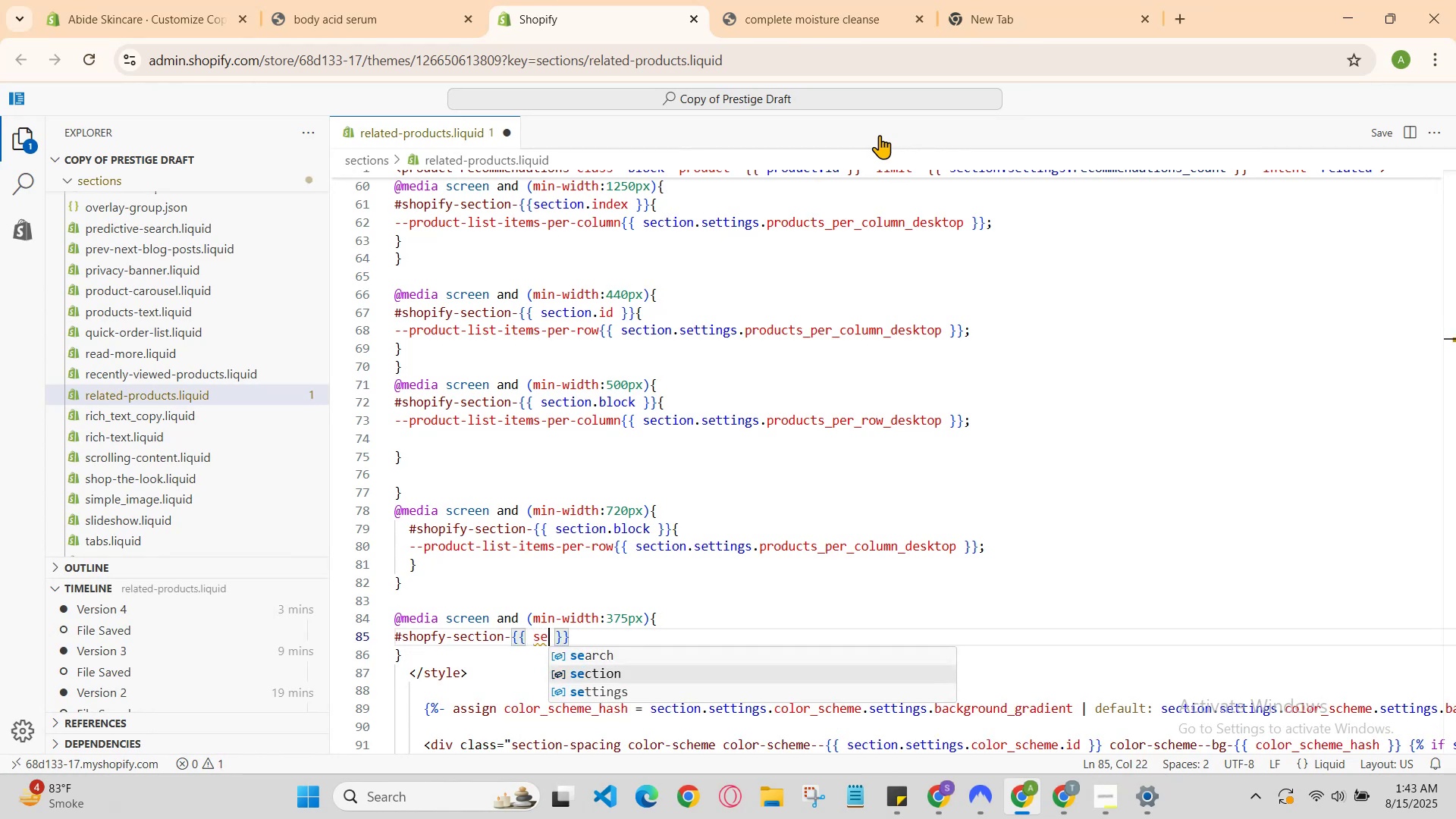 
key(ArrowDown)
 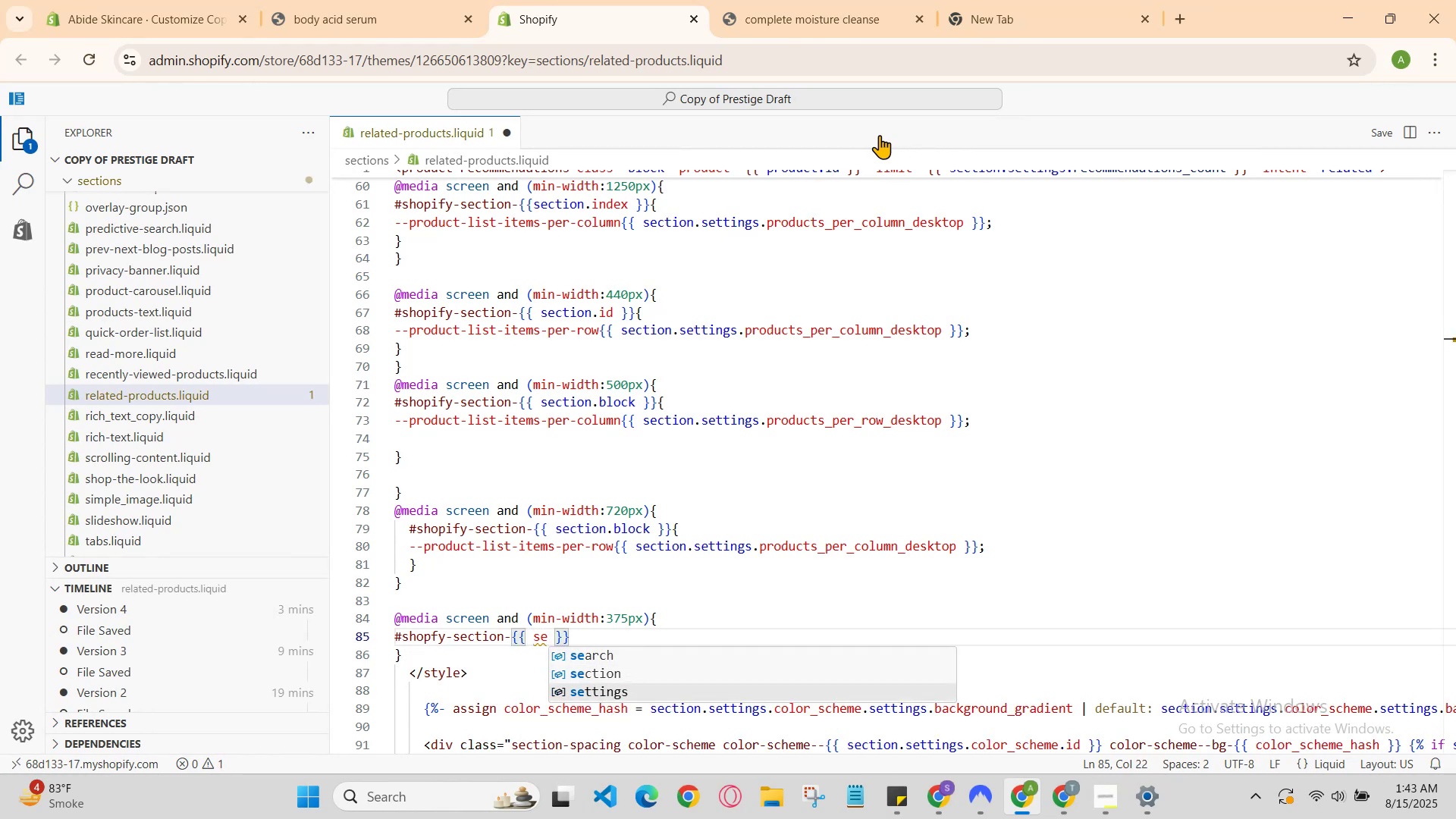 
key(ArrowUp)
 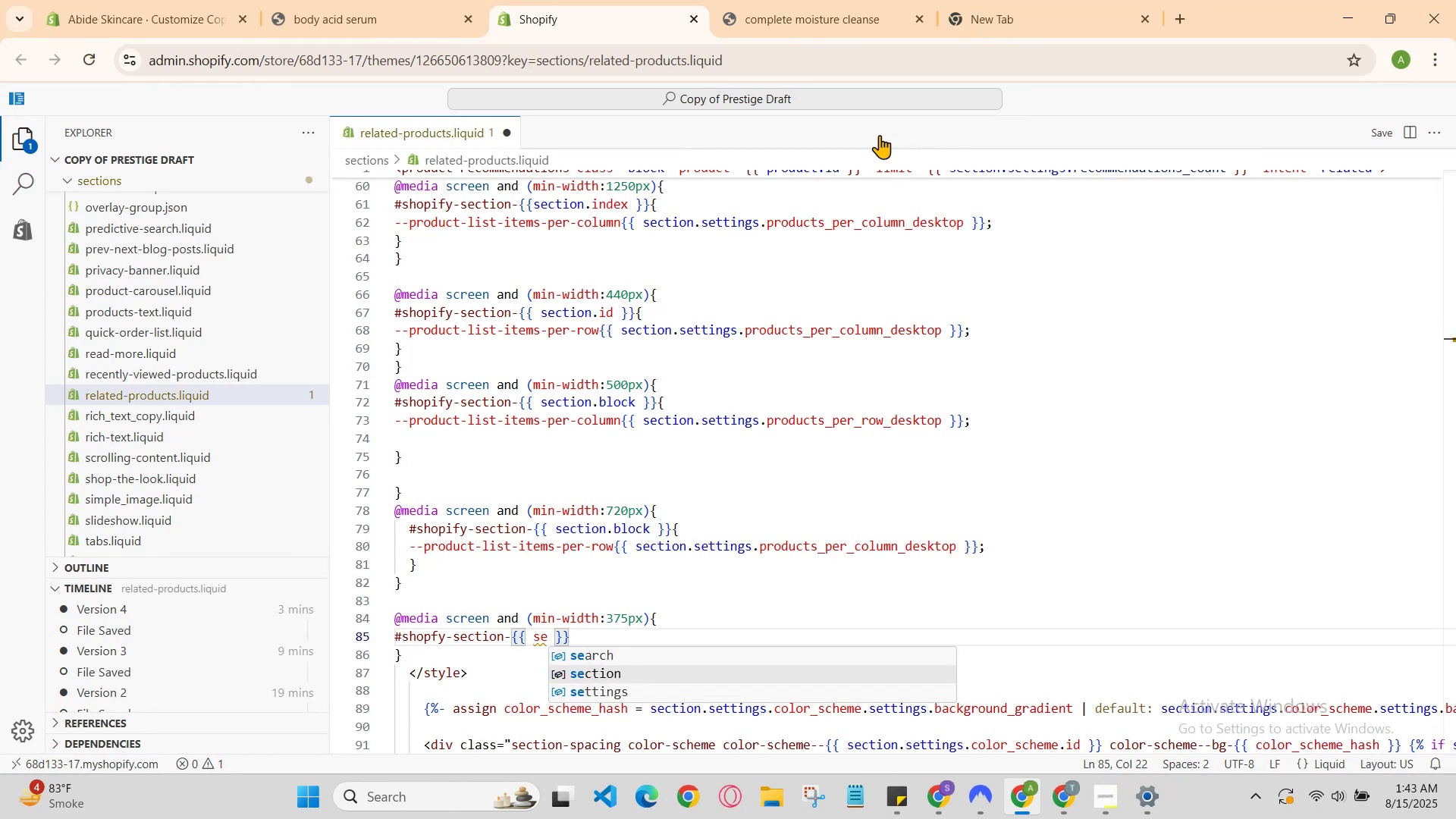 
key(Enter)
 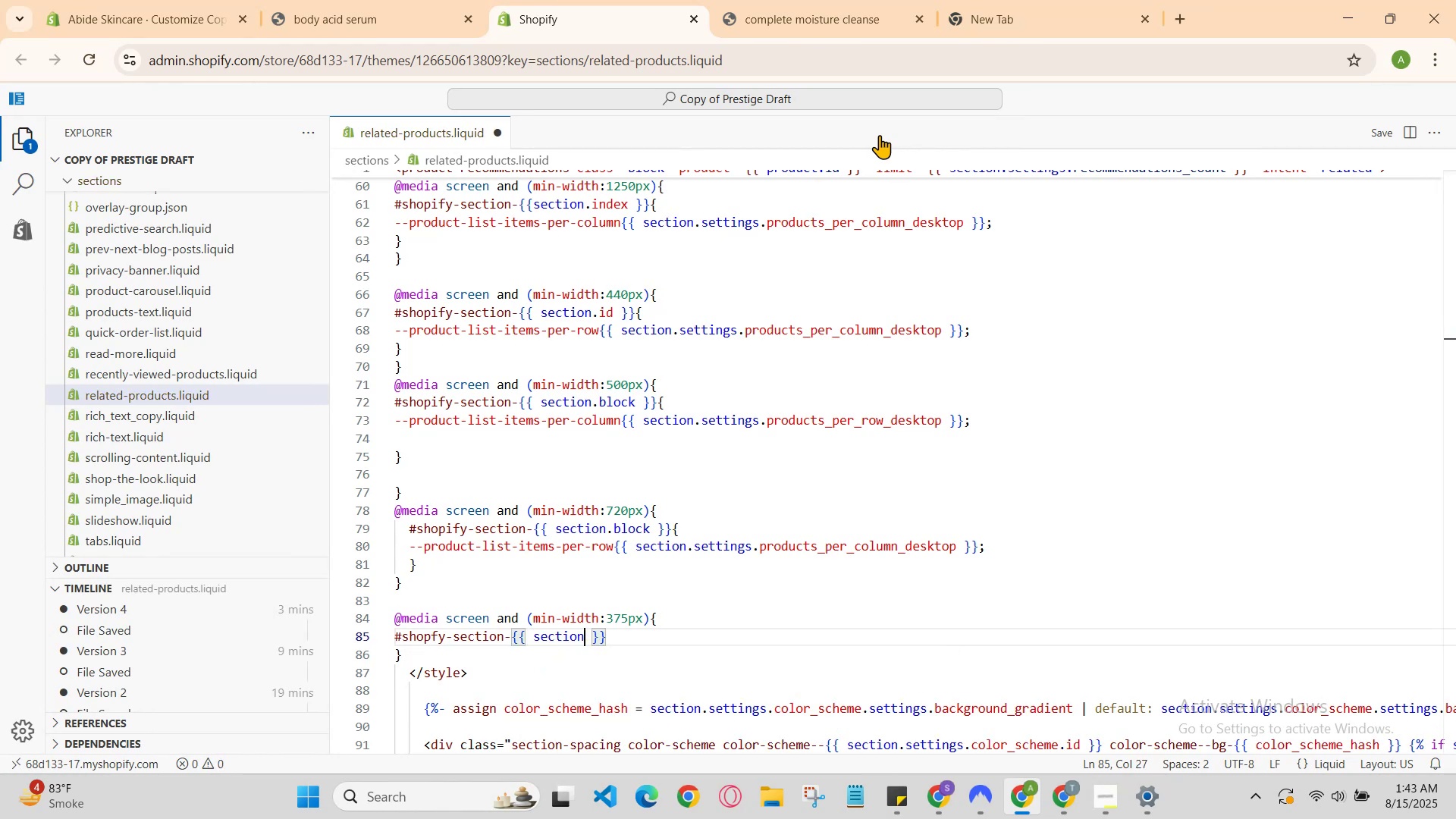 
type(.block)
 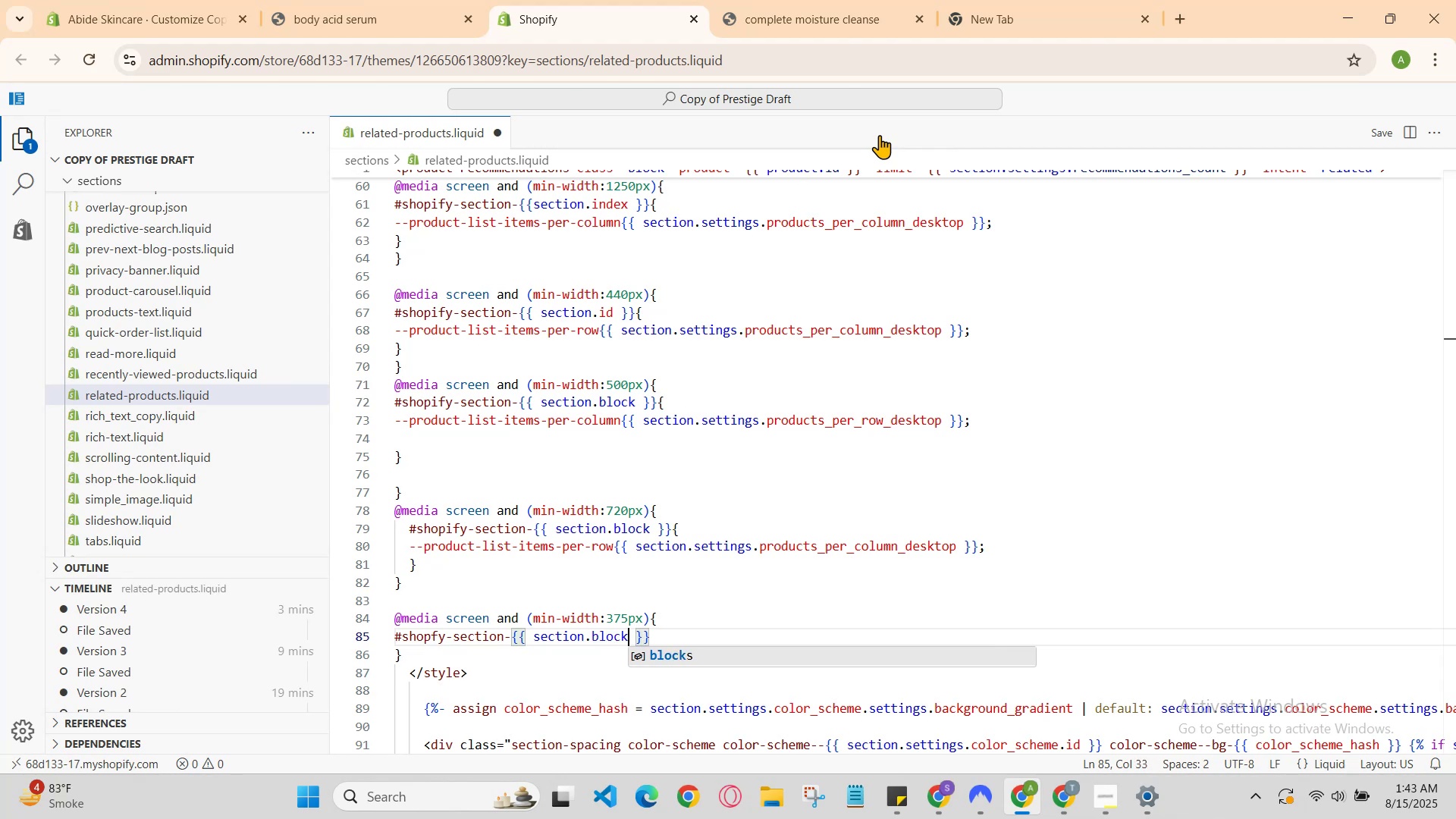 
key(ArrowRight)
 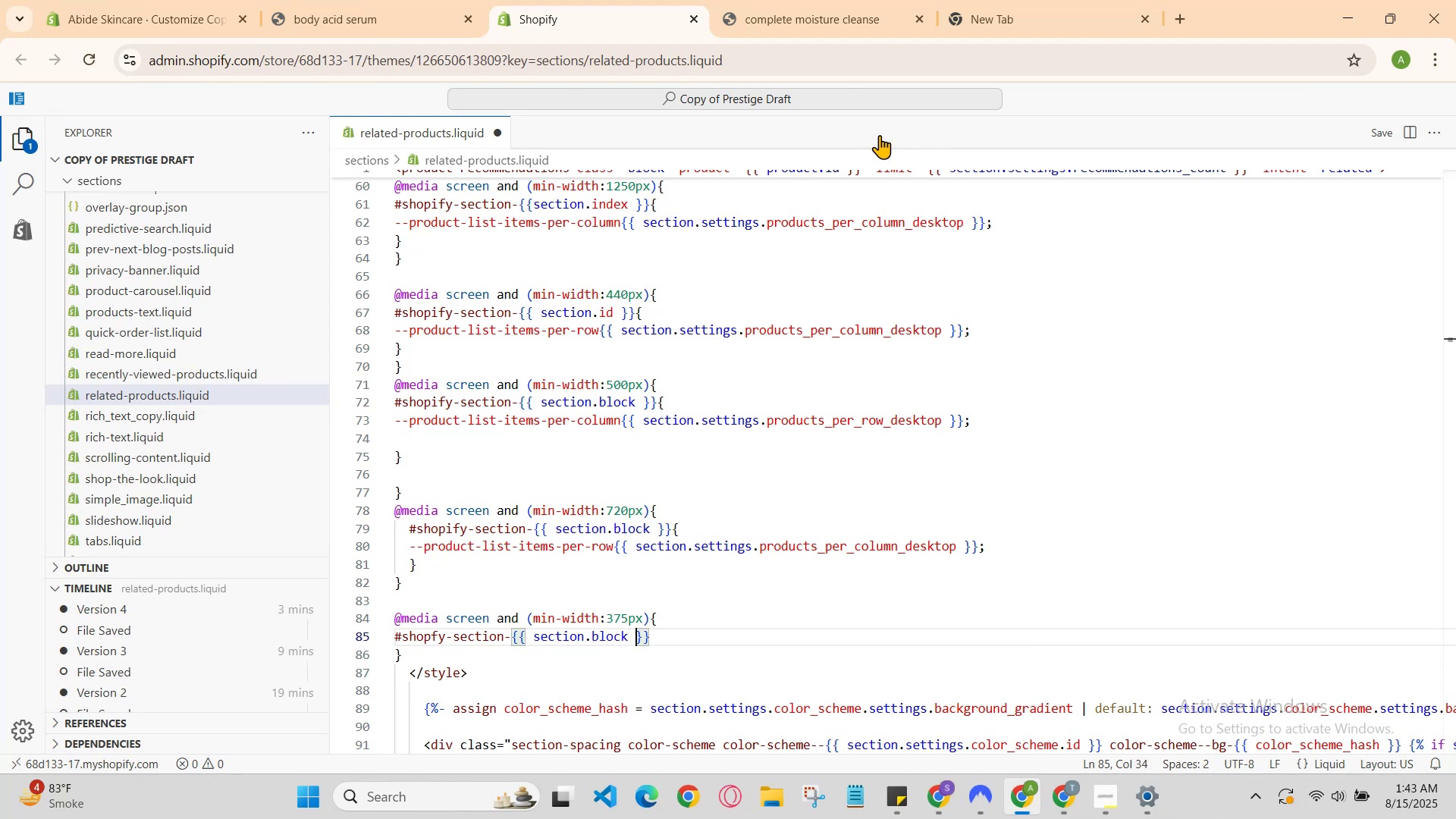 
key(ArrowRight)
 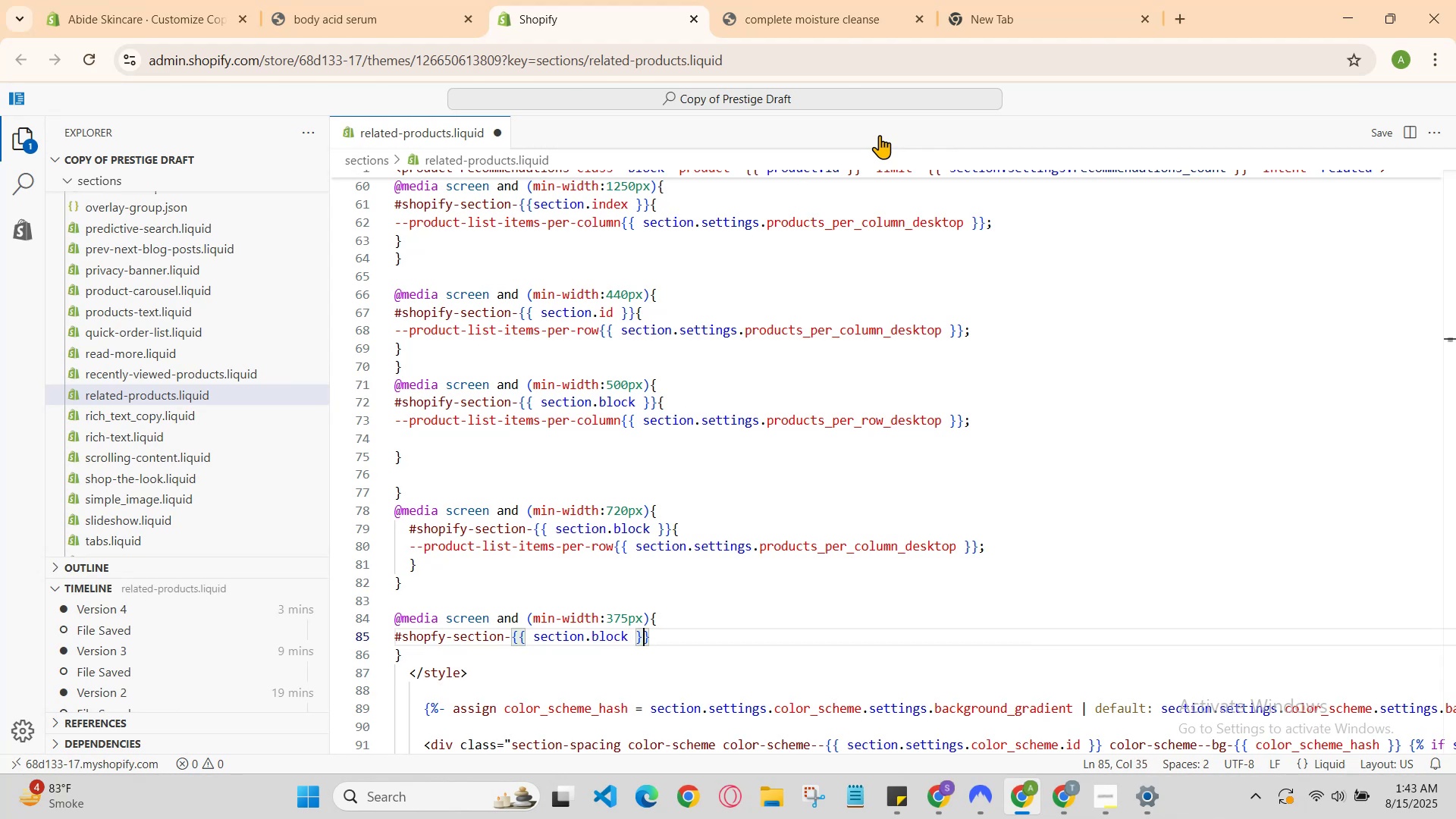 
key(ArrowRight)
 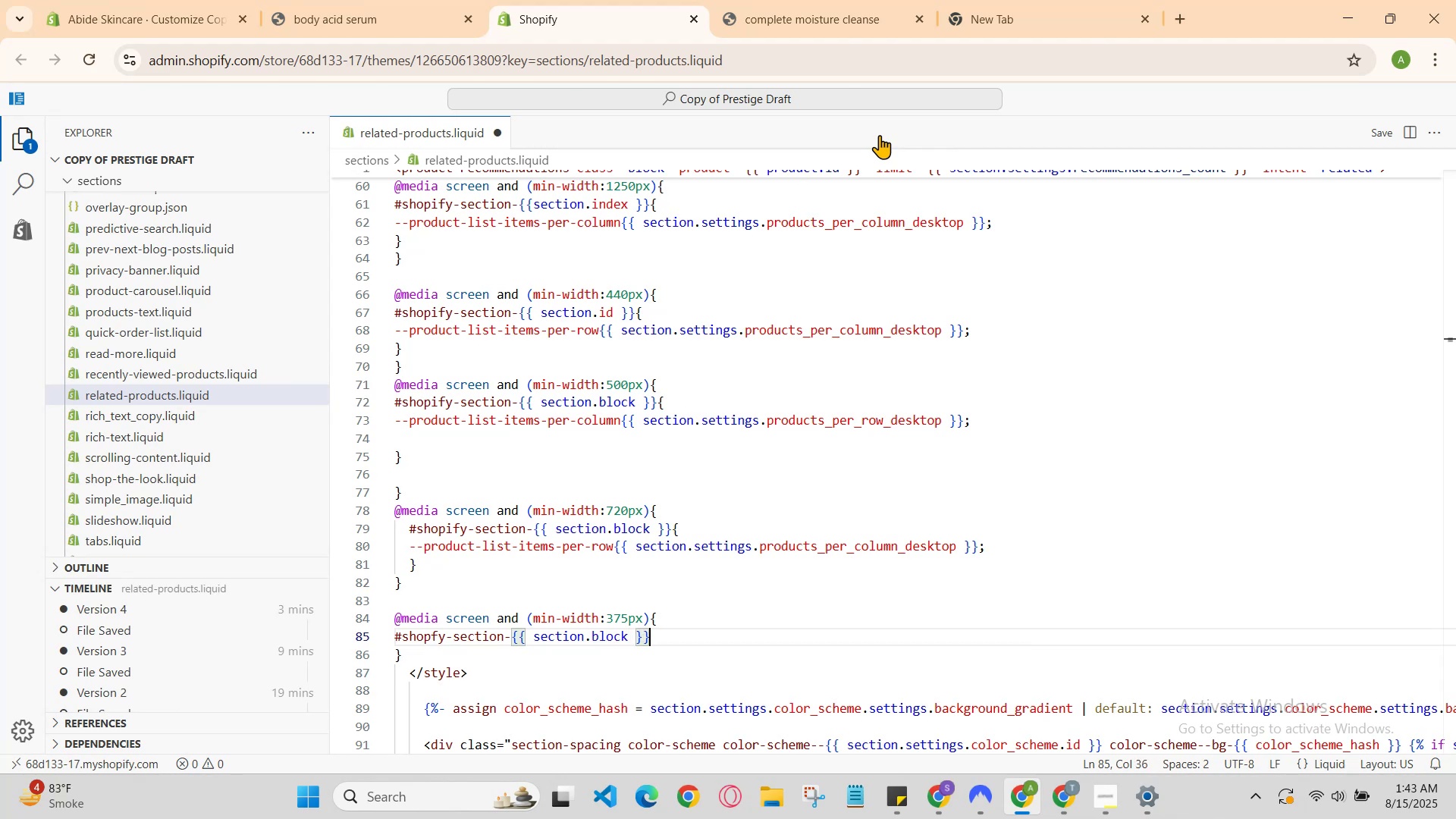 
key(Shift+BracketLeft)
 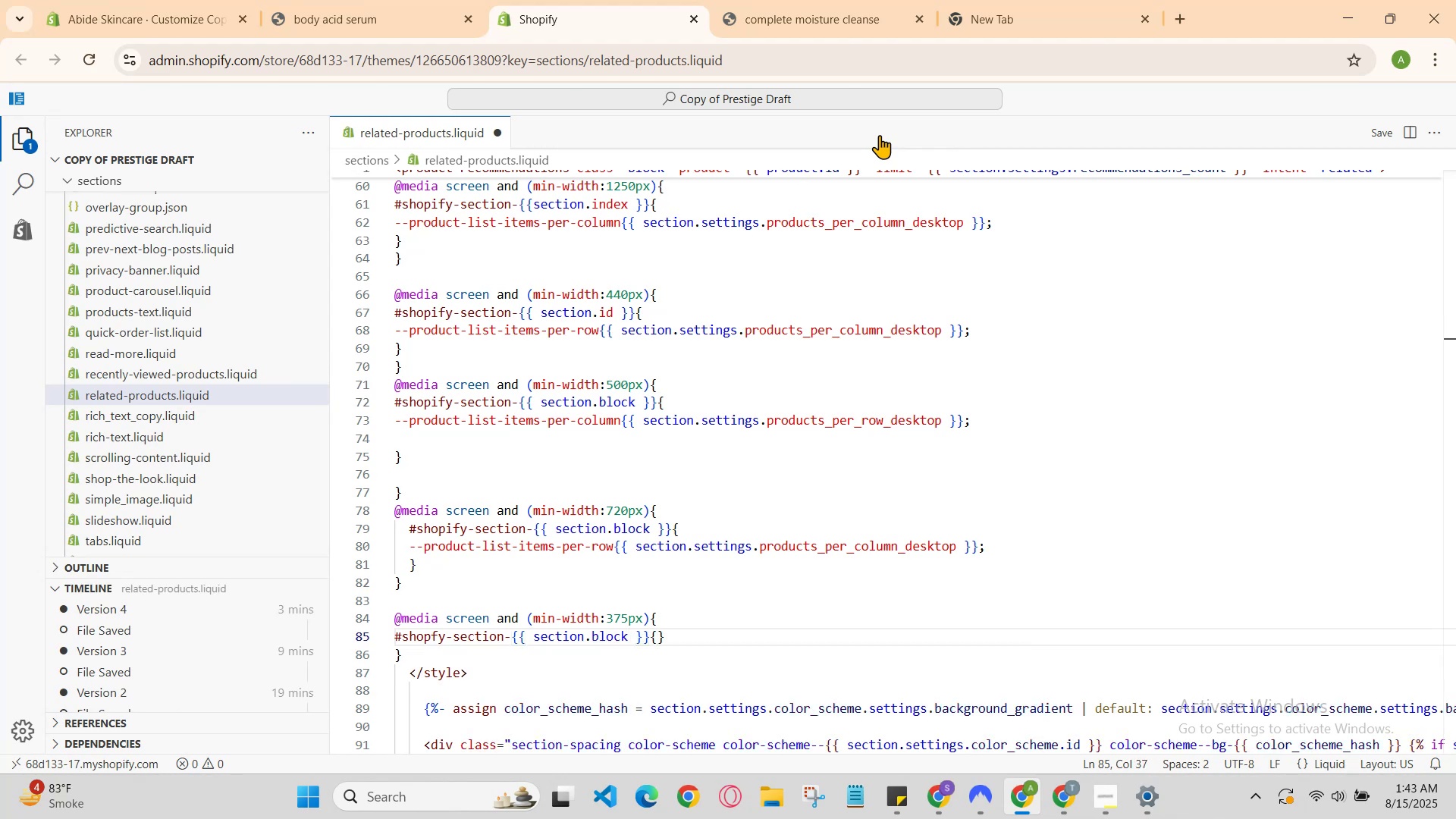 
key(Enter)
 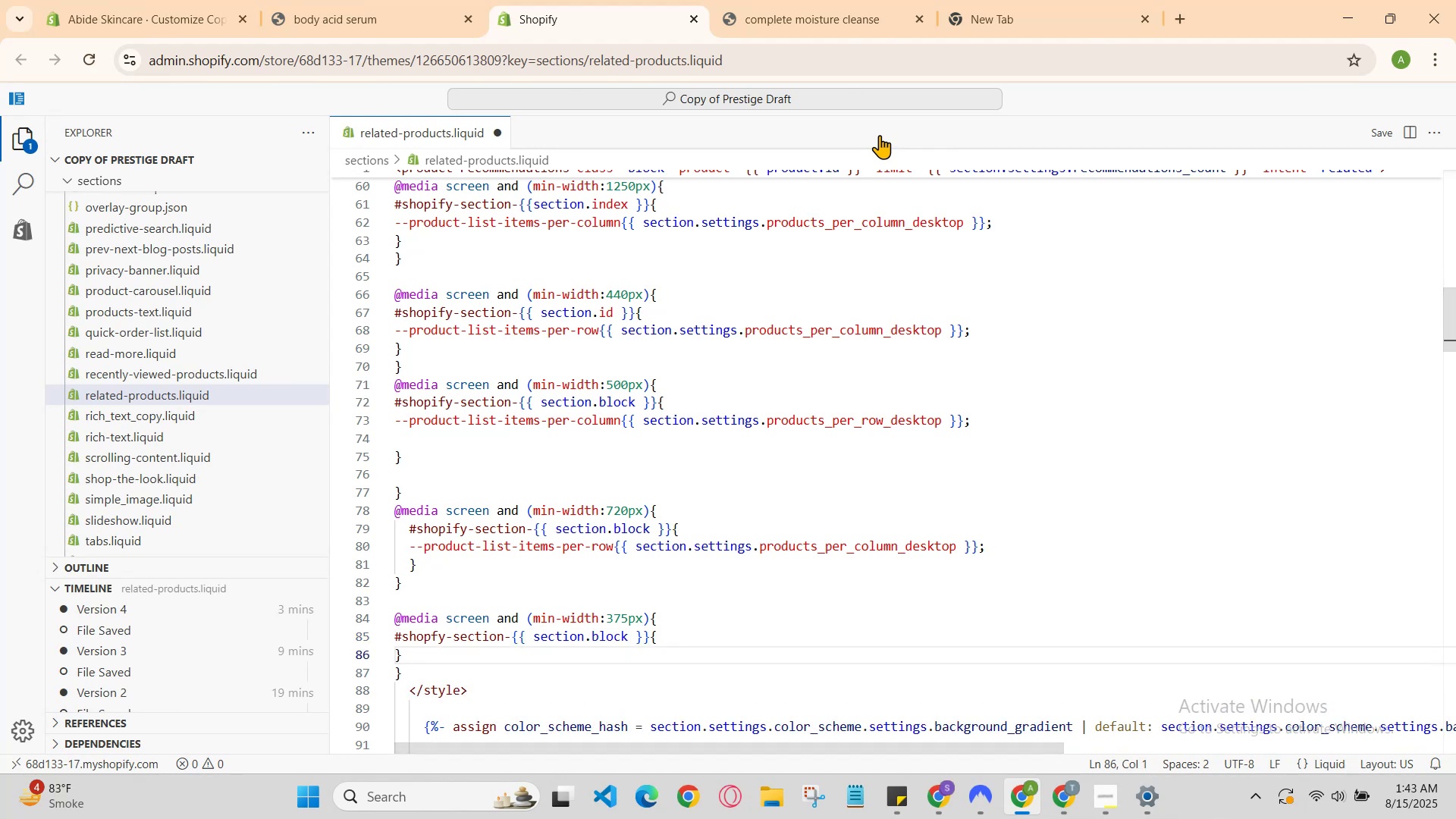 
key(ArrowUp)
 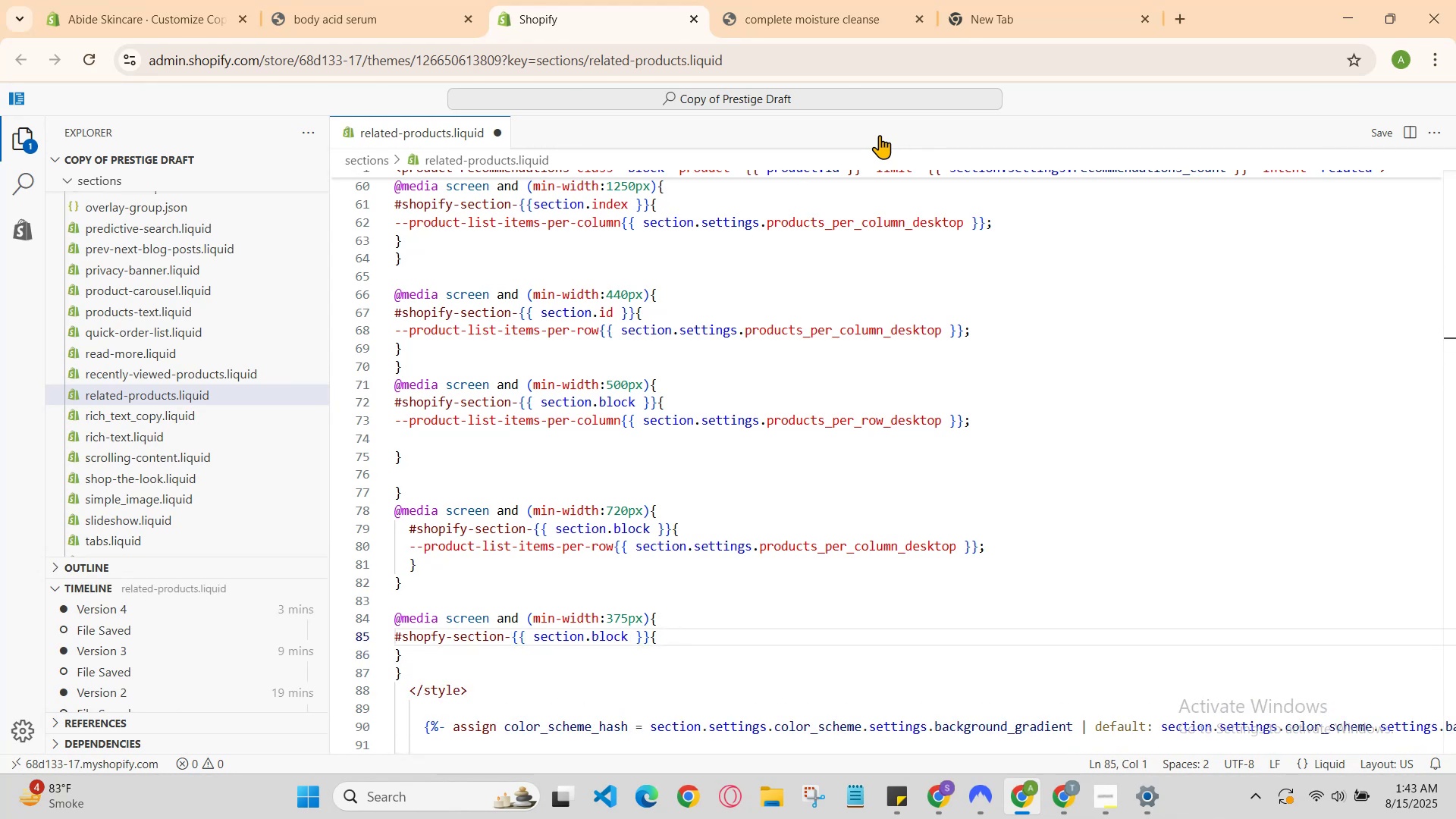 
key(ArrowDown)
 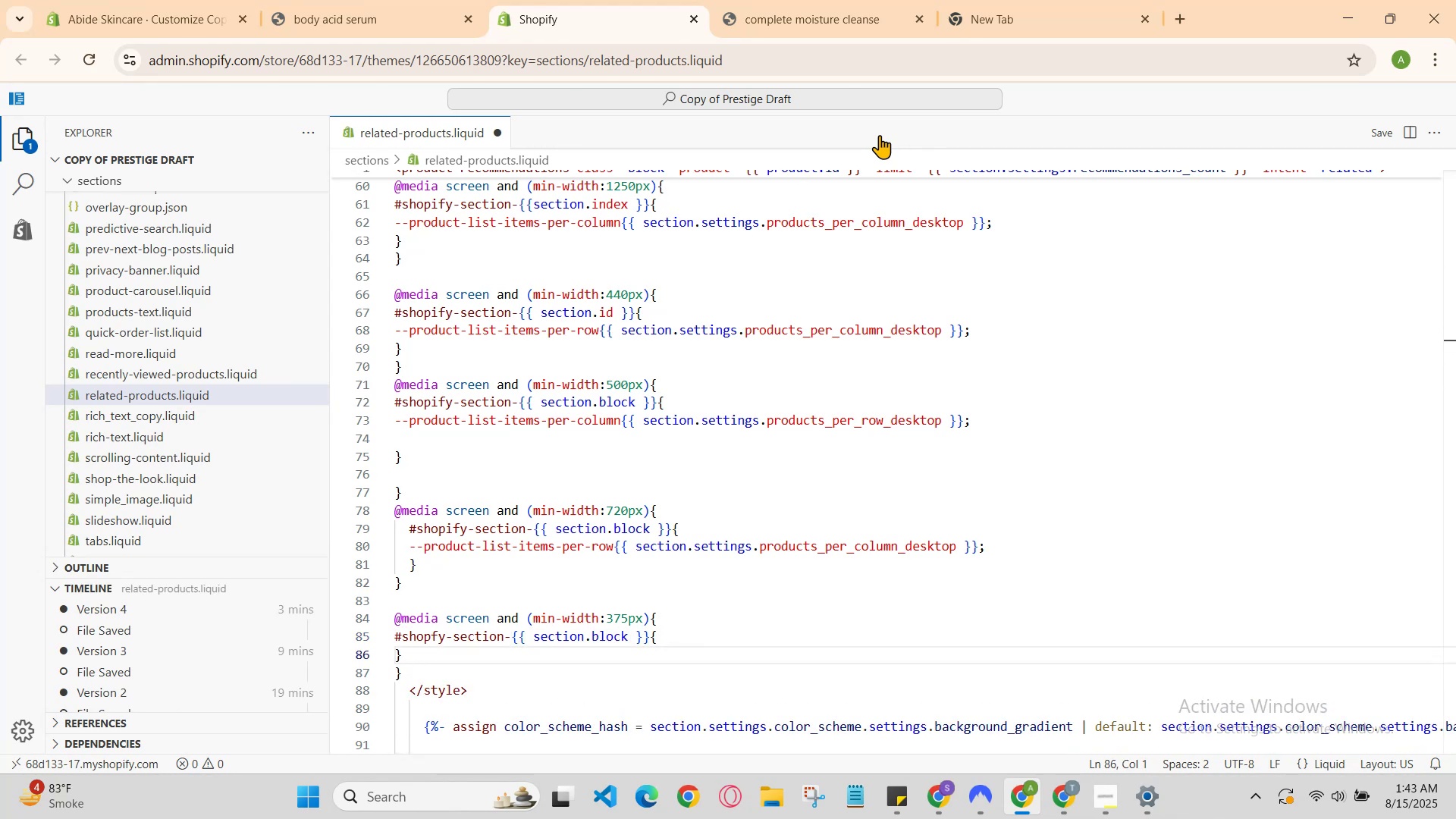 
key(Enter)
 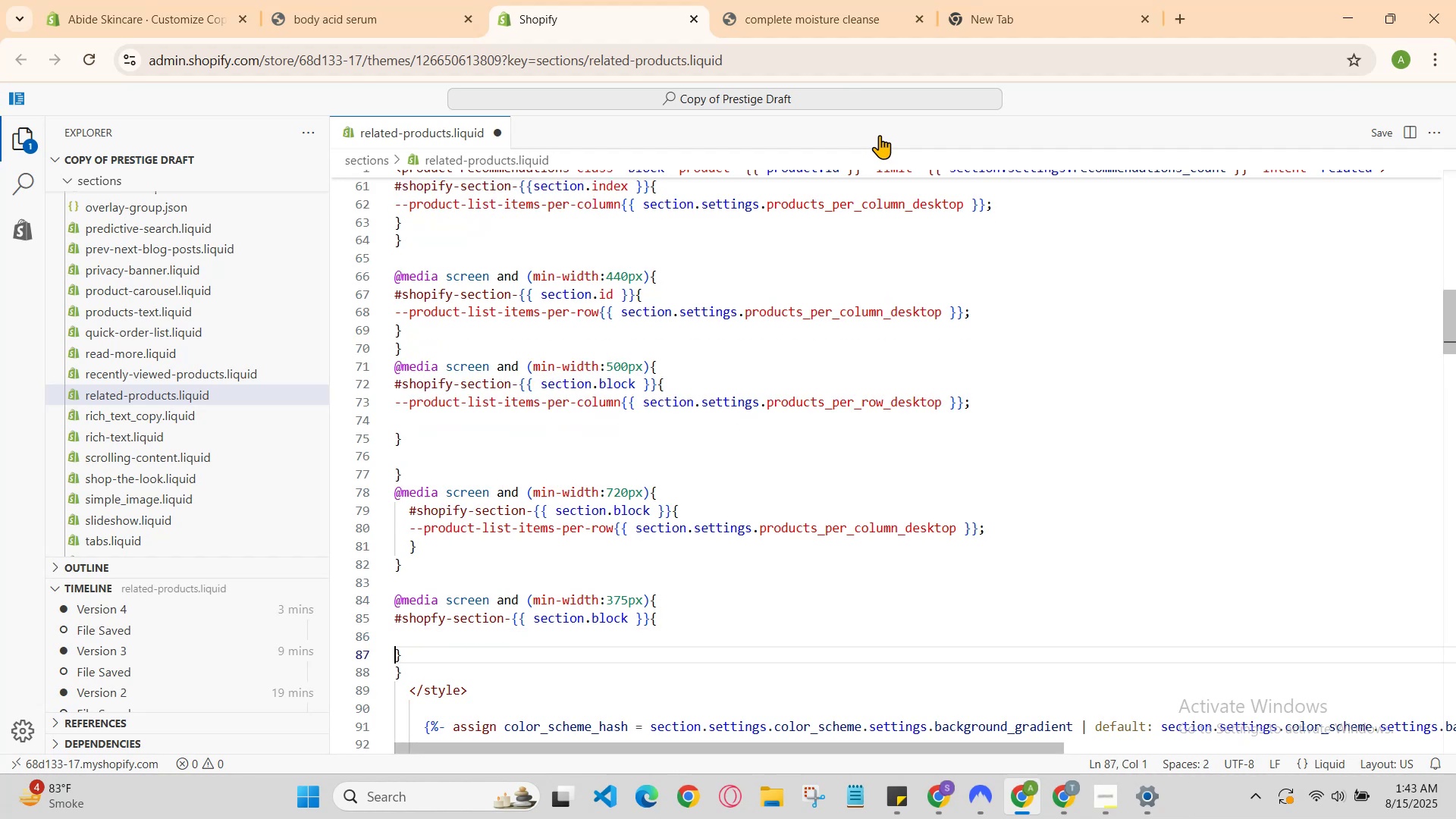 
key(Shift+ShiftRight)
 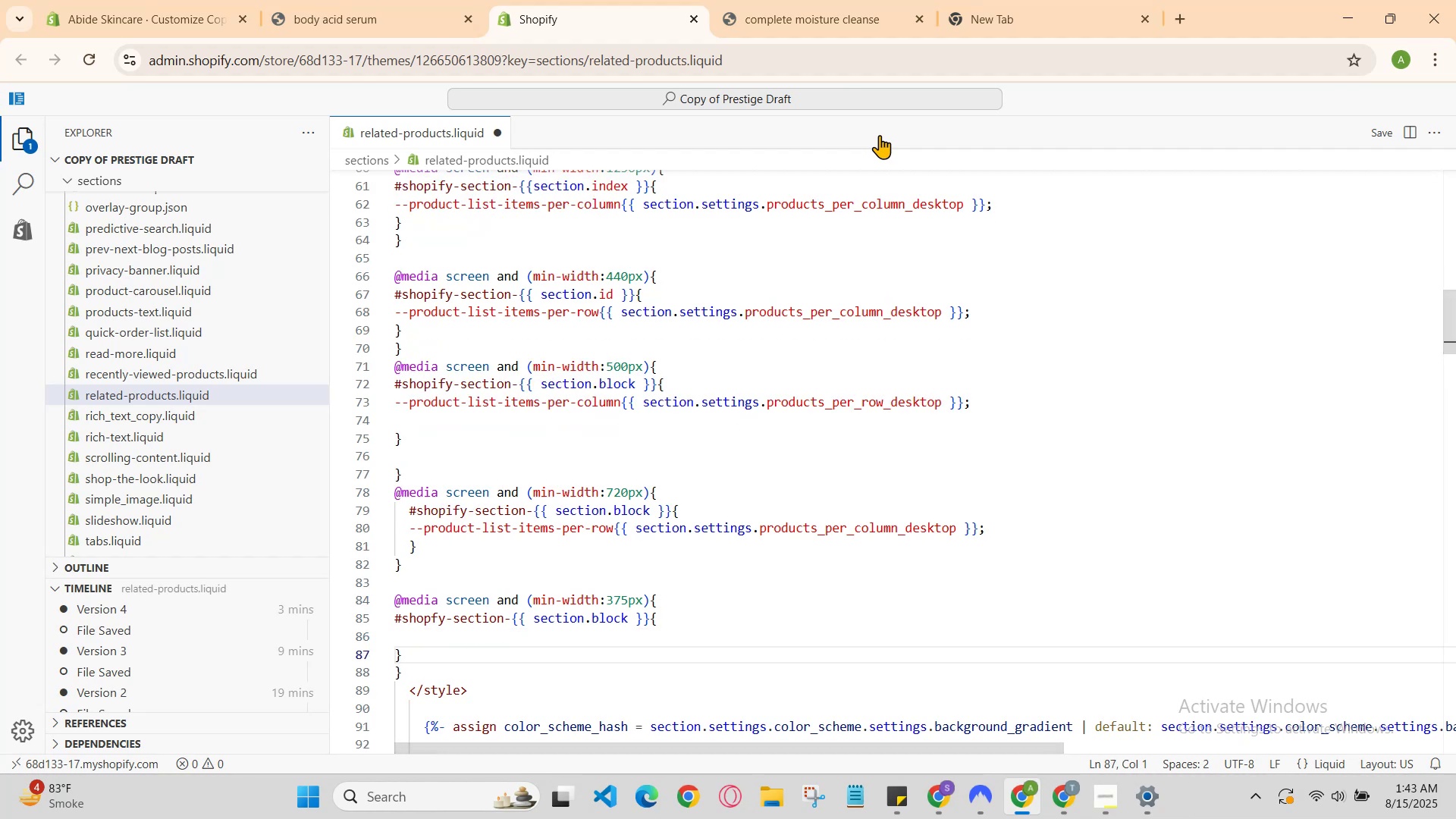 
key(Shift+ShiftRight)
 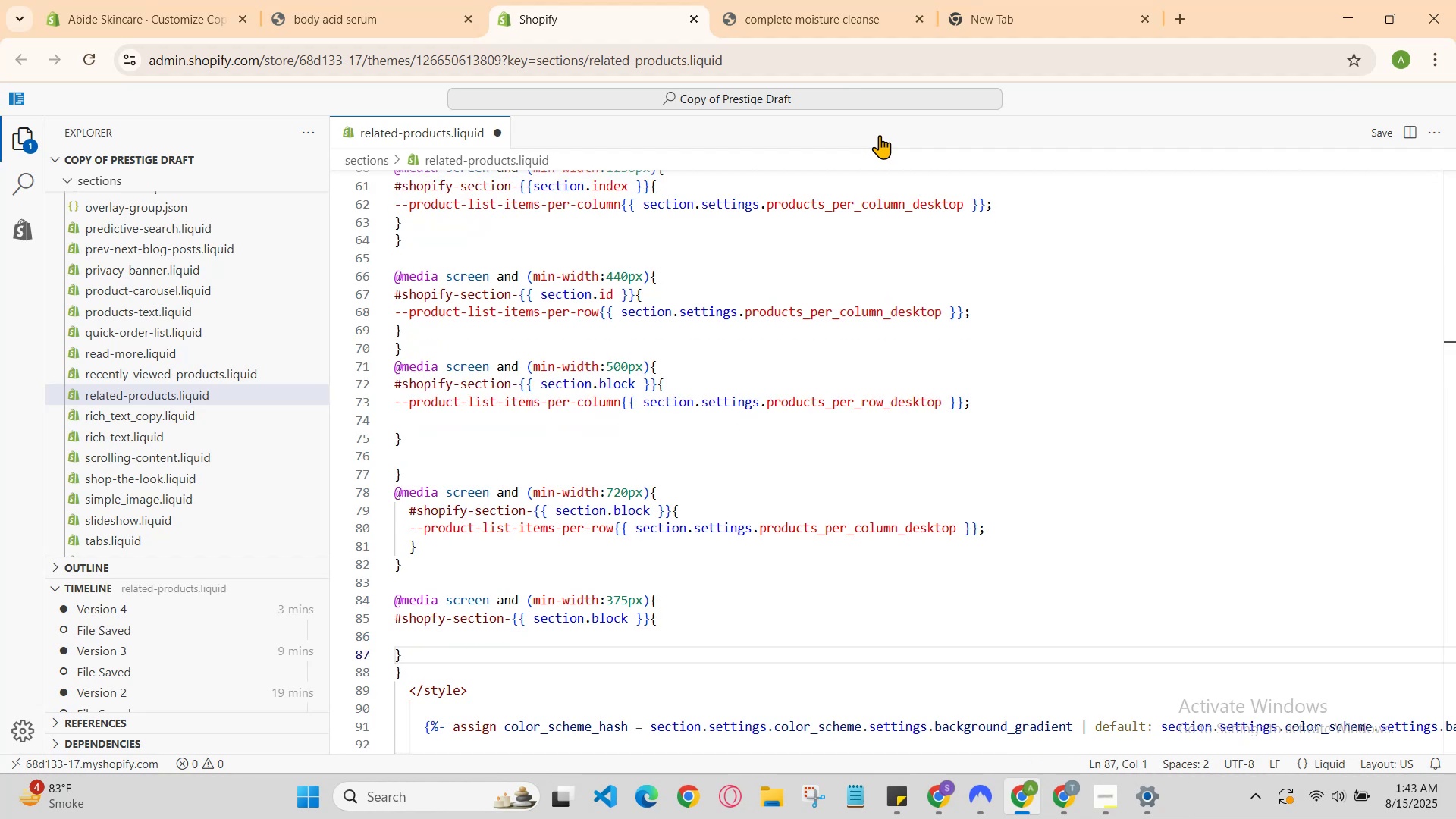 
key(ArrowUp)
 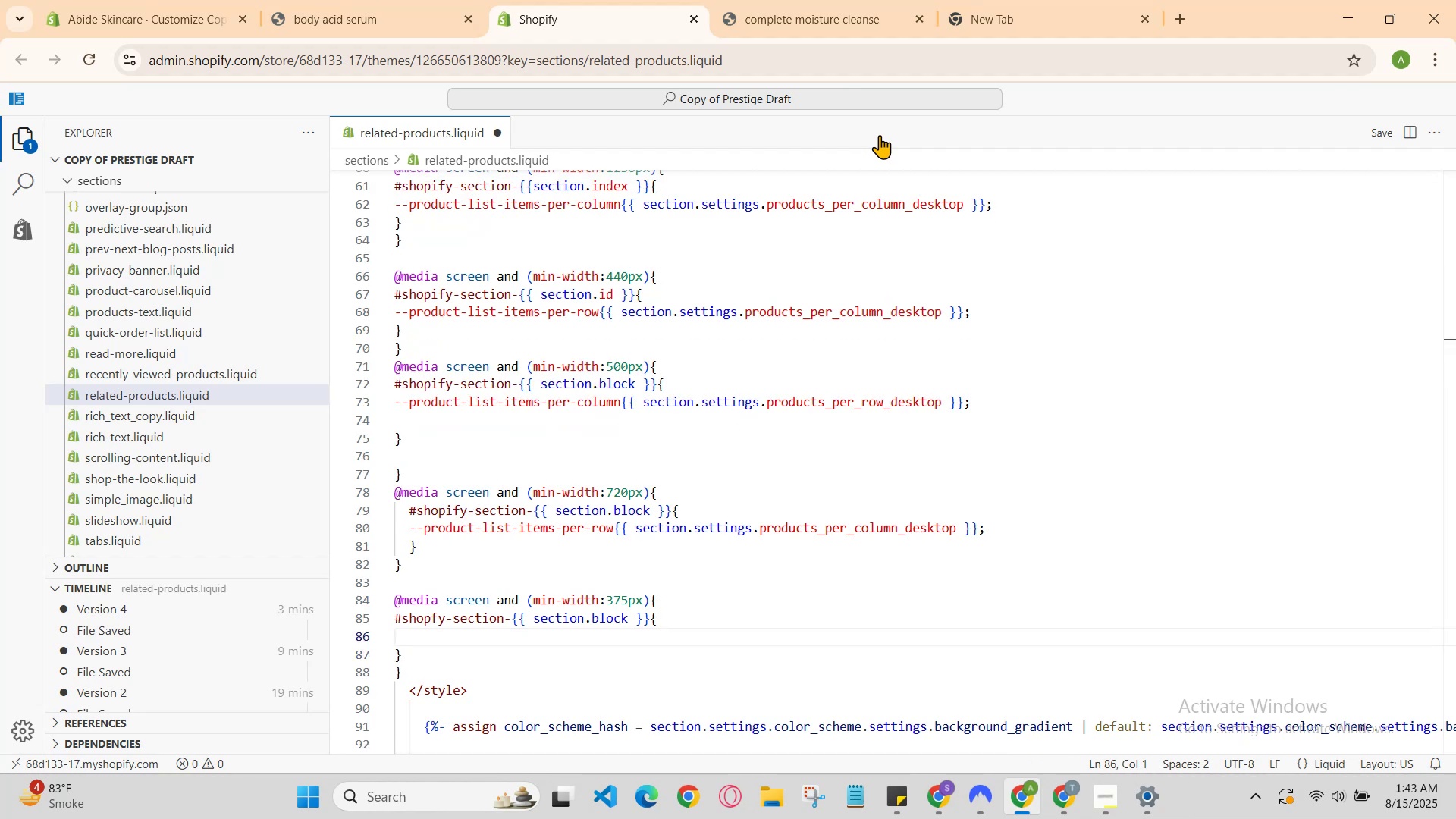 
type(--prod)
 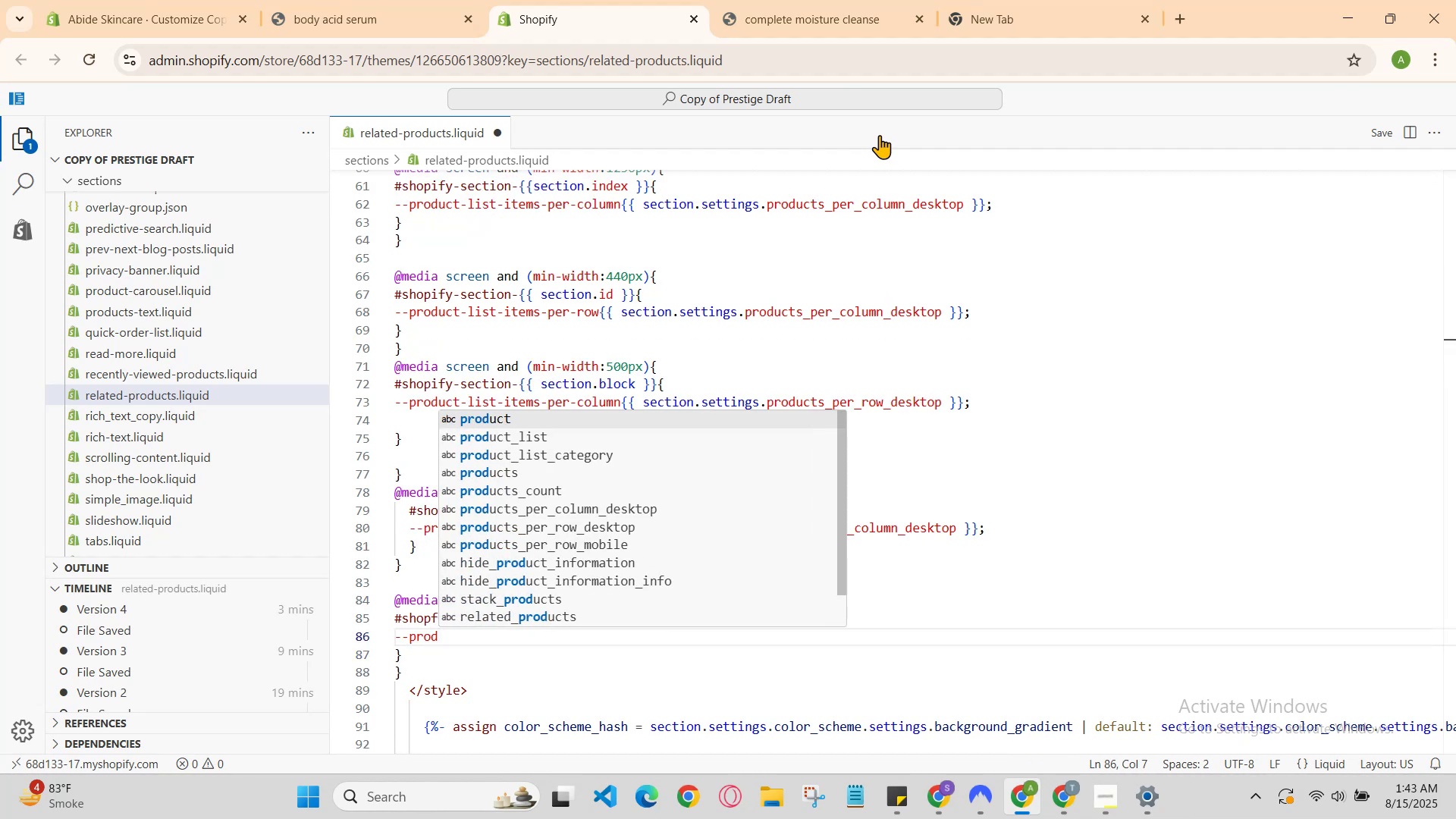 
key(Enter)
 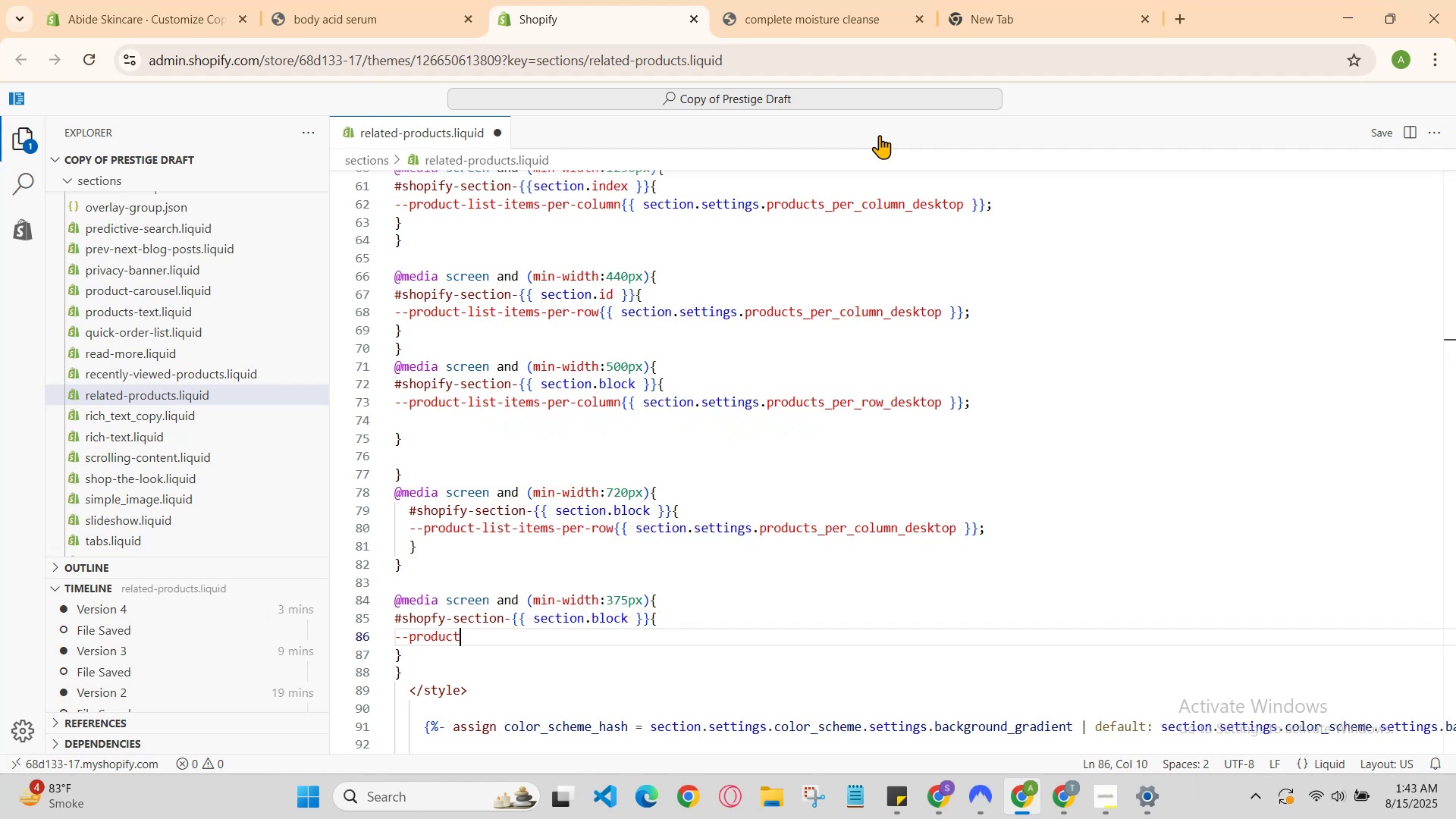 
type(-list-items-per-columns{{section.settings.productd)
key(Backspace)
type(s_per_column_desk)
key(Backspace)
key(Backspace)
key(Backspace)
key(Backspace)
type(mon)
key(Backspace)
type(bile)
 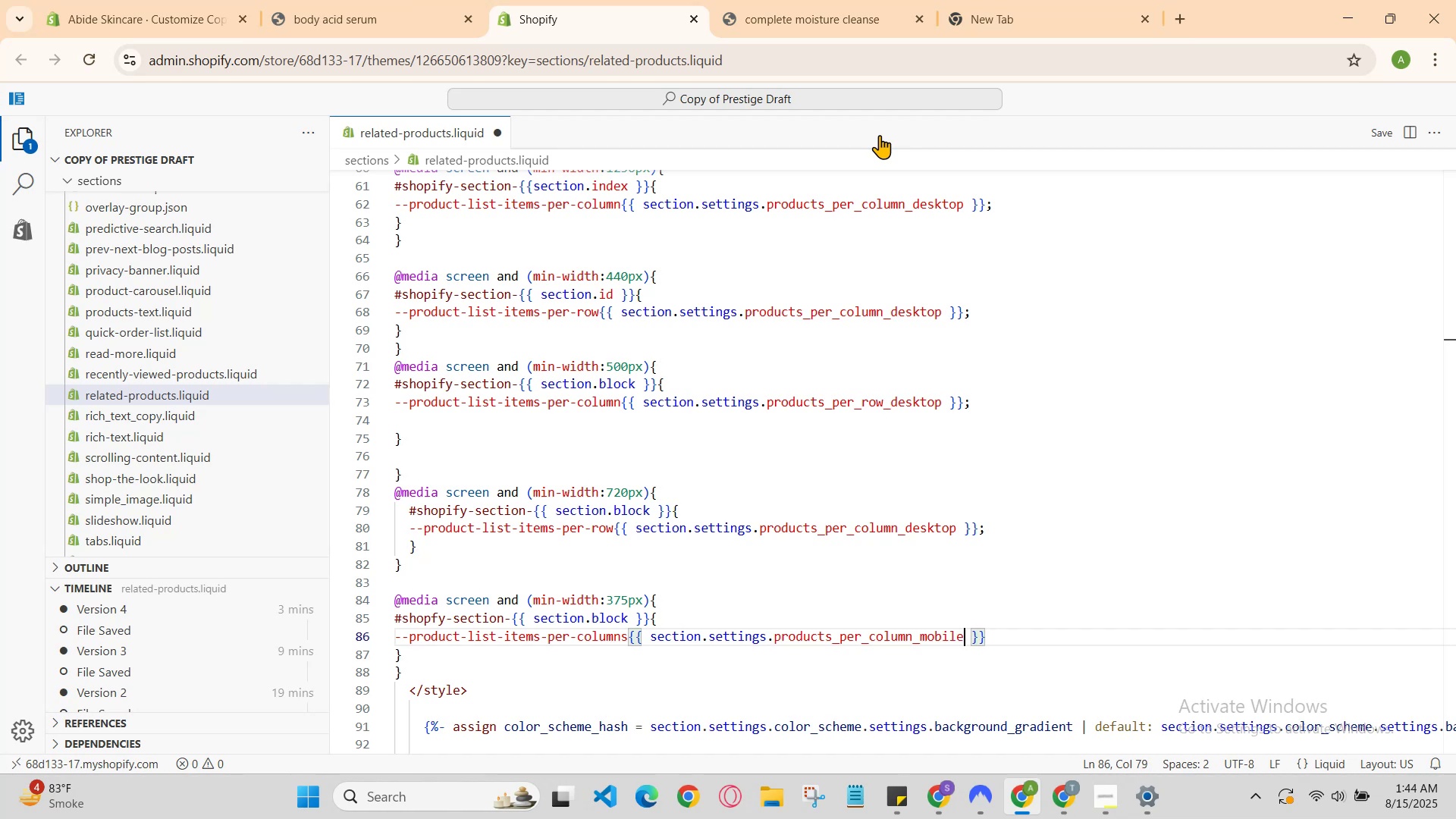 
key(ArrowRight)
 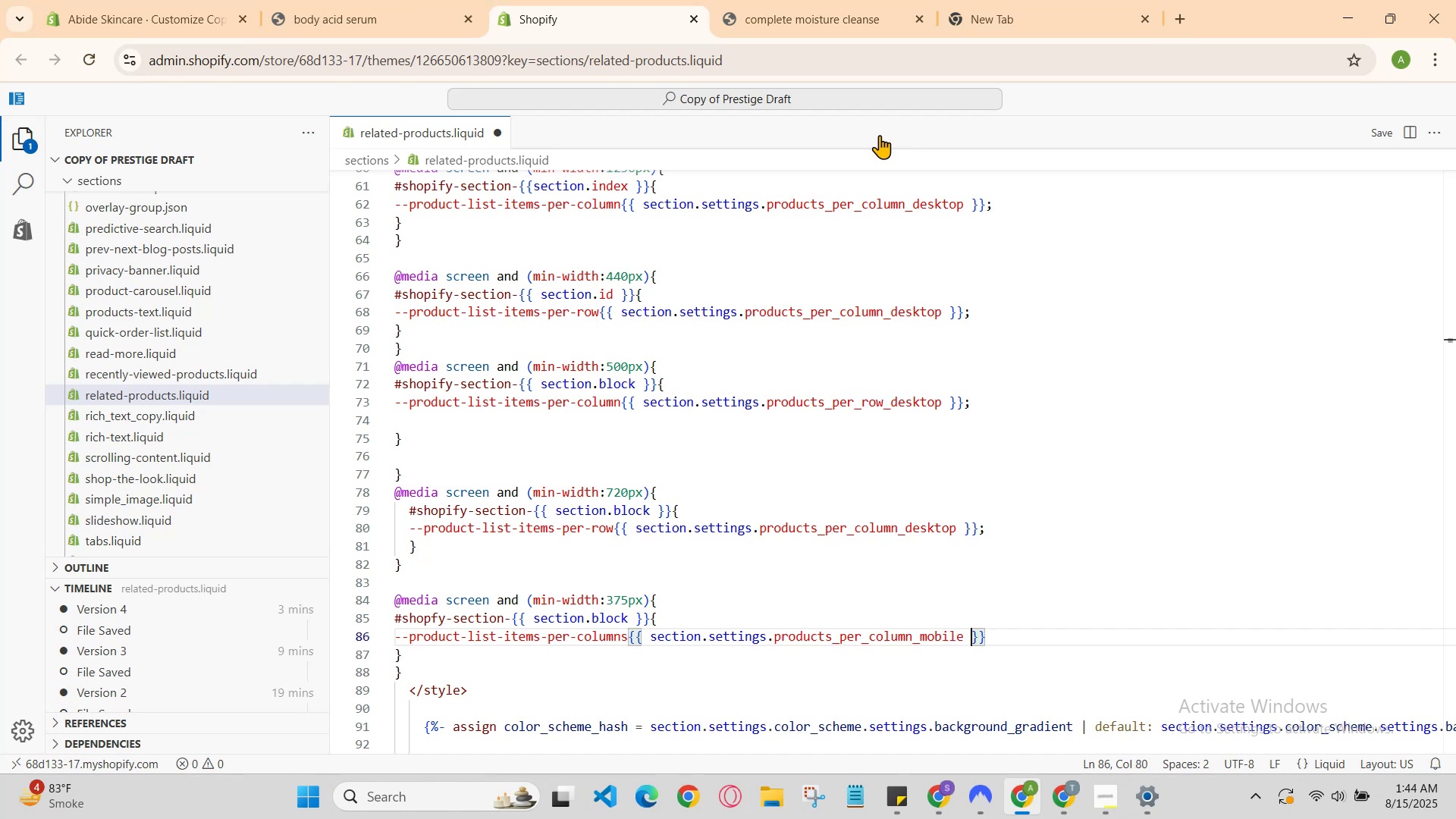 
key(ArrowRight)
 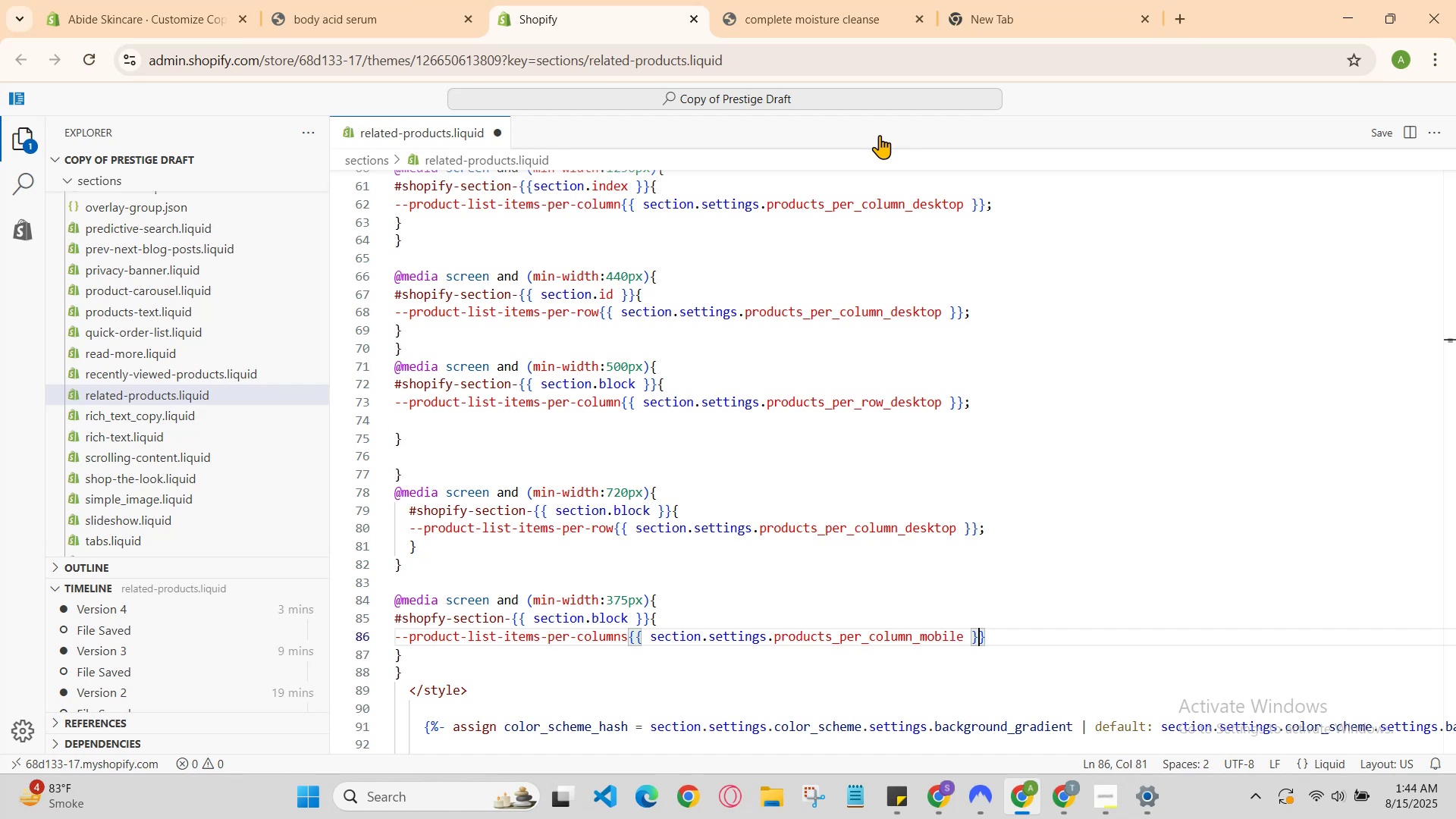 
key(ArrowRight)
 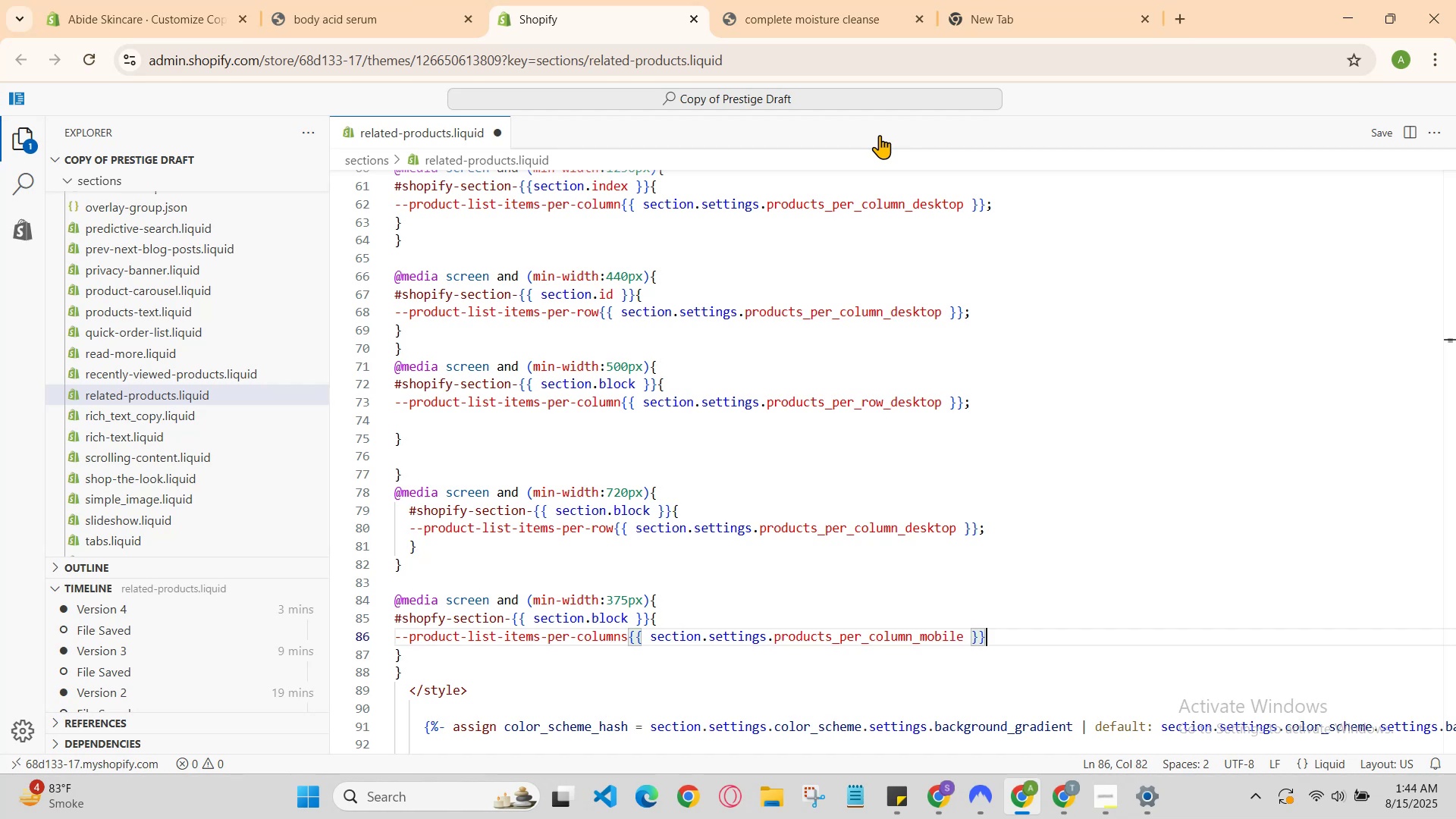 
key(ArrowRight)
 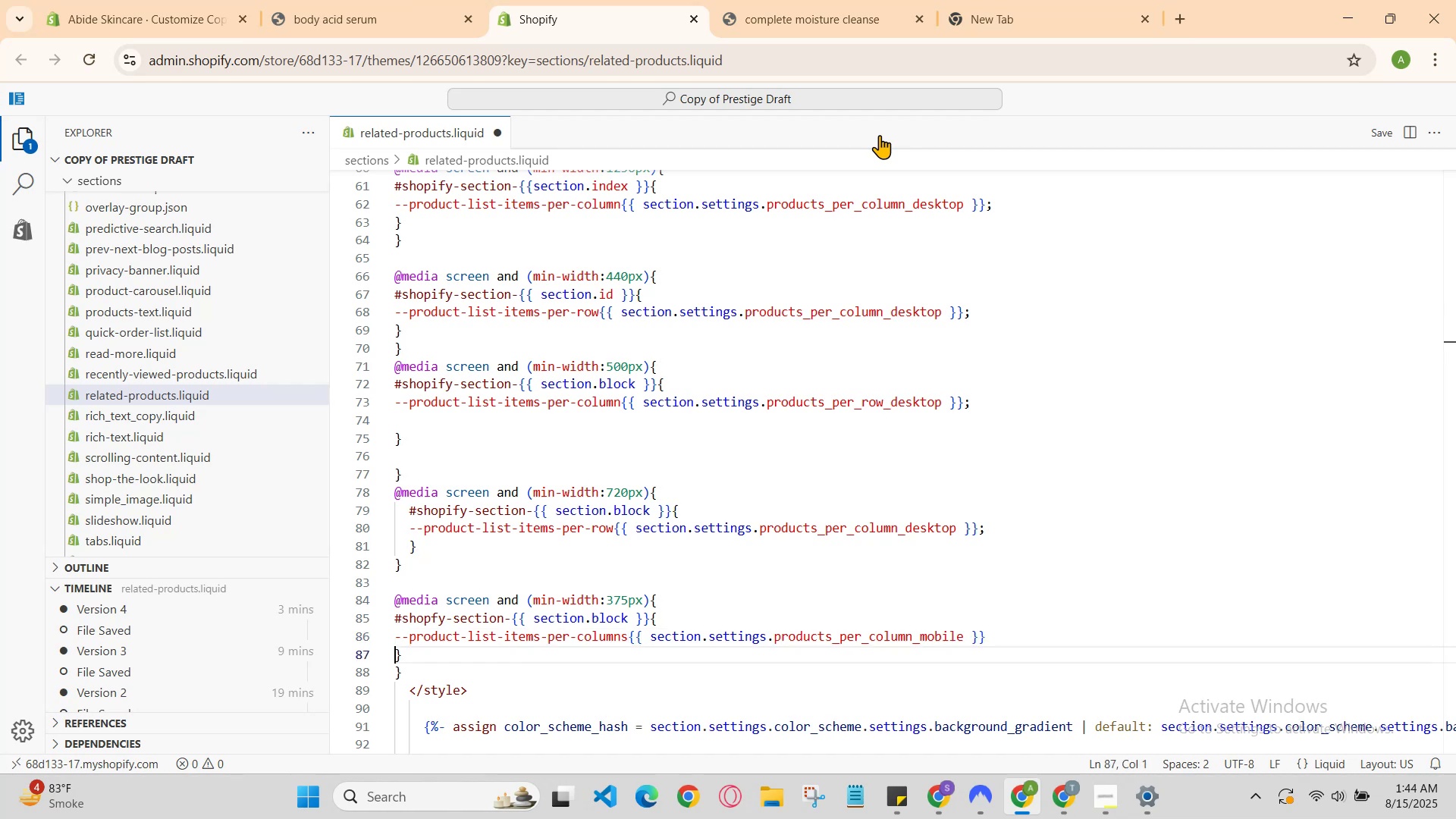 
key(ArrowLeft)
 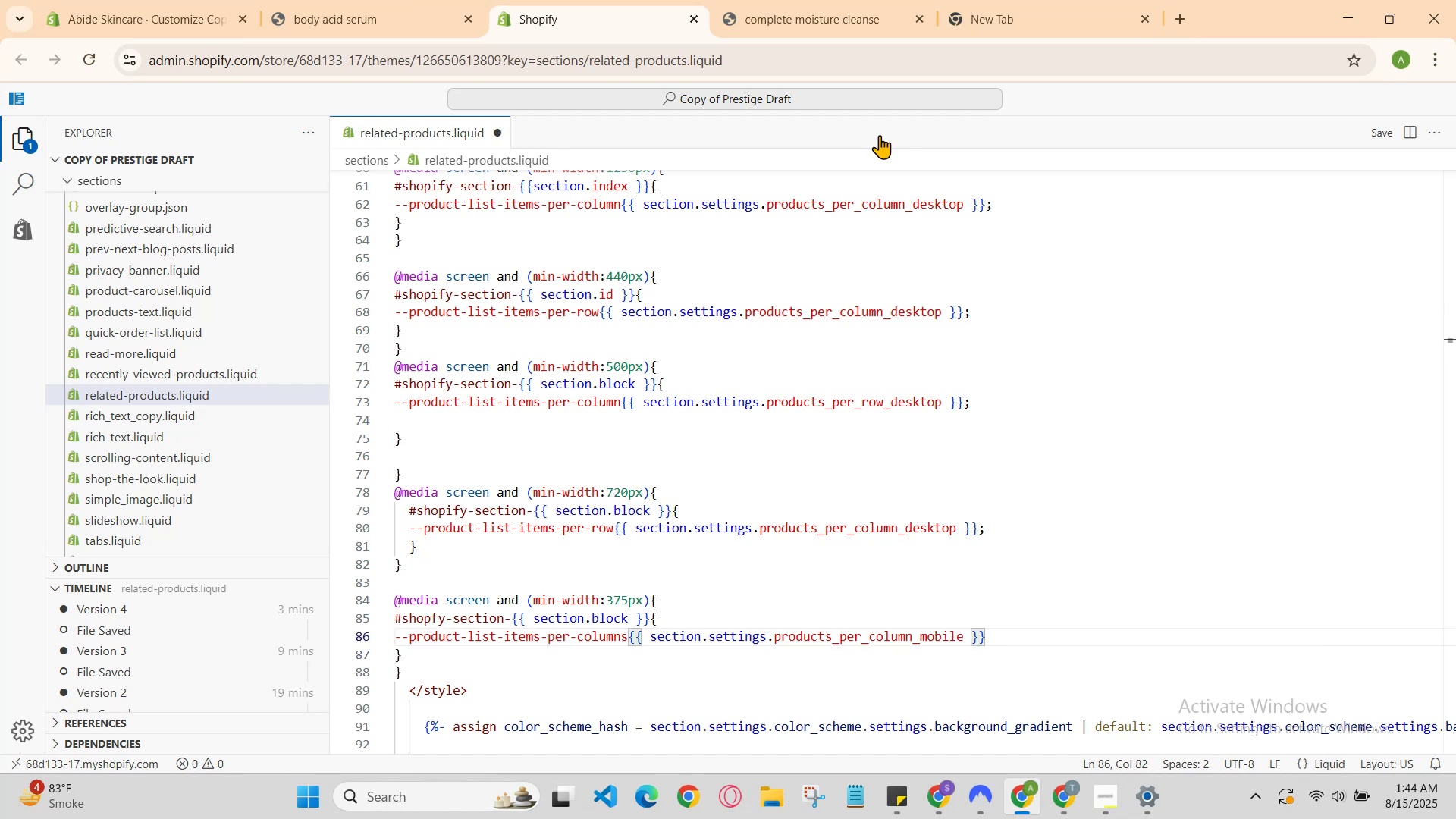 
key(Semicolon)
 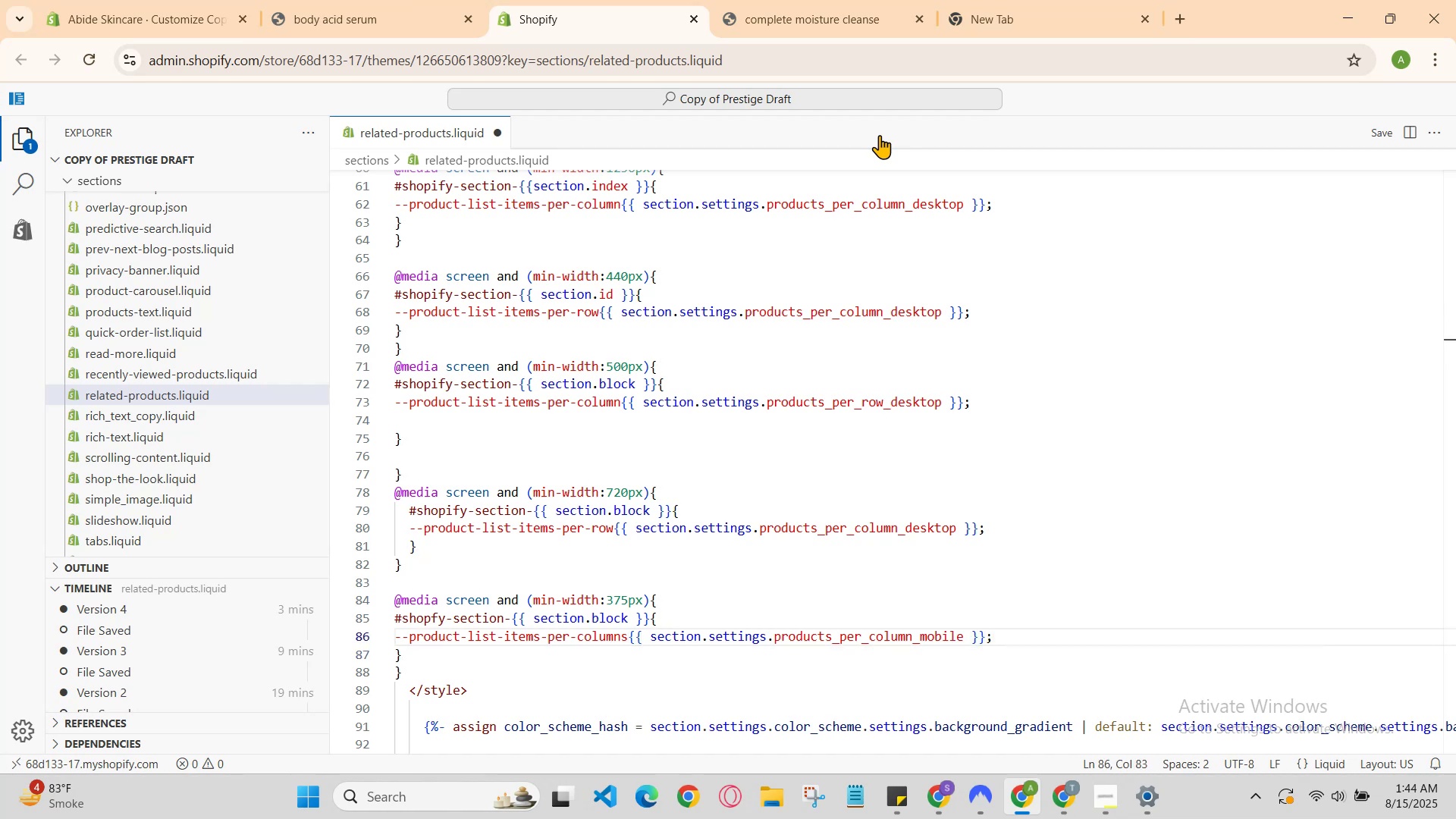 
hold_key(key=ControlLeft, duration=1.15)
 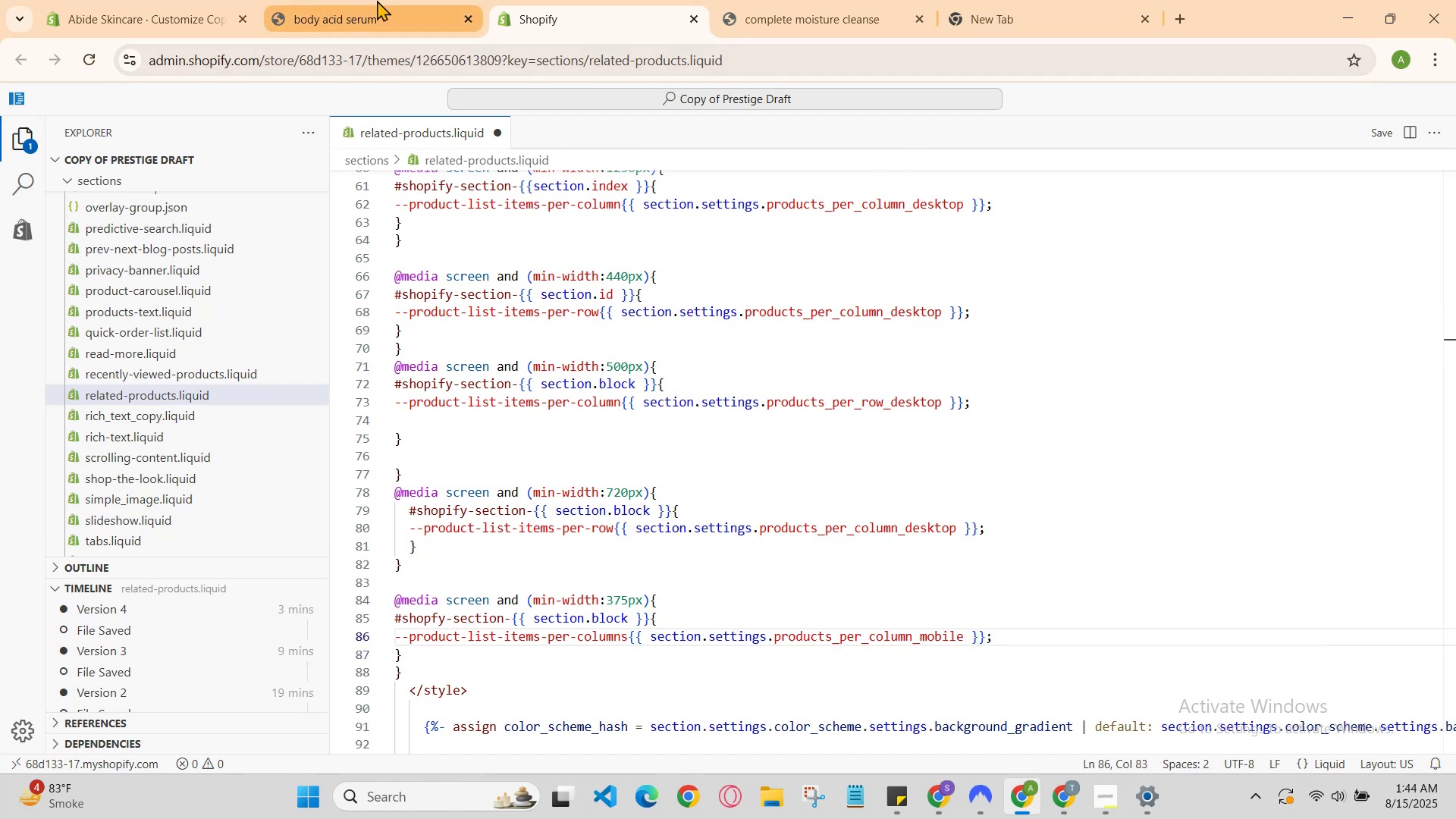 
hold_key(key=S, duration=0.34)
 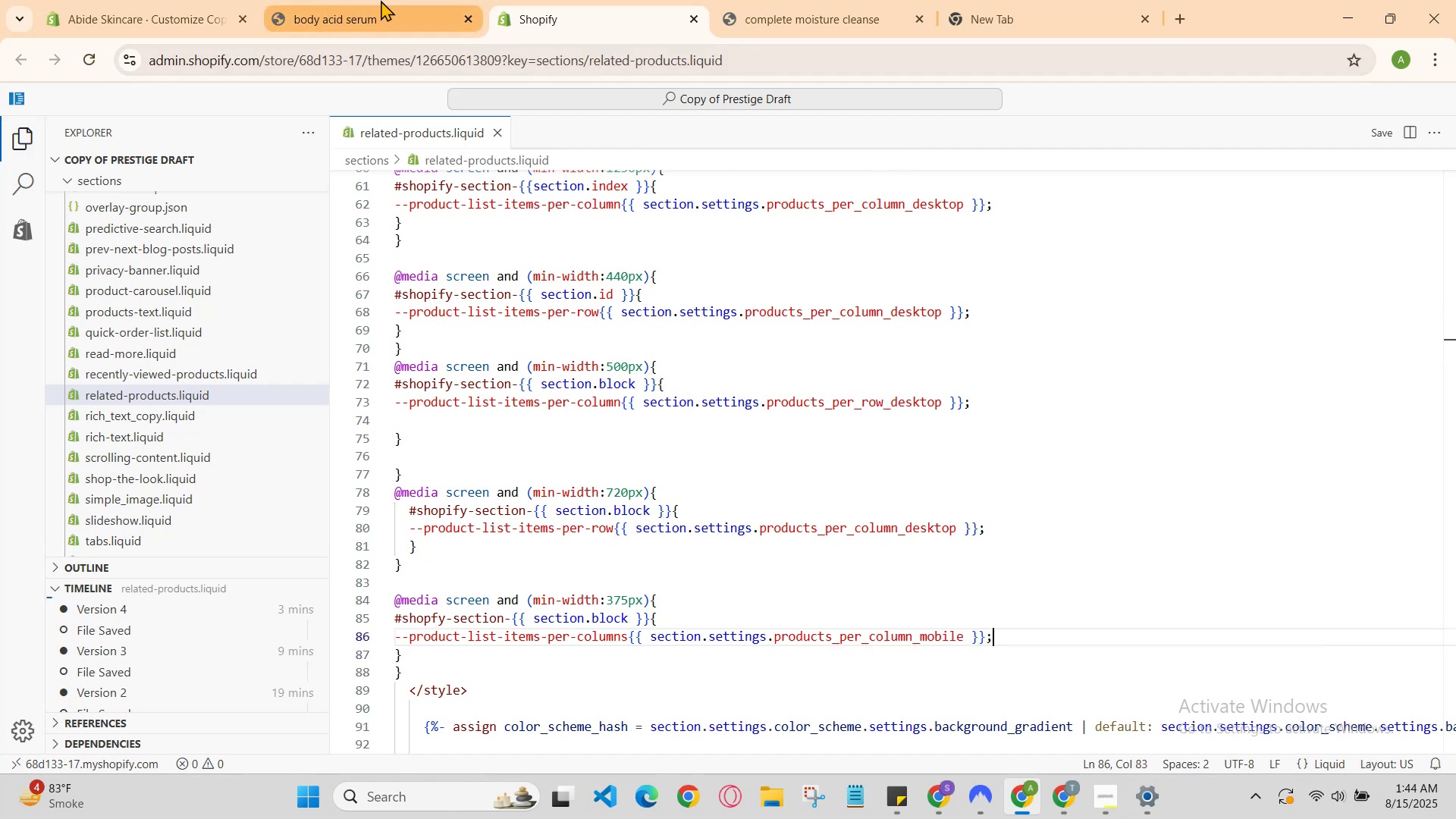 
left_click([381, 0])
 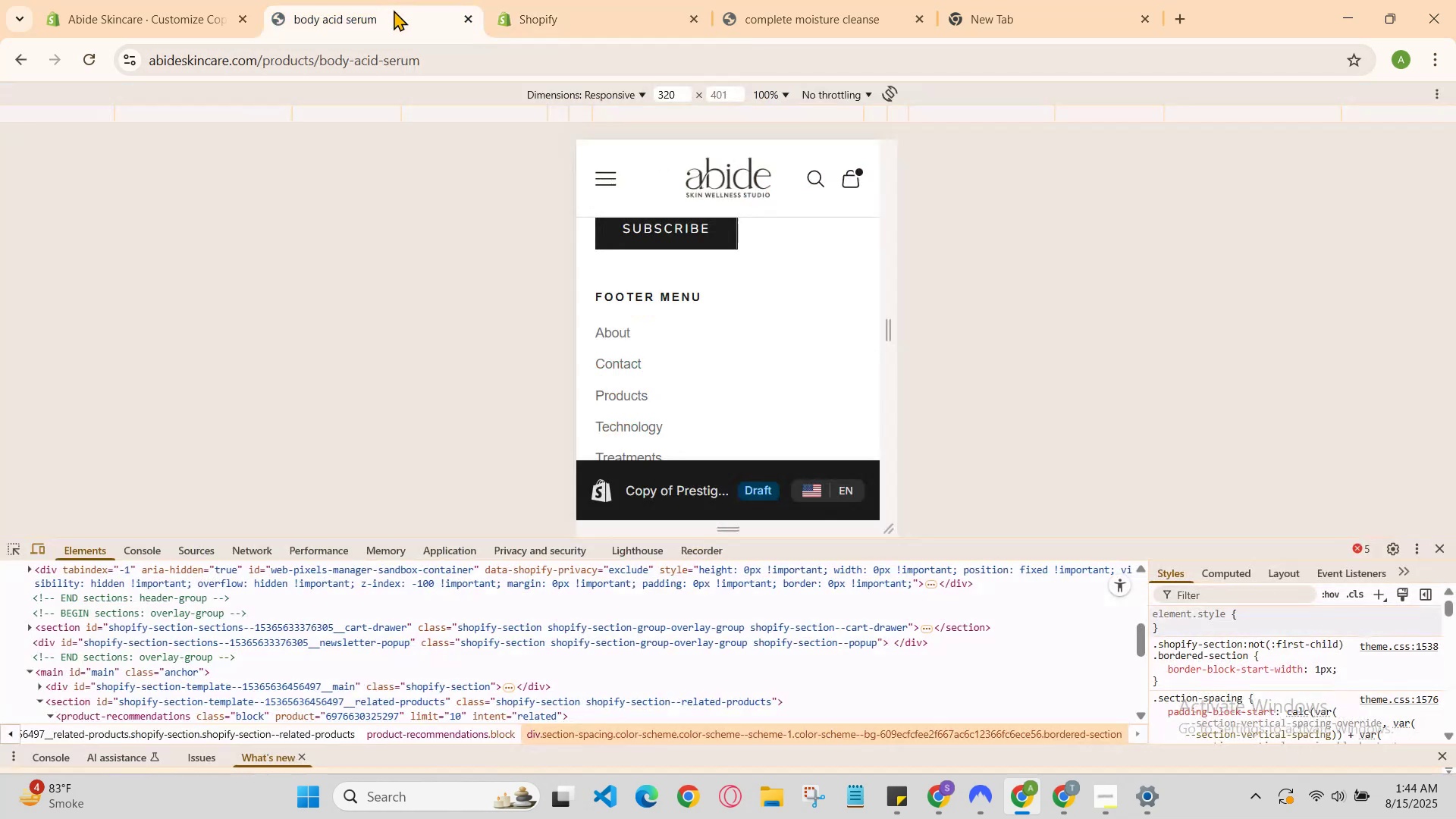 
scroll: coordinate [794, 307], scroll_direction: up, amount: 3.0
 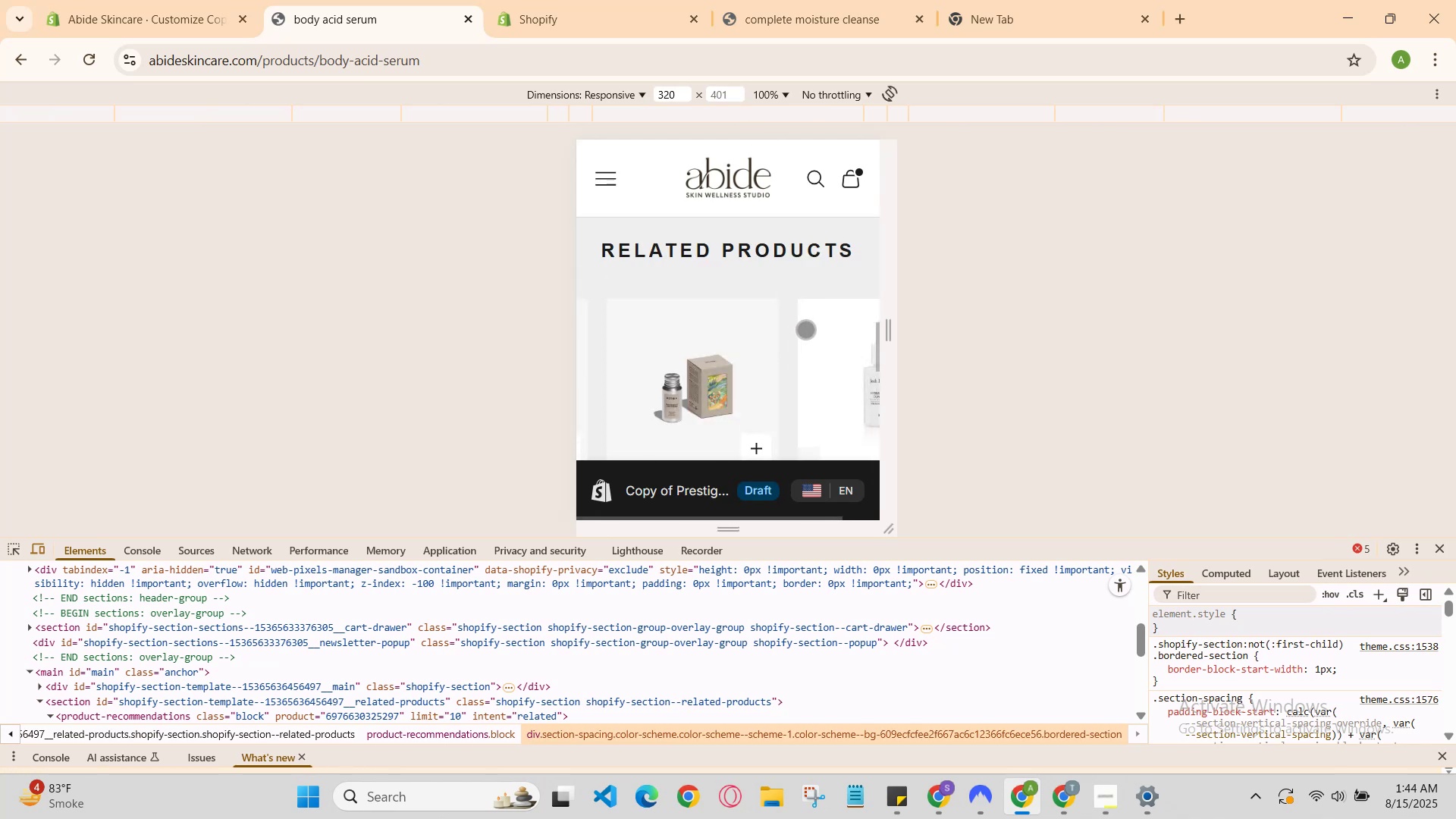 
left_click_drag(start_coordinate=[837, 366], to_coordinate=[688, 385])
 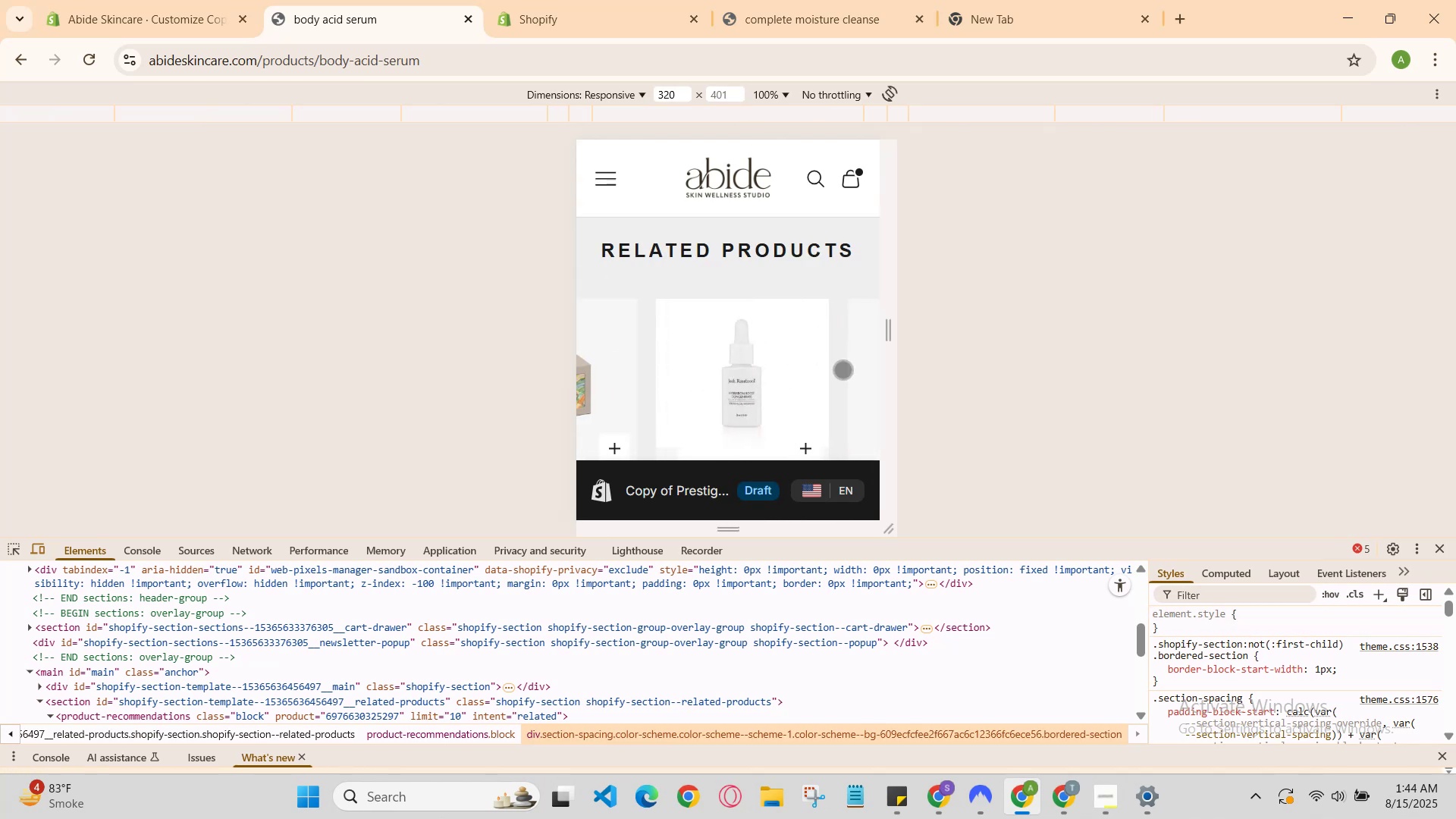 
left_click_drag(start_coordinate=[856, 367], to_coordinate=[721, 368])
 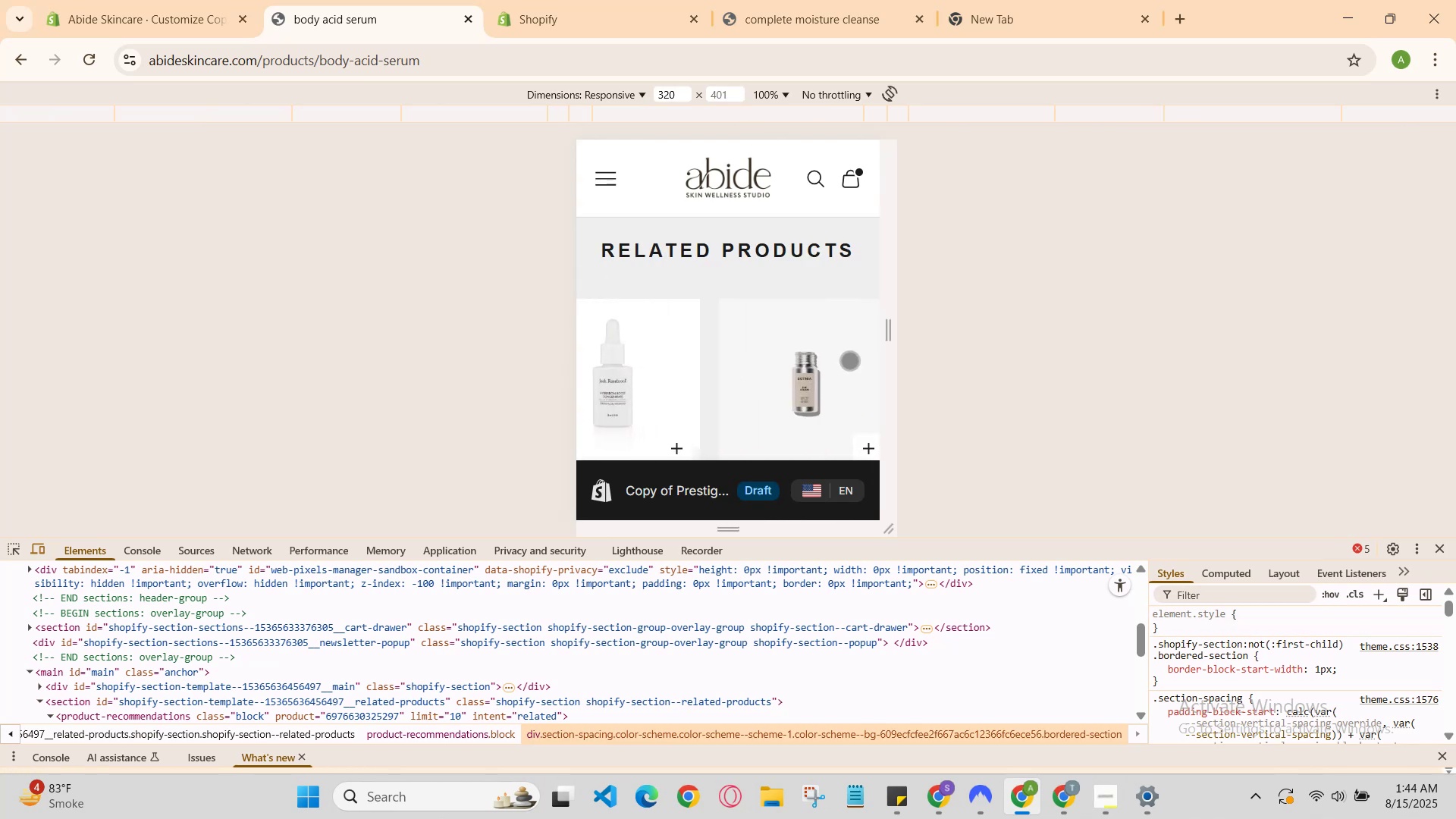 
left_click_drag(start_coordinate=[865, 362], to_coordinate=[758, 380])
 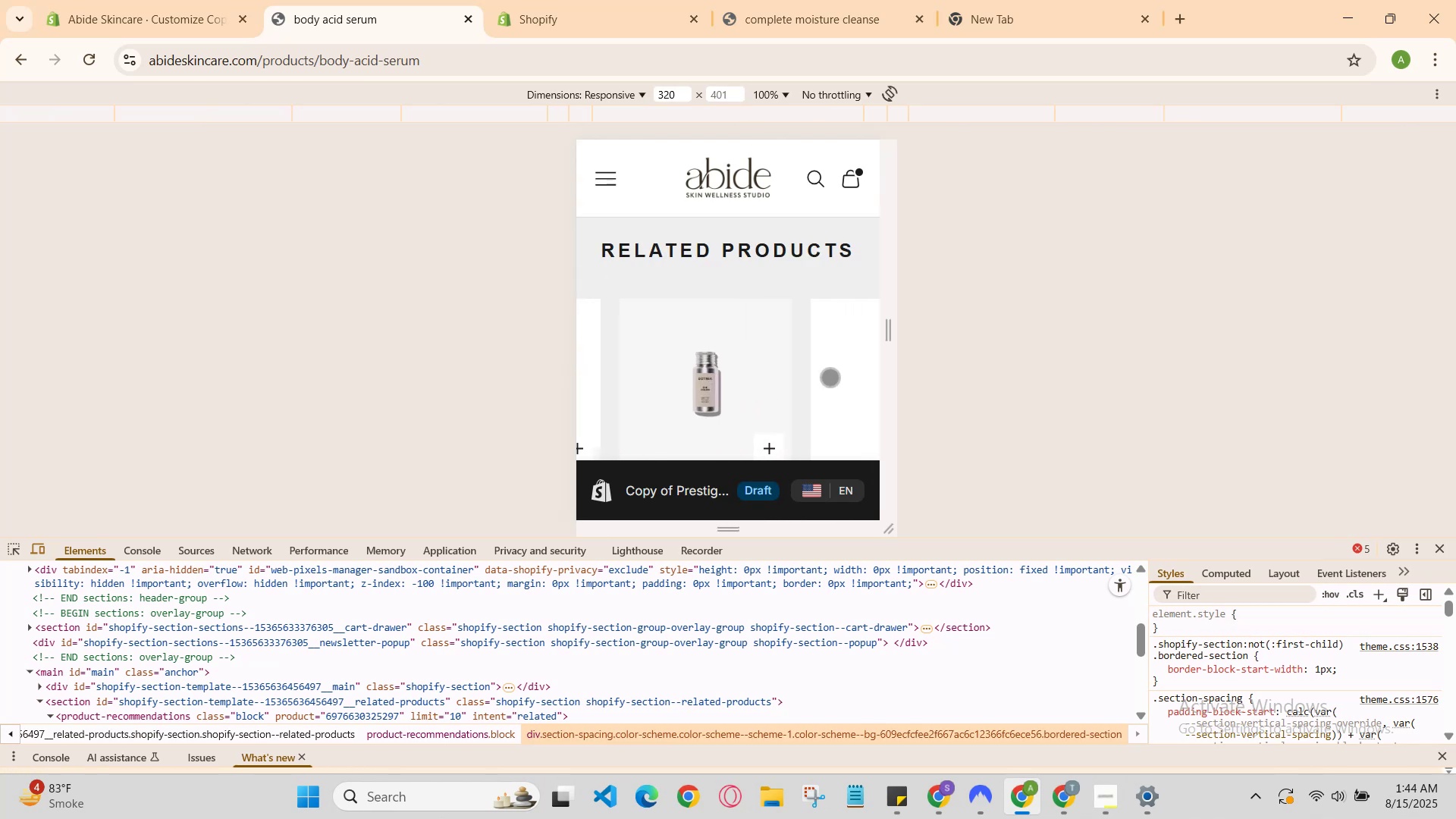 
left_click_drag(start_coordinate=[861, 375], to_coordinate=[701, 397])
 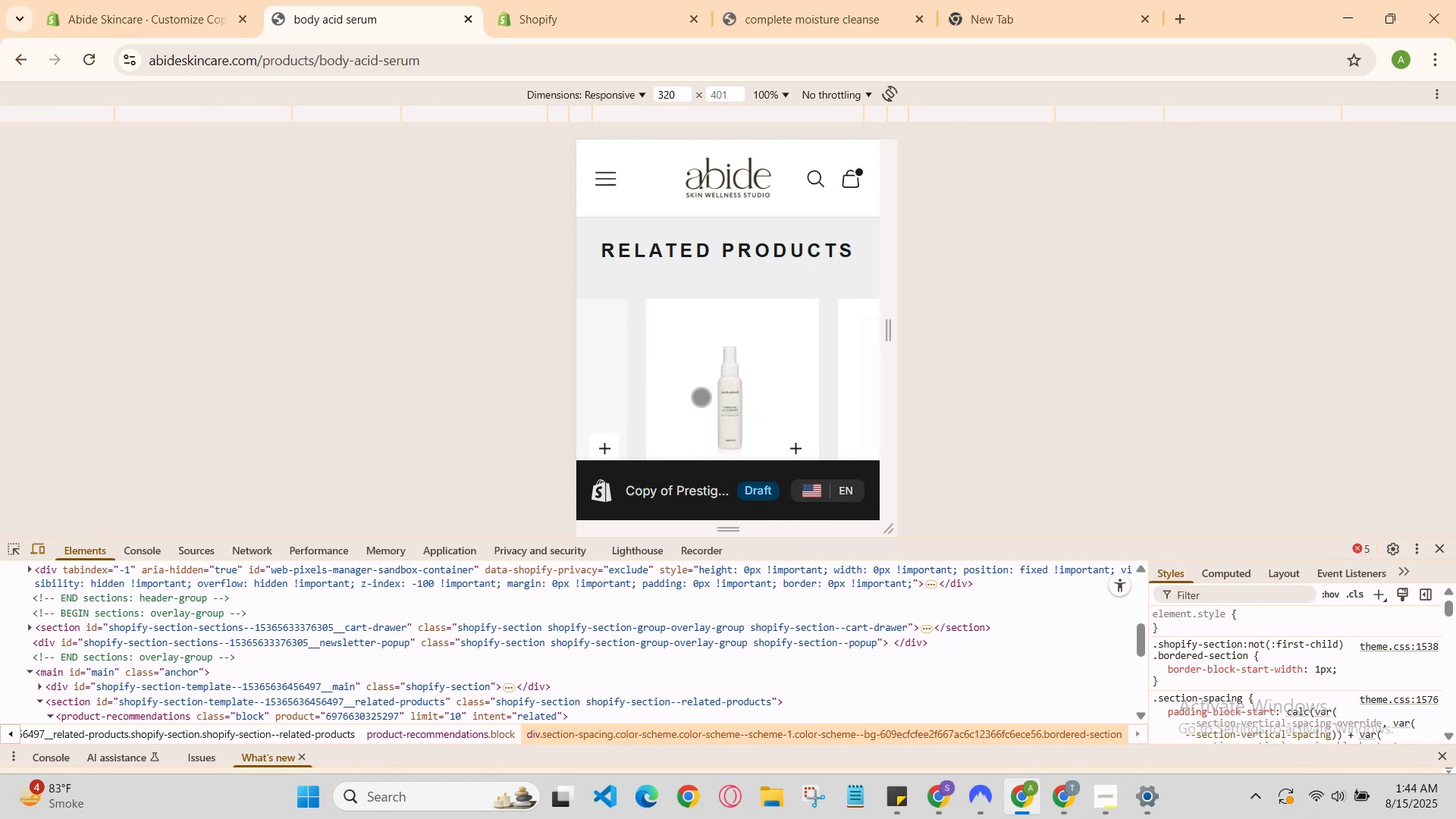 
left_click_drag(start_coordinate=[701, 397], to_coordinate=[856, 396])
 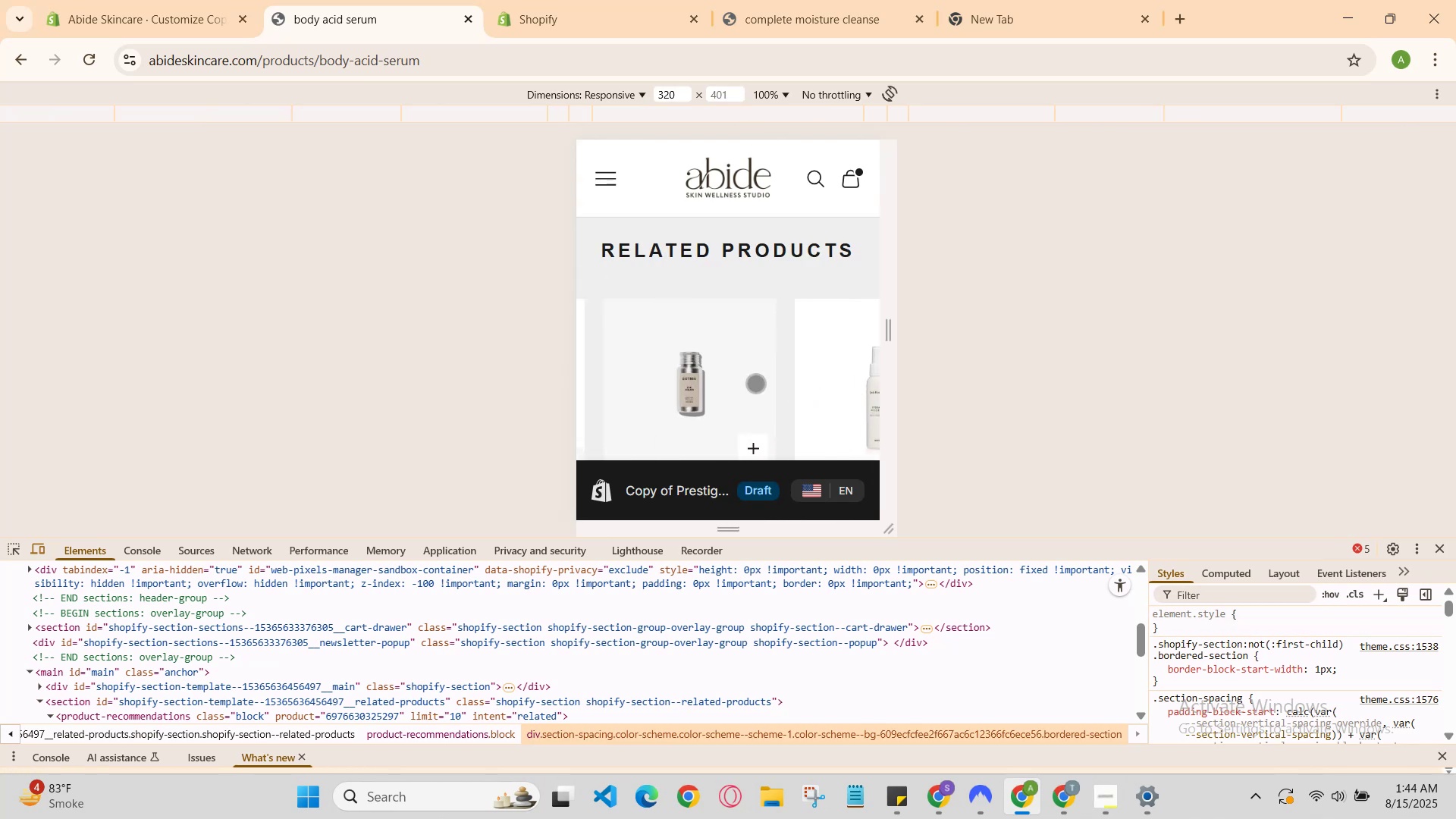 
left_click_drag(start_coordinate=[711, 383], to_coordinate=[825, 374])
 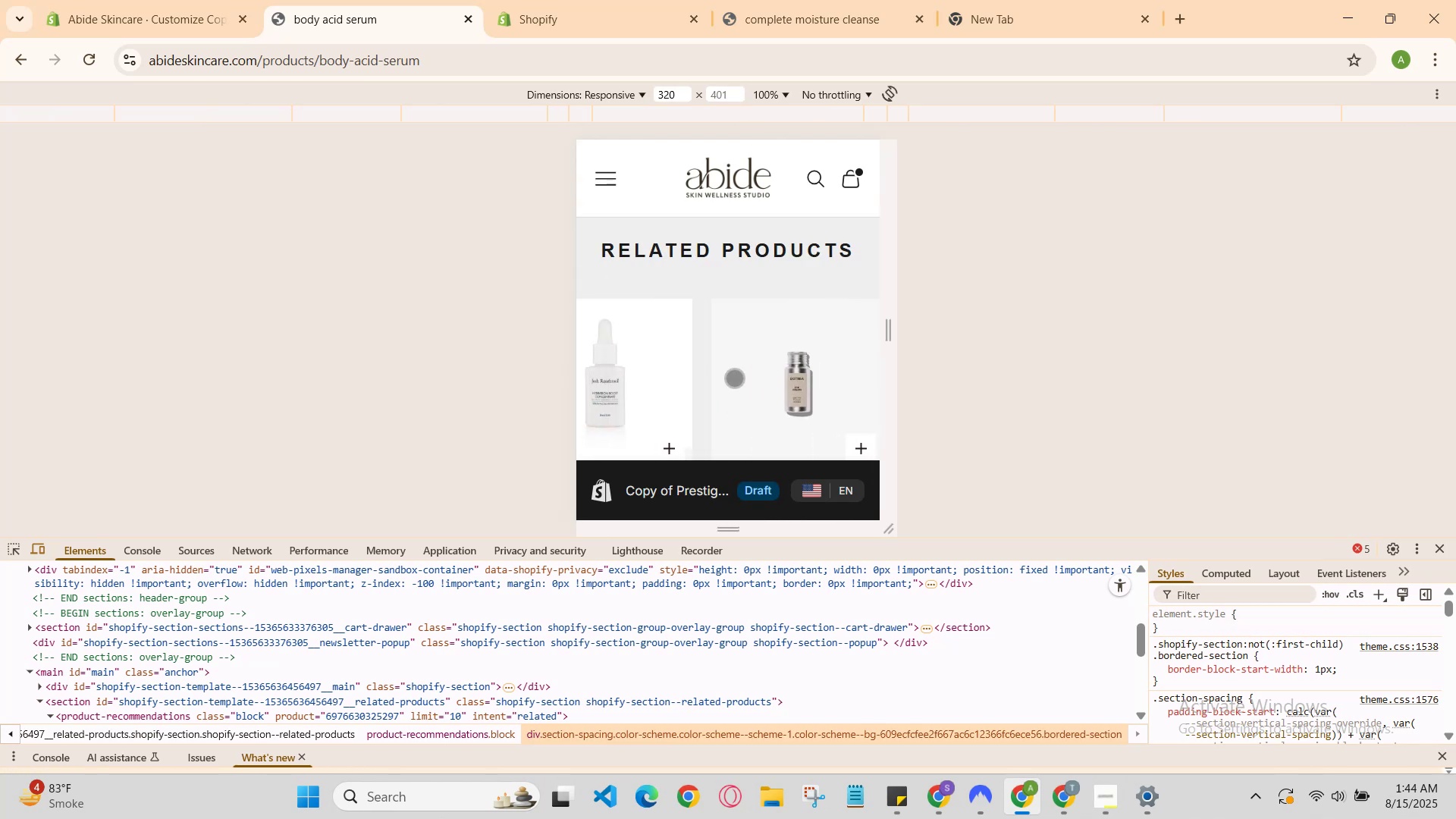 
left_click_drag(start_coordinate=[700, 381], to_coordinate=[801, 395])
 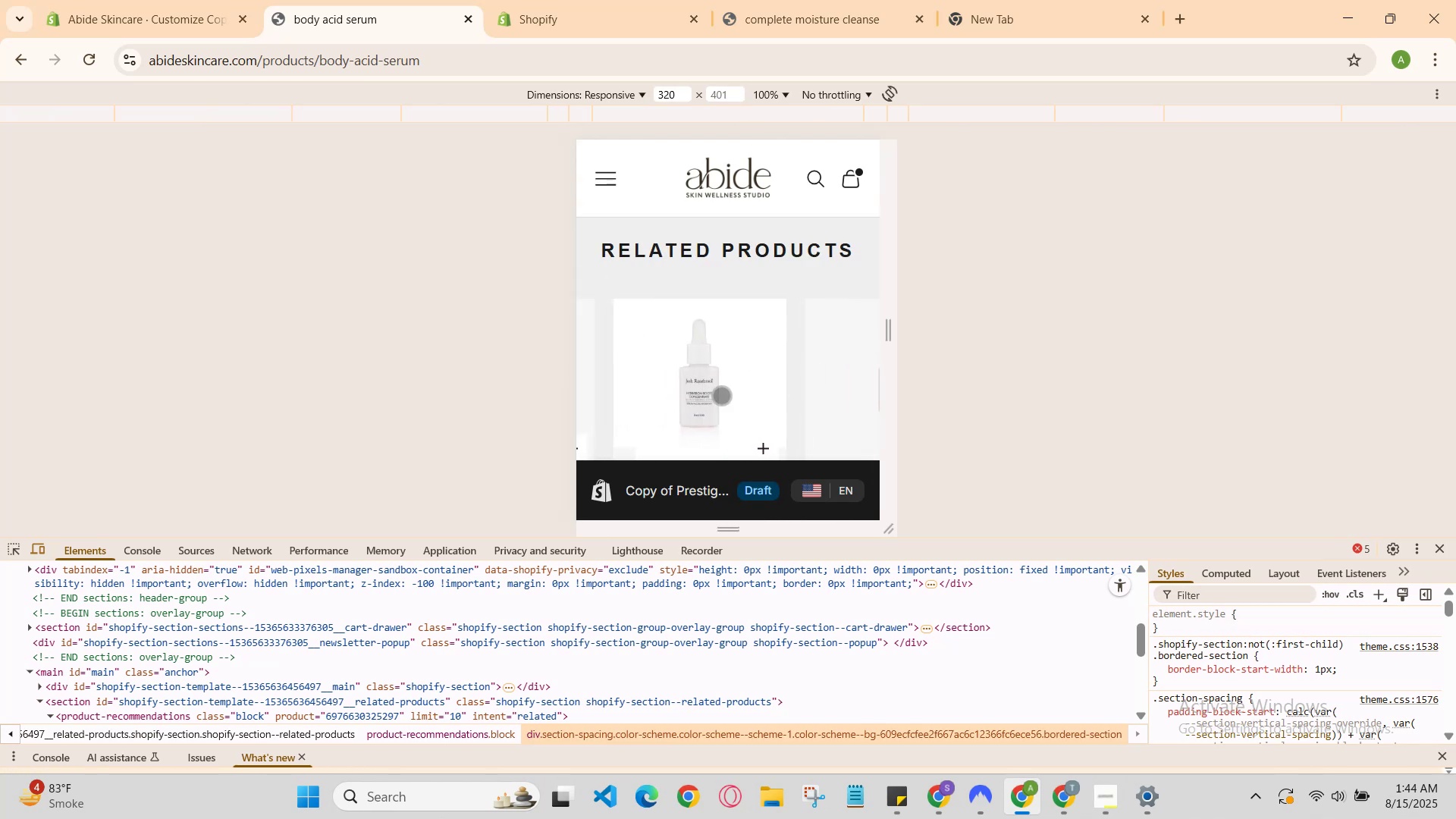 
left_click_drag(start_coordinate=[674, 390], to_coordinate=[742, 391])
 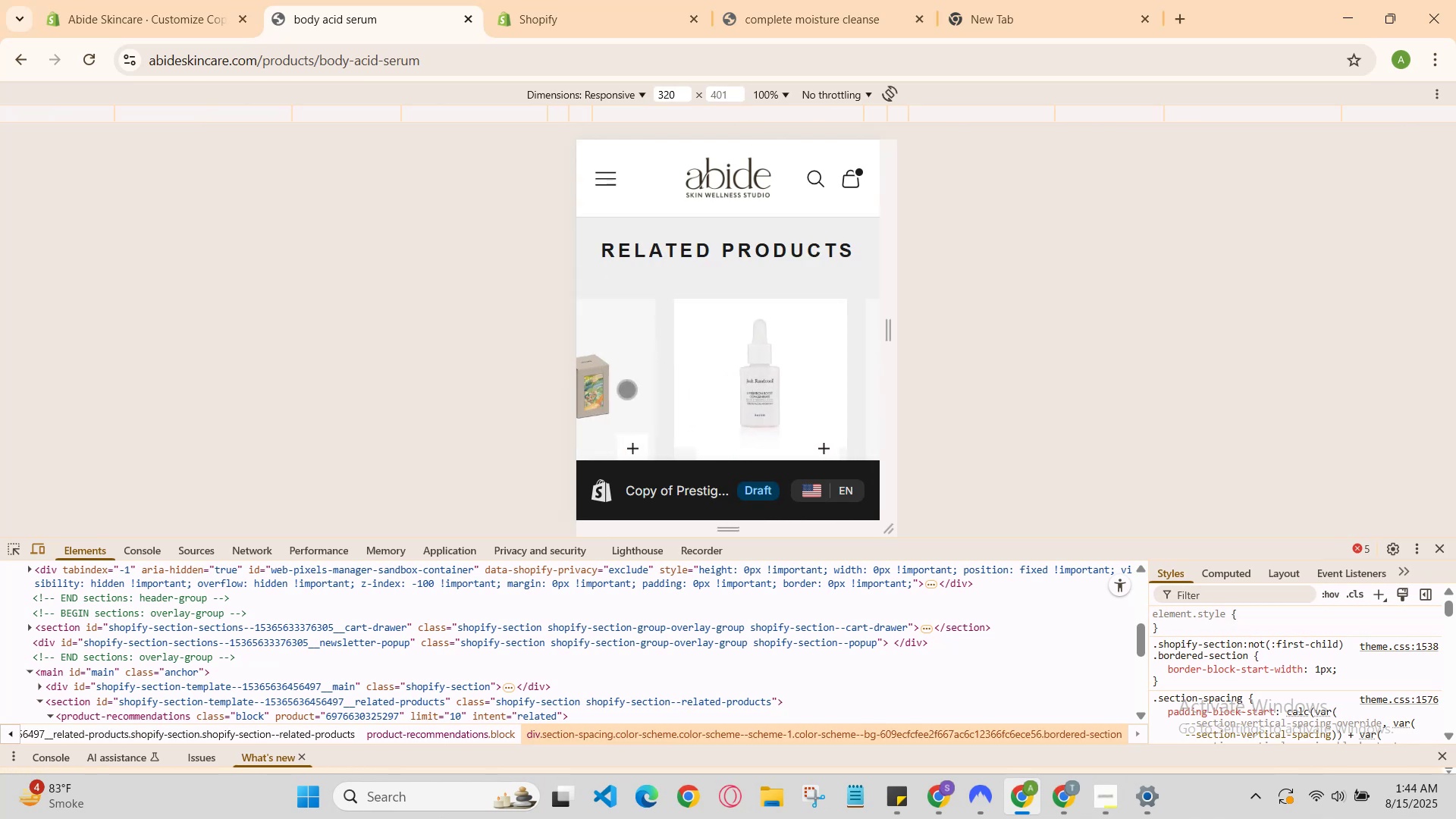 
left_click_drag(start_coordinate=[606, 389], to_coordinate=[720, 386])
 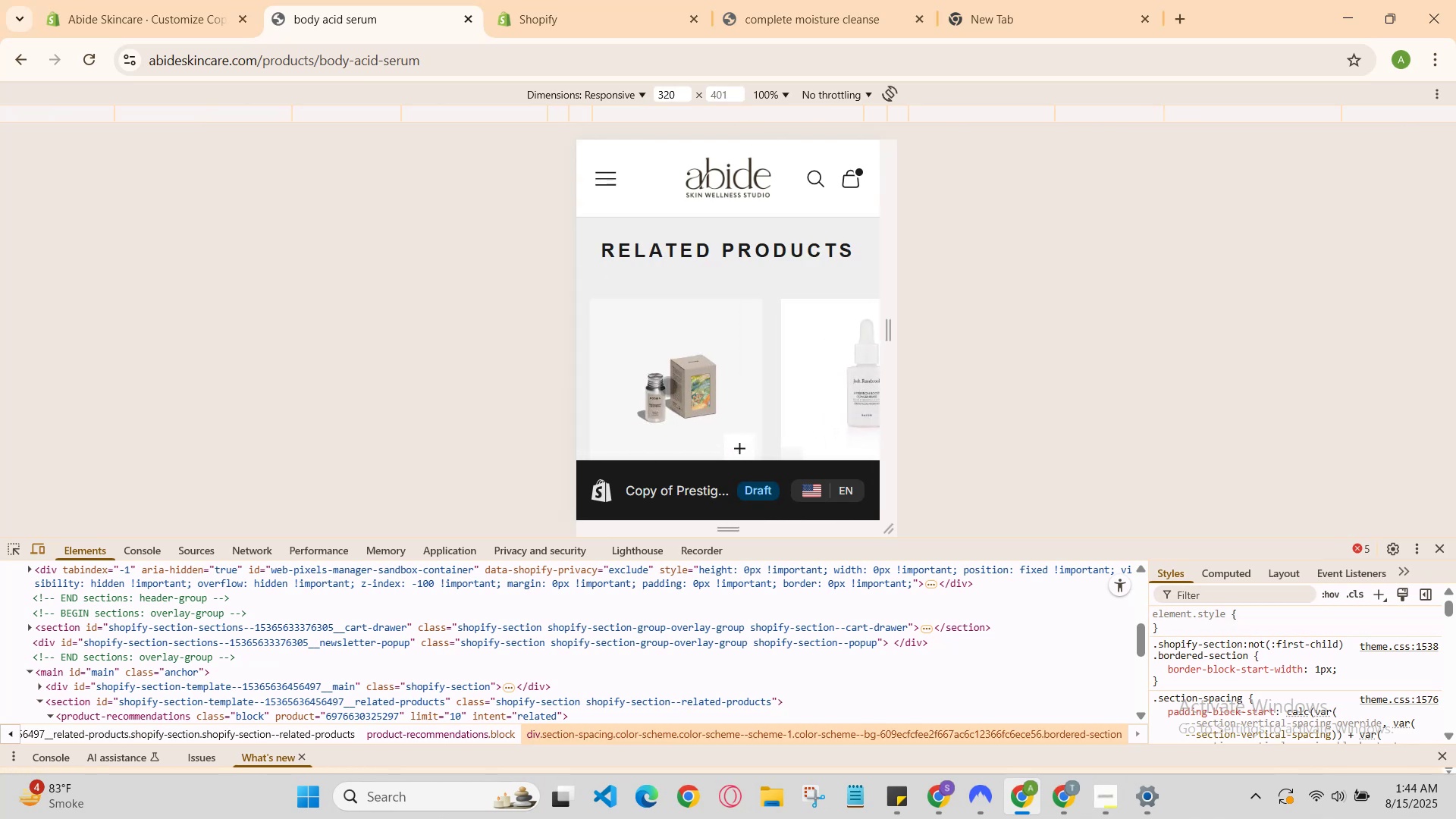 
left_click_drag(start_coordinate=[648, 381], to_coordinate=[729, 384])
 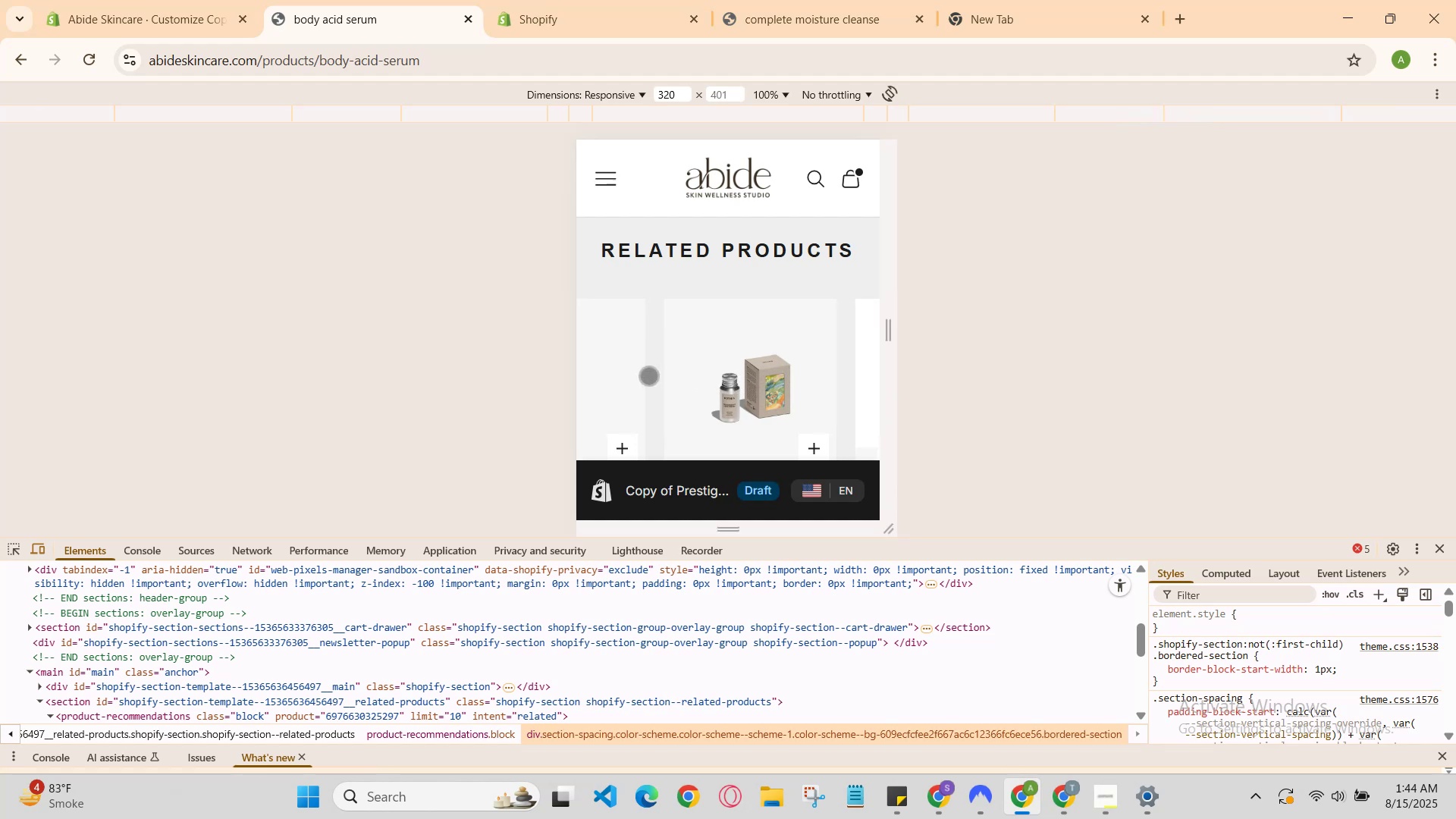 
left_click_drag(start_coordinate=[629, 375], to_coordinate=[738, 376])
 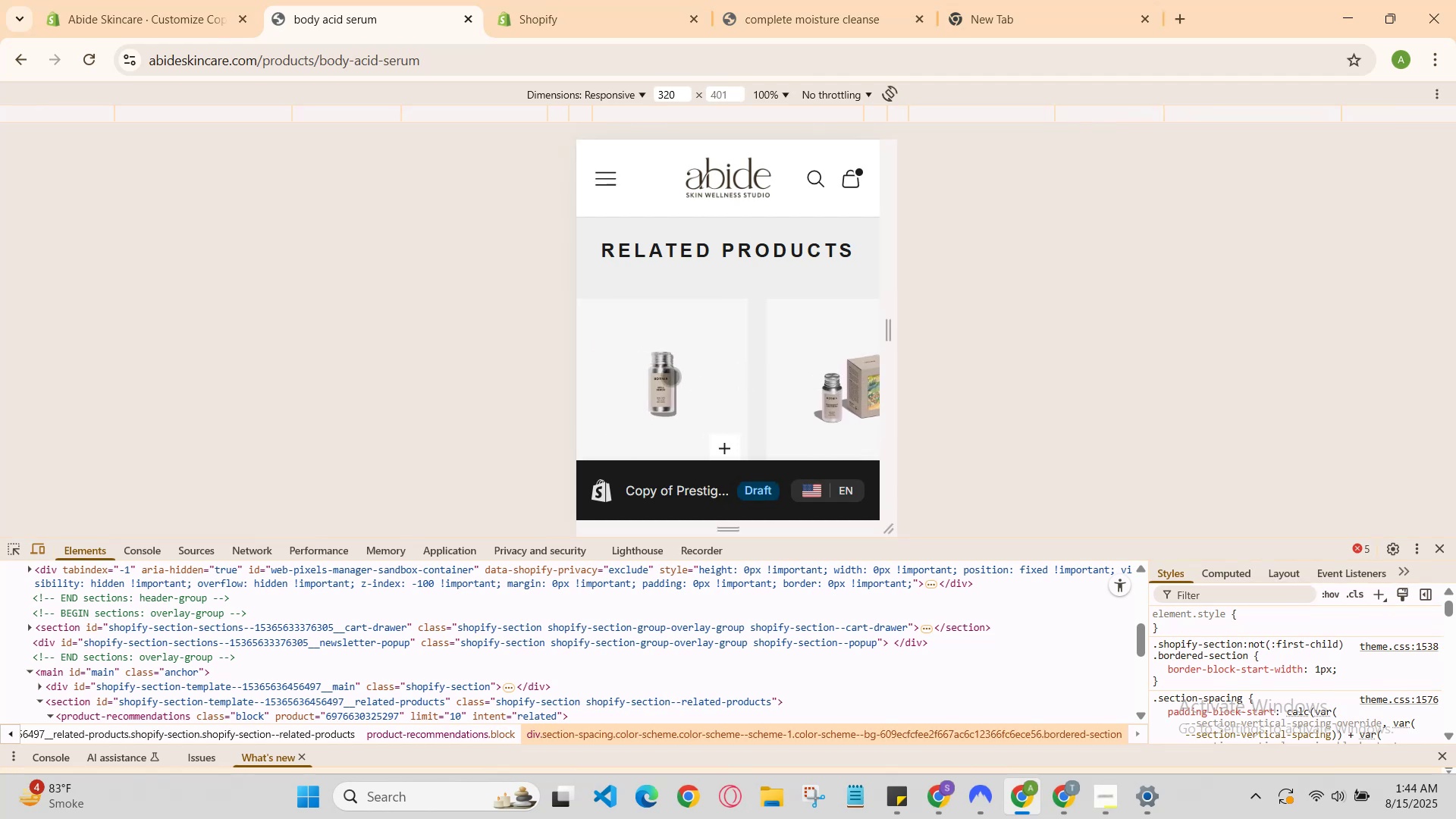 
left_click_drag(start_coordinate=[651, 376], to_coordinate=[773, 370])
 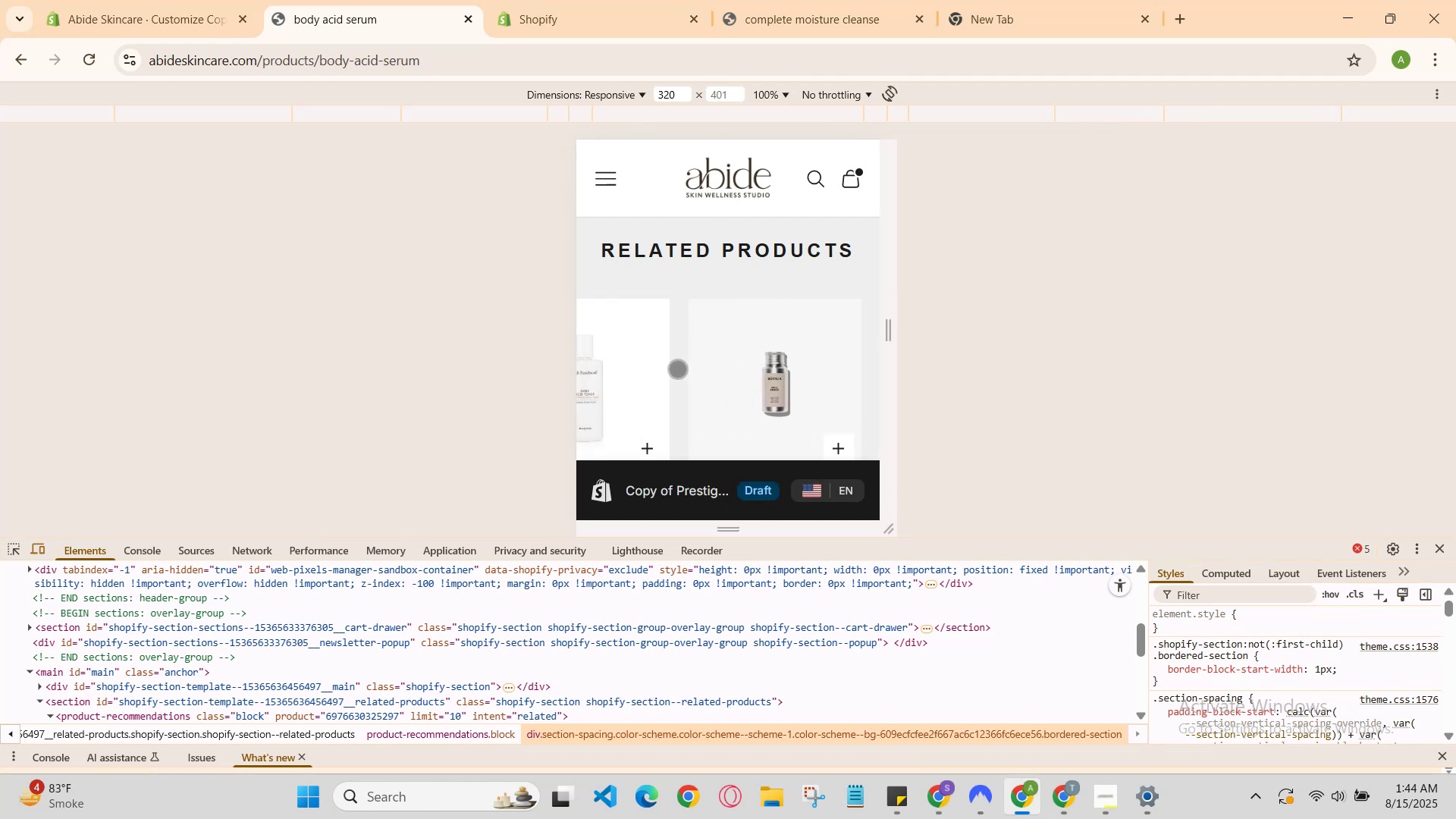 
left_click_drag(start_coordinate=[637, 365], to_coordinate=[745, 369])
 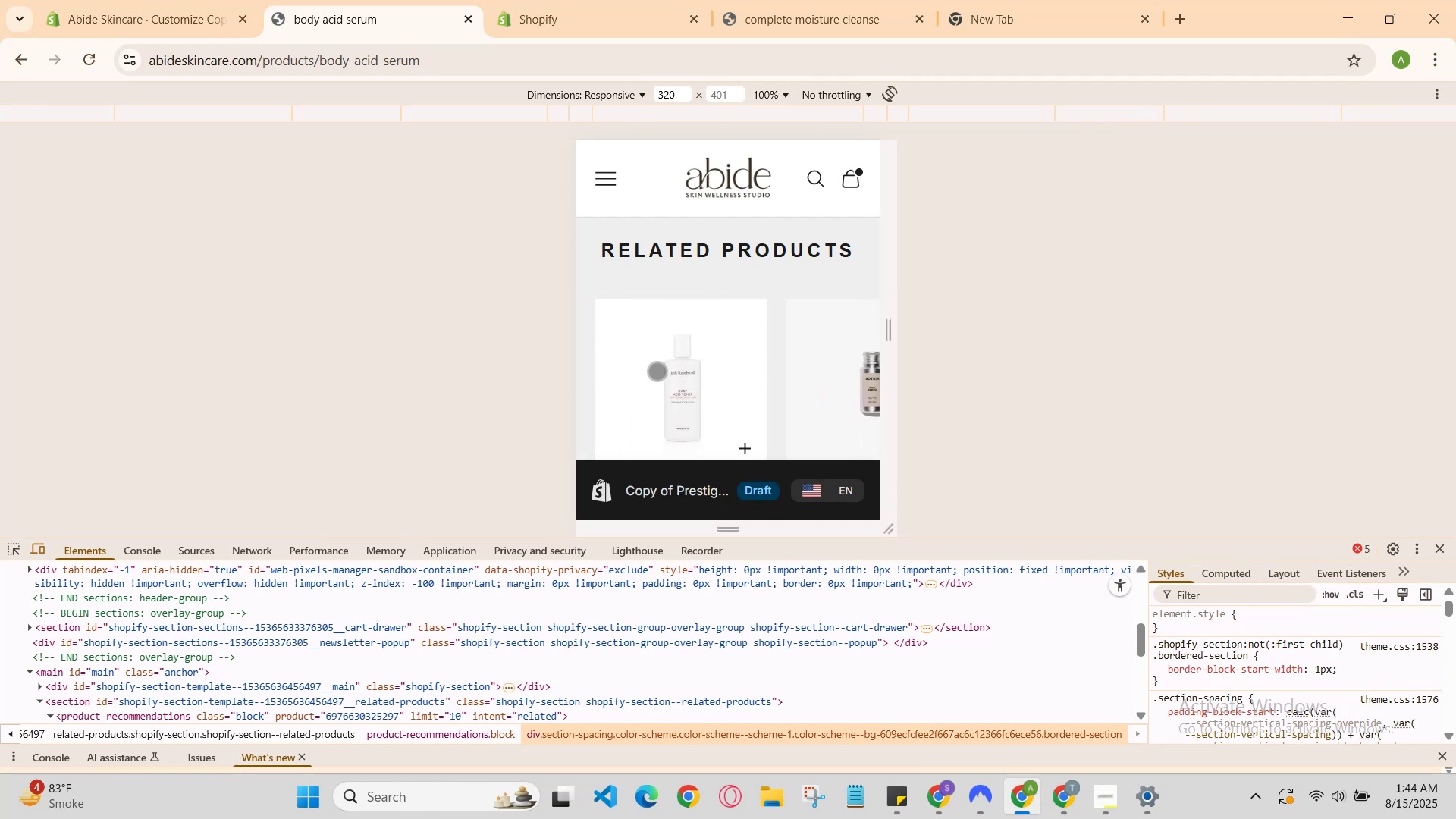 
left_click_drag(start_coordinate=[758, 361], to_coordinate=[645, 378])
 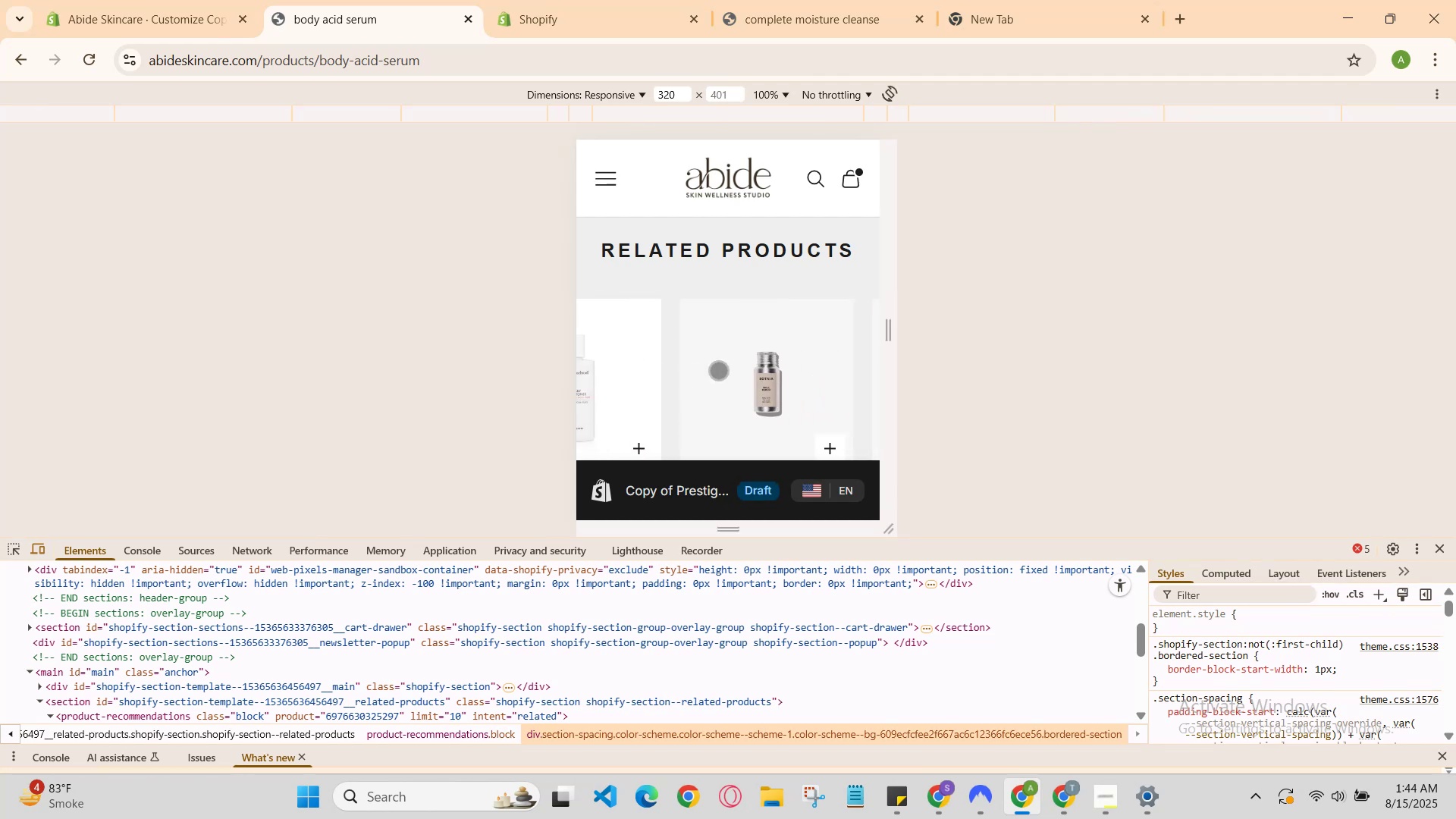 
left_click_drag(start_coordinate=[813, 350], to_coordinate=[678, 381])
 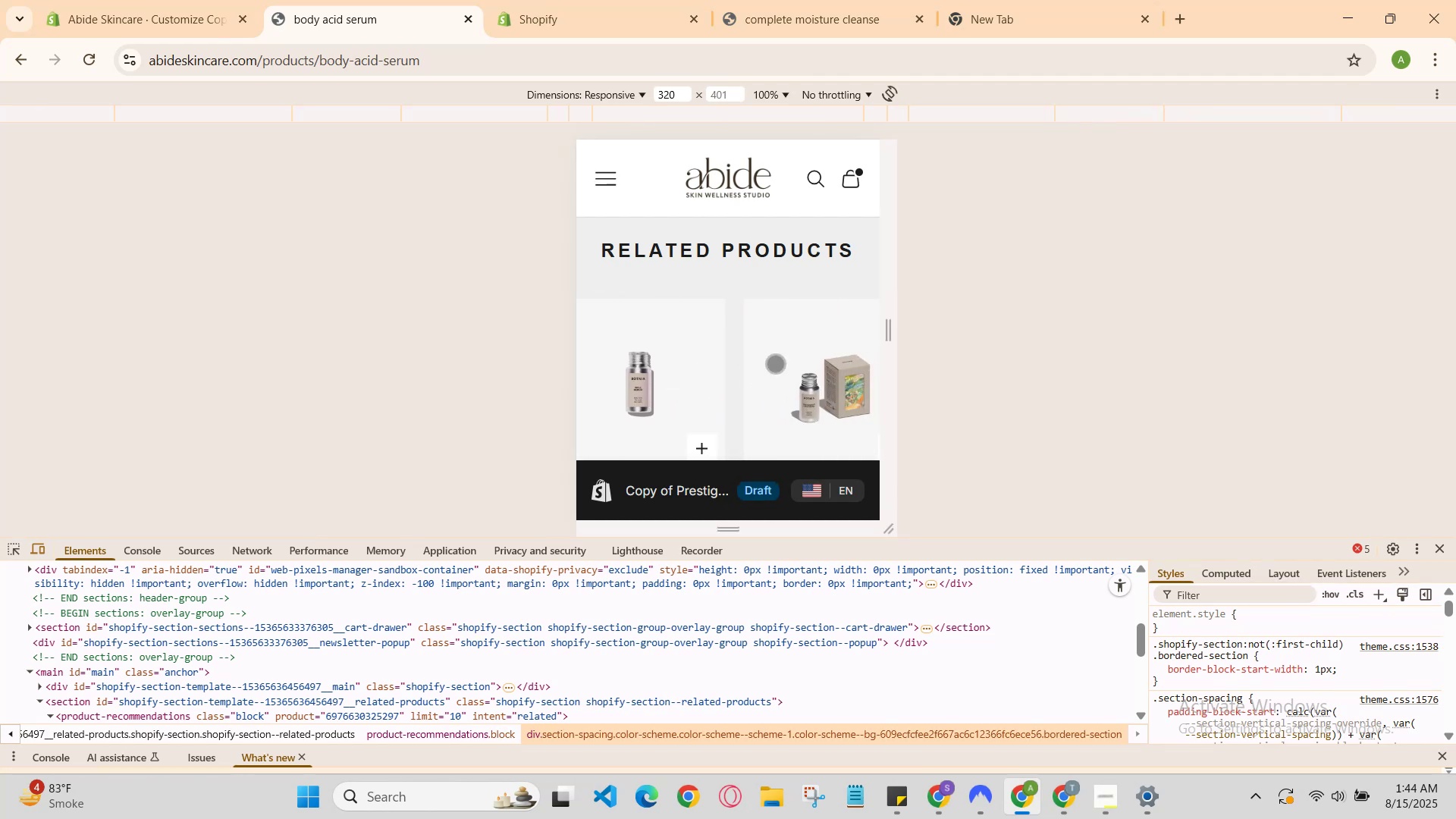 
left_click_drag(start_coordinate=[808, 362], to_coordinate=[701, 374])
 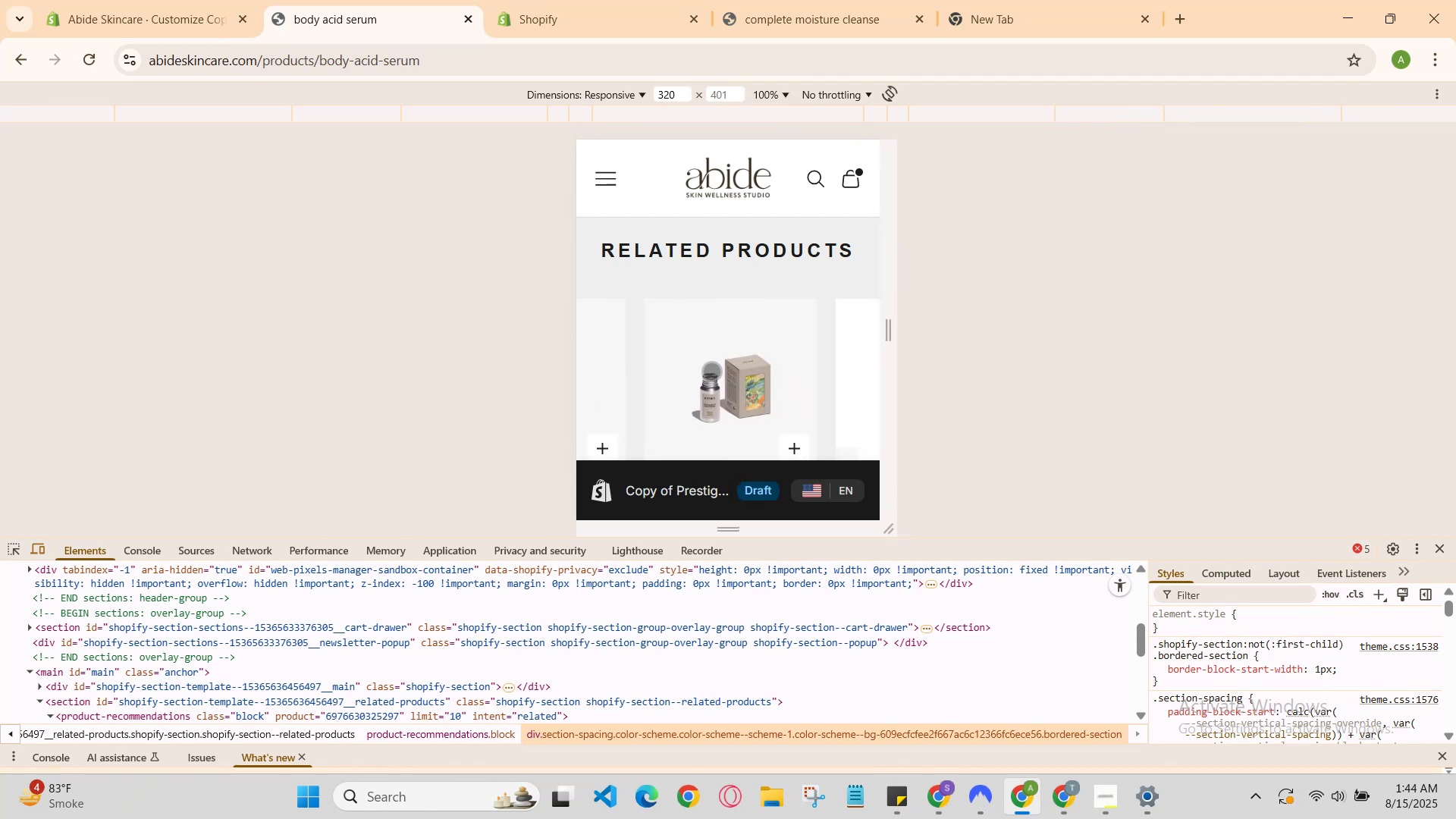 
scroll: coordinate [742, 365], scroll_direction: none, amount: 0.0
 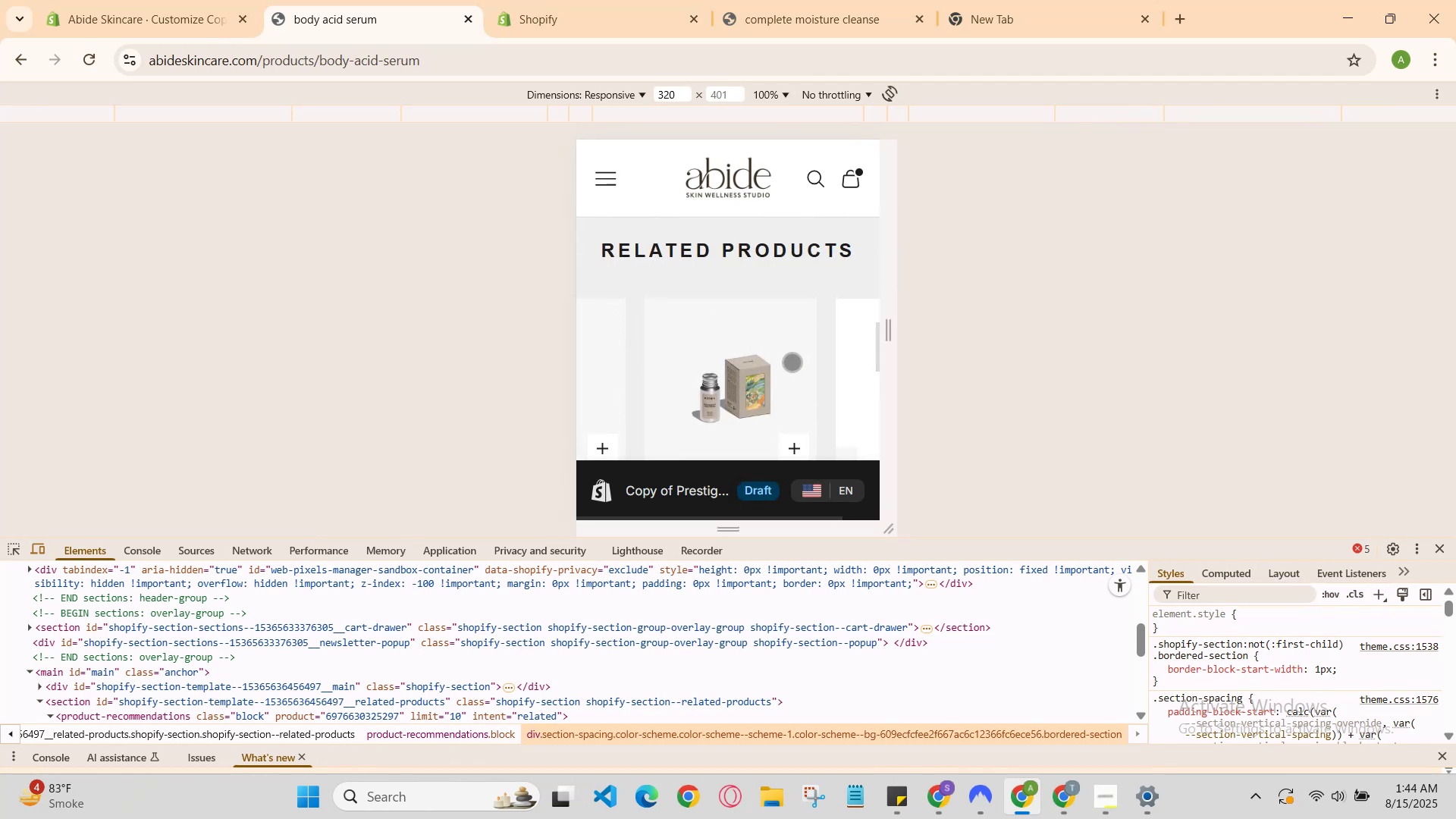 
left_click_drag(start_coordinate=[839, 359], to_coordinate=[727, 381])
 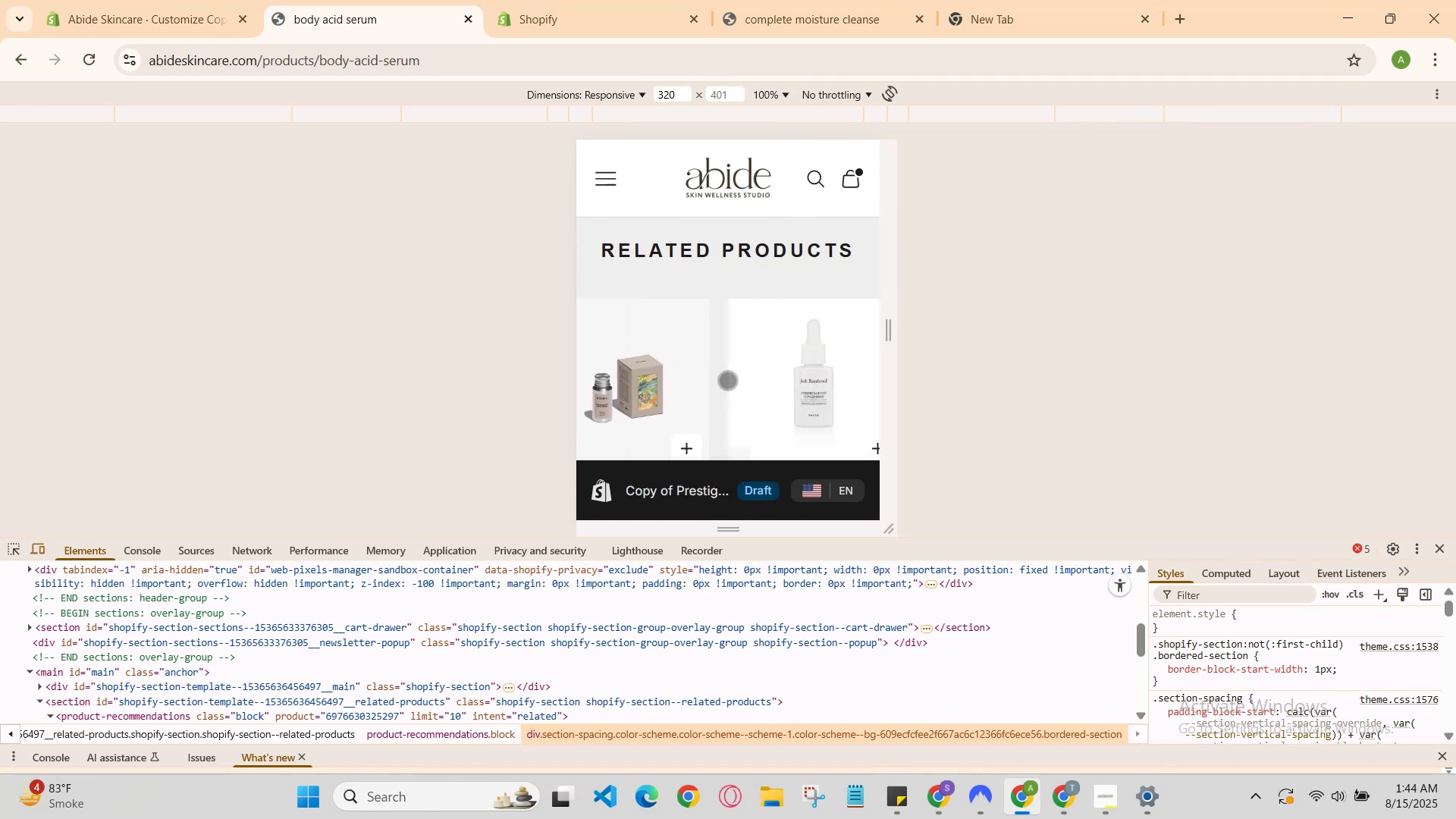 
scroll: coordinate [728, 380], scroll_direction: down, amount: 1.0
 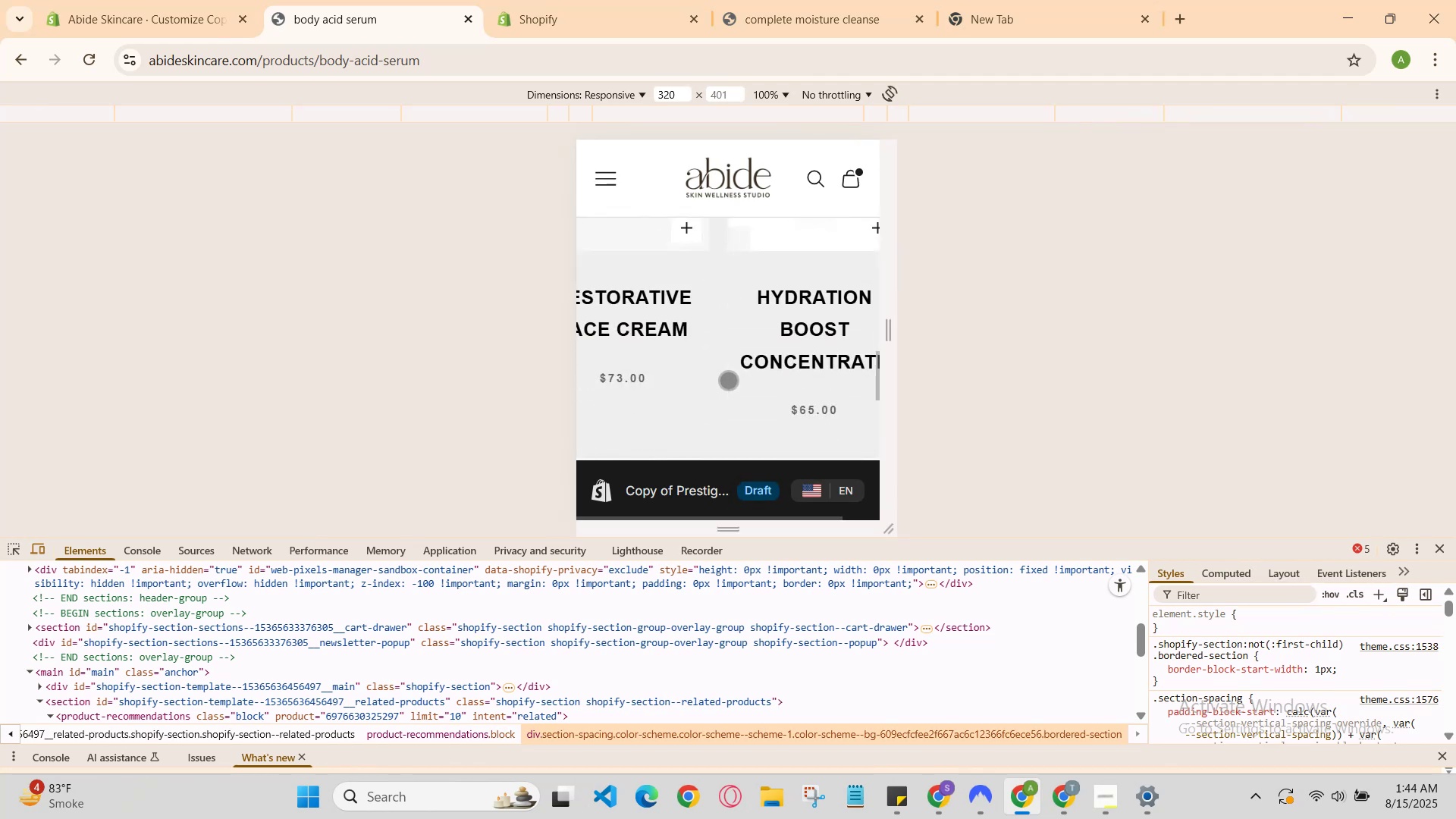 
scroll: coordinate [735, 373], scroll_direction: up, amount: 1.0
 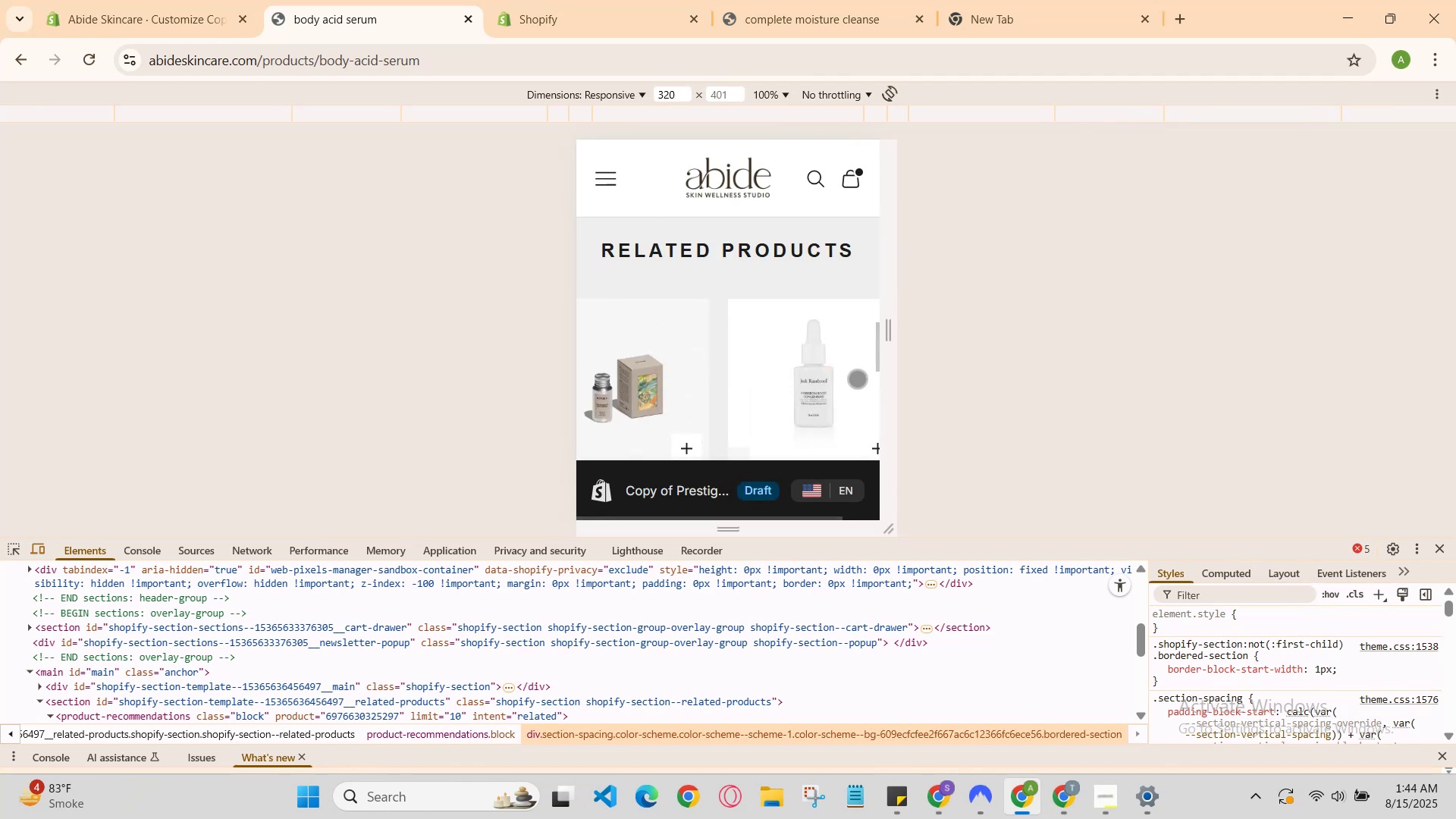 
left_click_drag(start_coordinate=[843, 378], to_coordinate=[762, 386])
 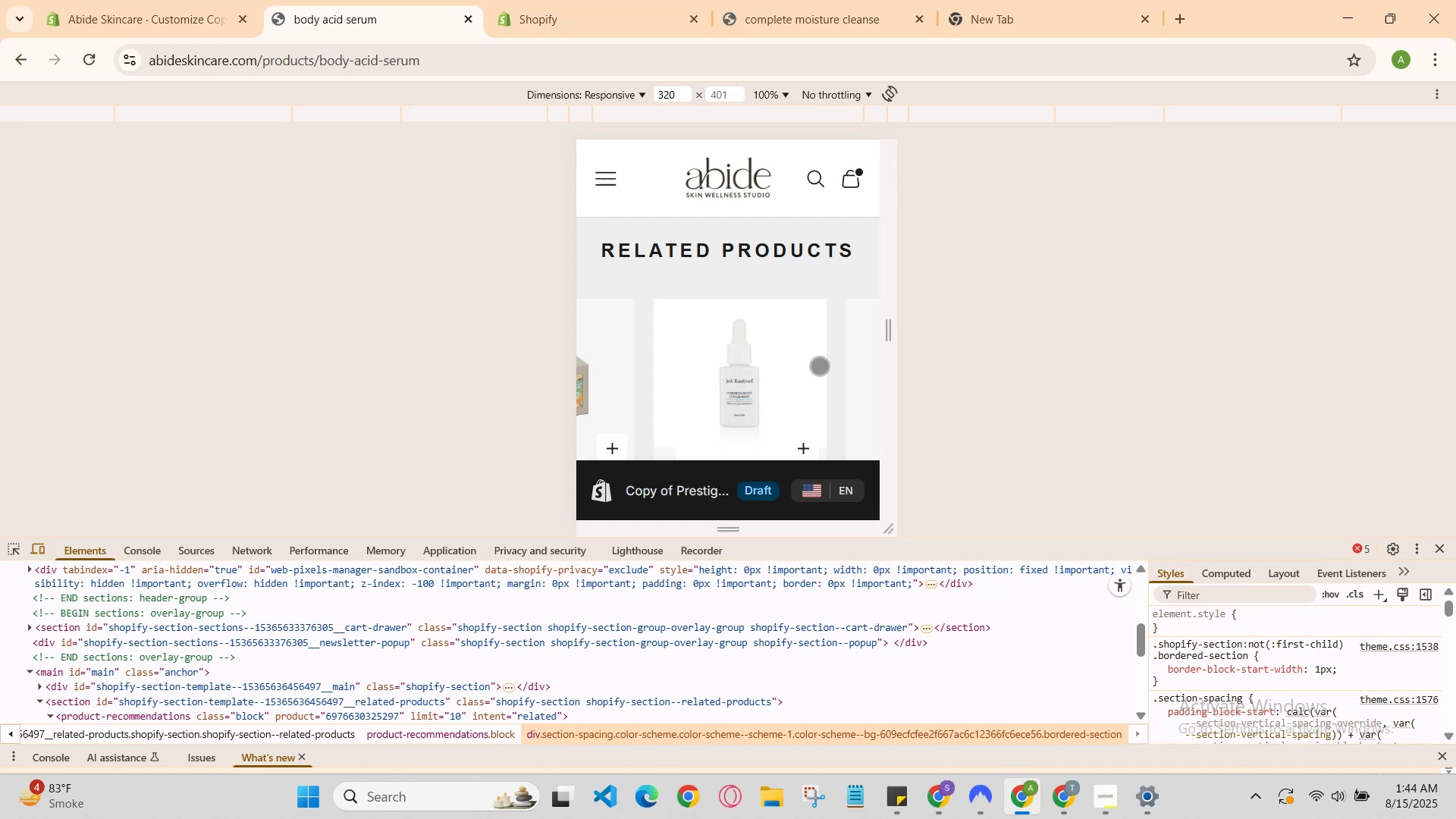 
left_click_drag(start_coordinate=[829, 362], to_coordinate=[774, 372])
 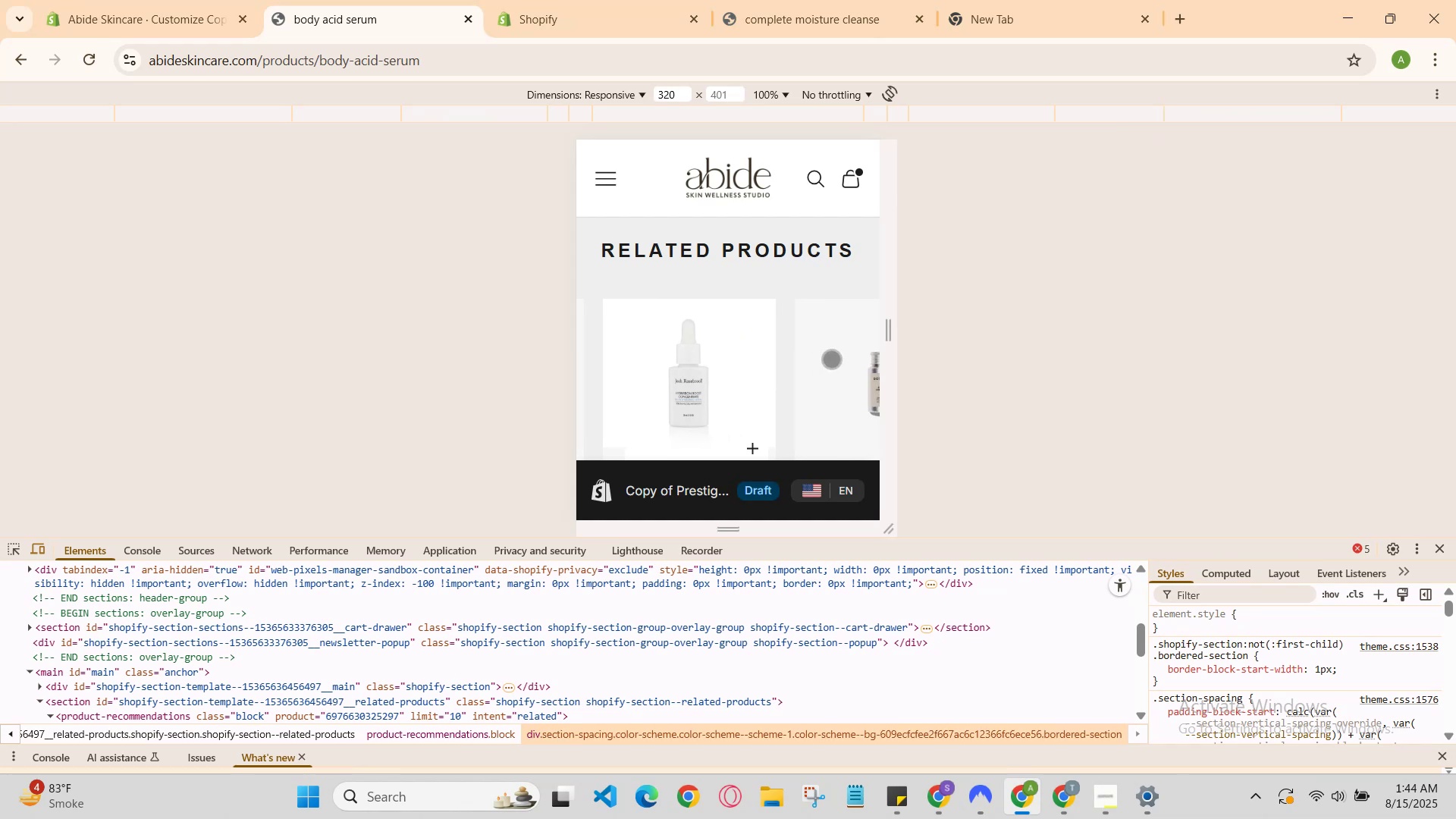 
left_click_drag(start_coordinate=[853, 357], to_coordinate=[780, 366])
 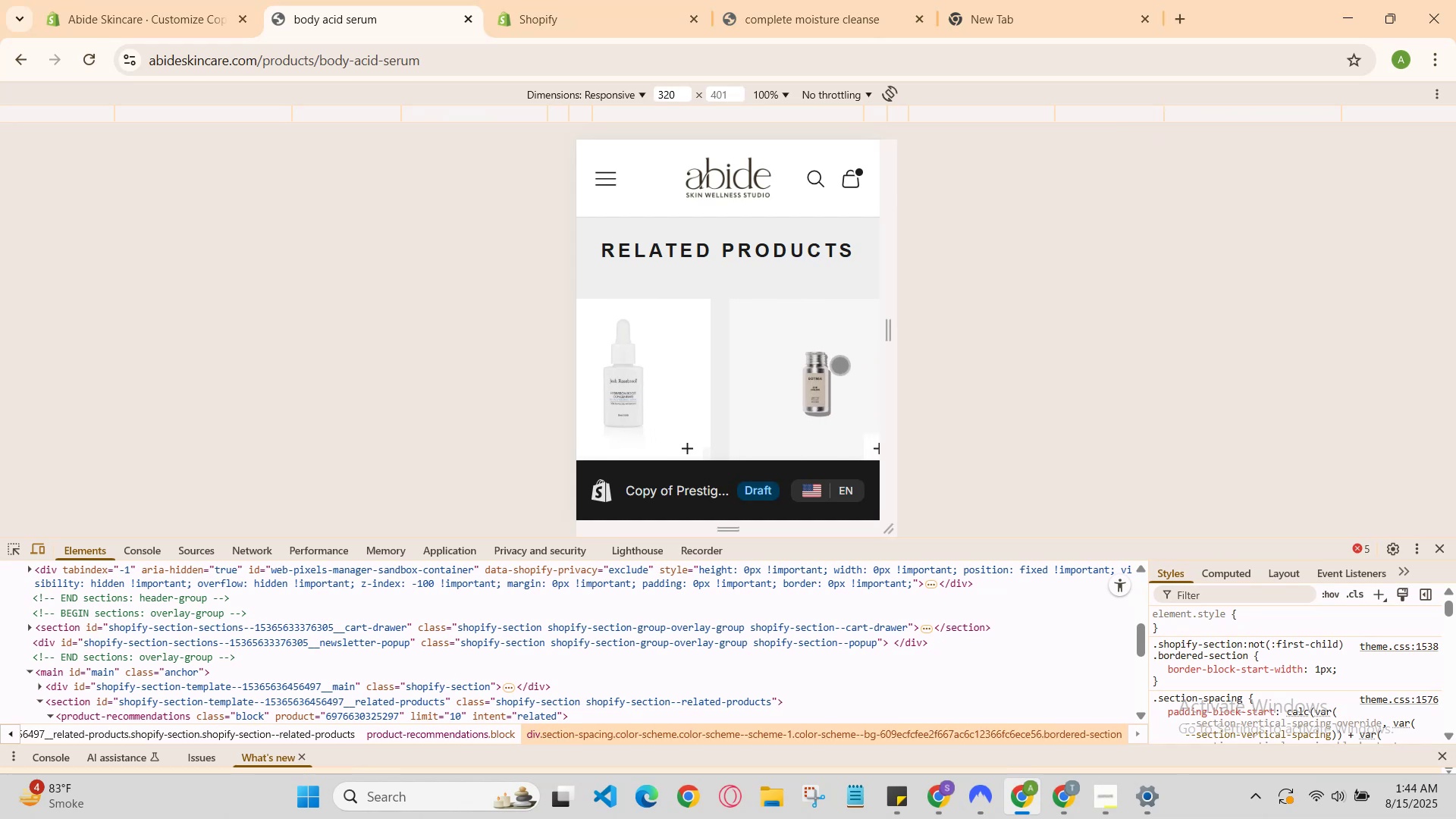 
left_click_drag(start_coordinate=[848, 365], to_coordinate=[772, 379])
 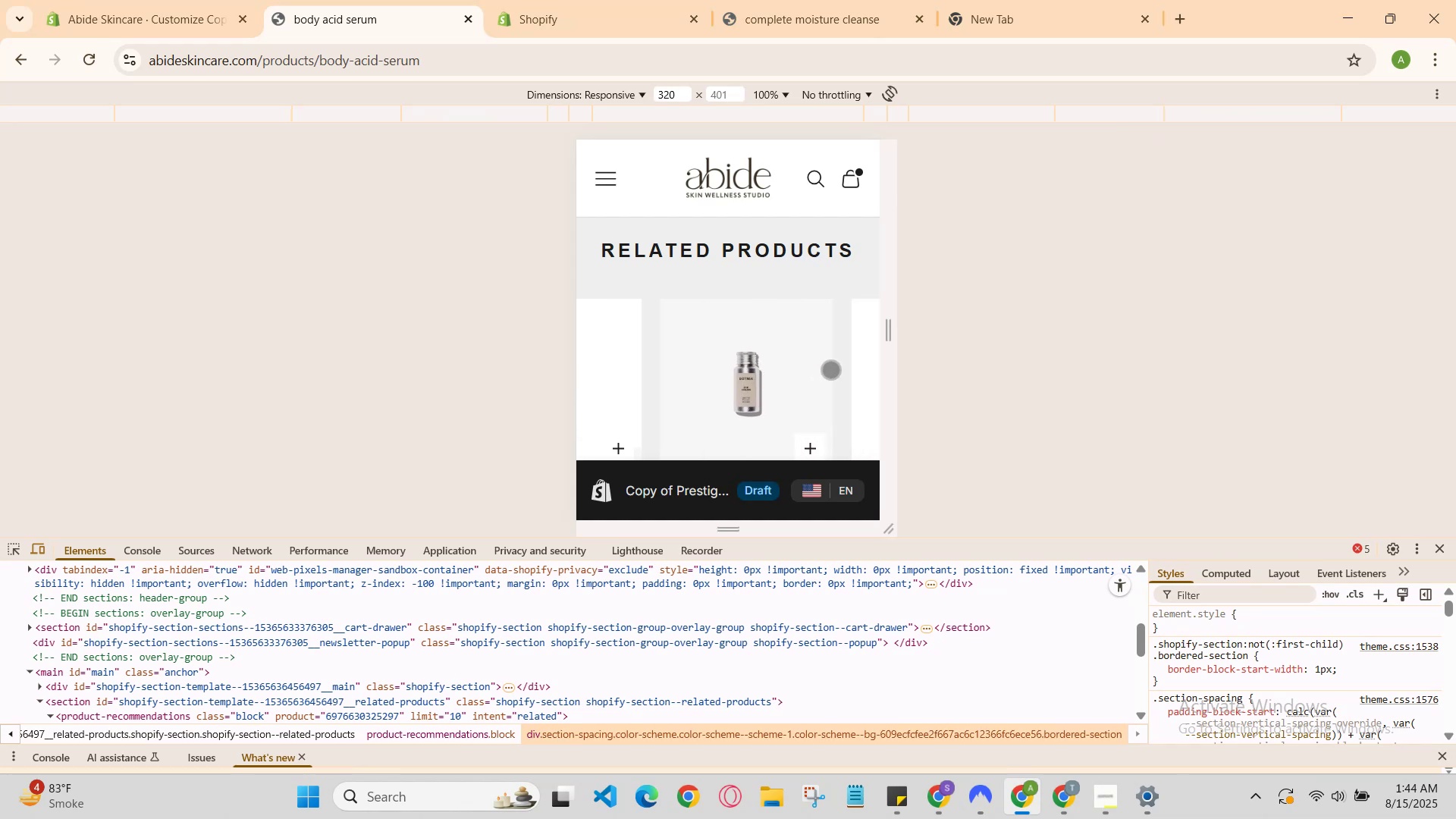 
left_click_drag(start_coordinate=[830, 369], to_coordinate=[753, 385])
 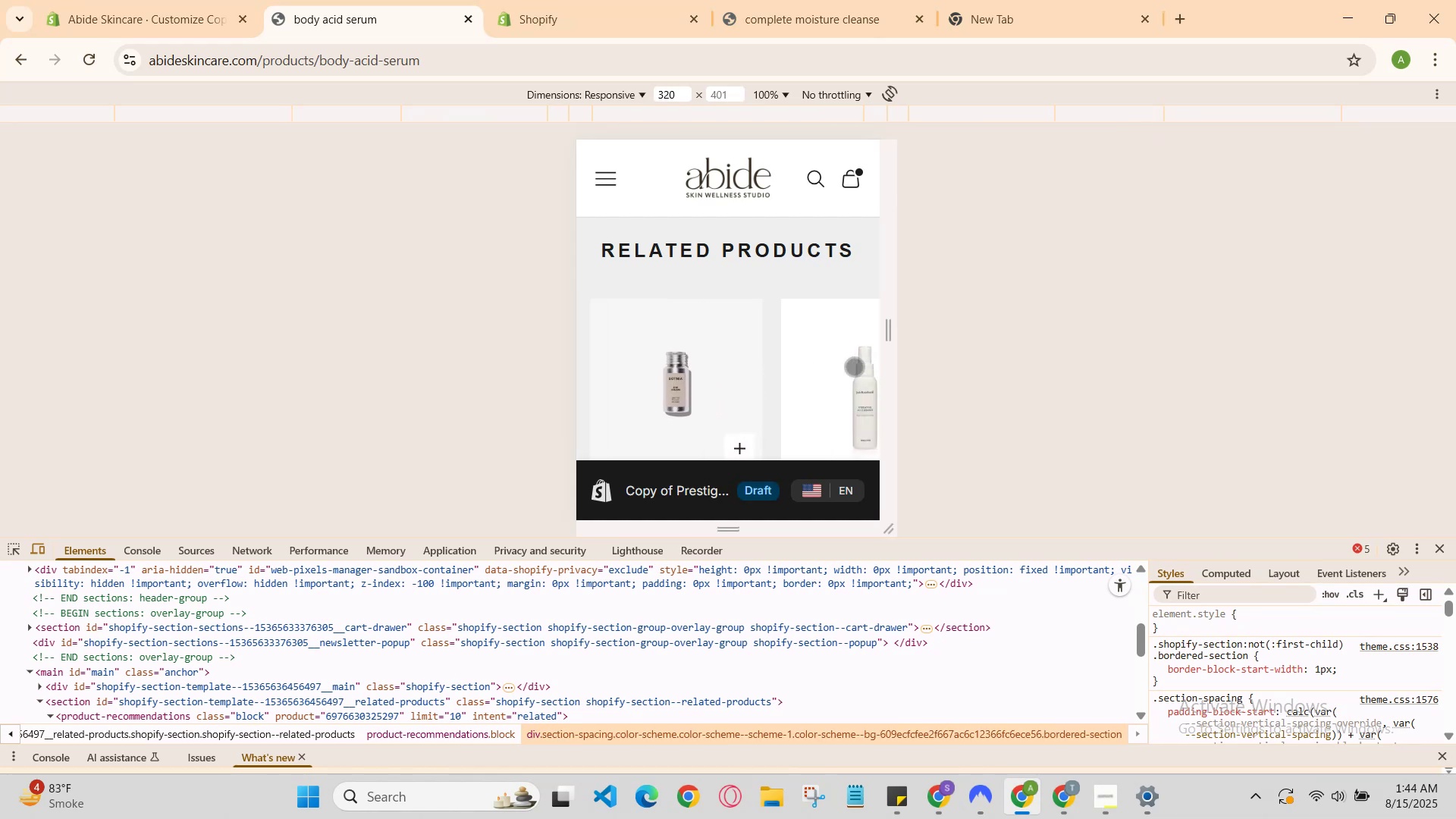 
left_click_drag(start_coordinate=[850, 366], to_coordinate=[800, 379])
 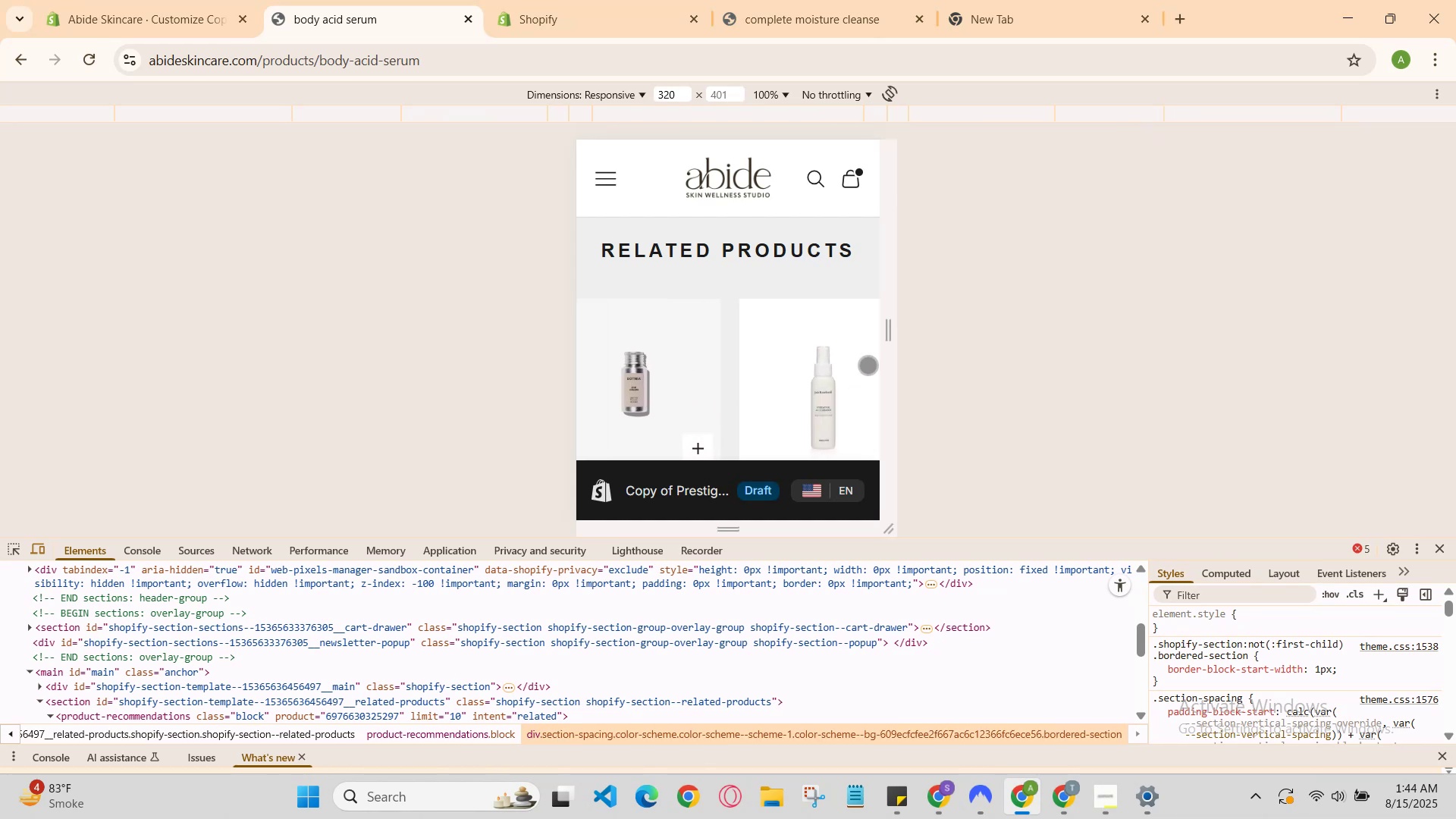 
left_click_drag(start_coordinate=[867, 365], to_coordinate=[738, 384])
 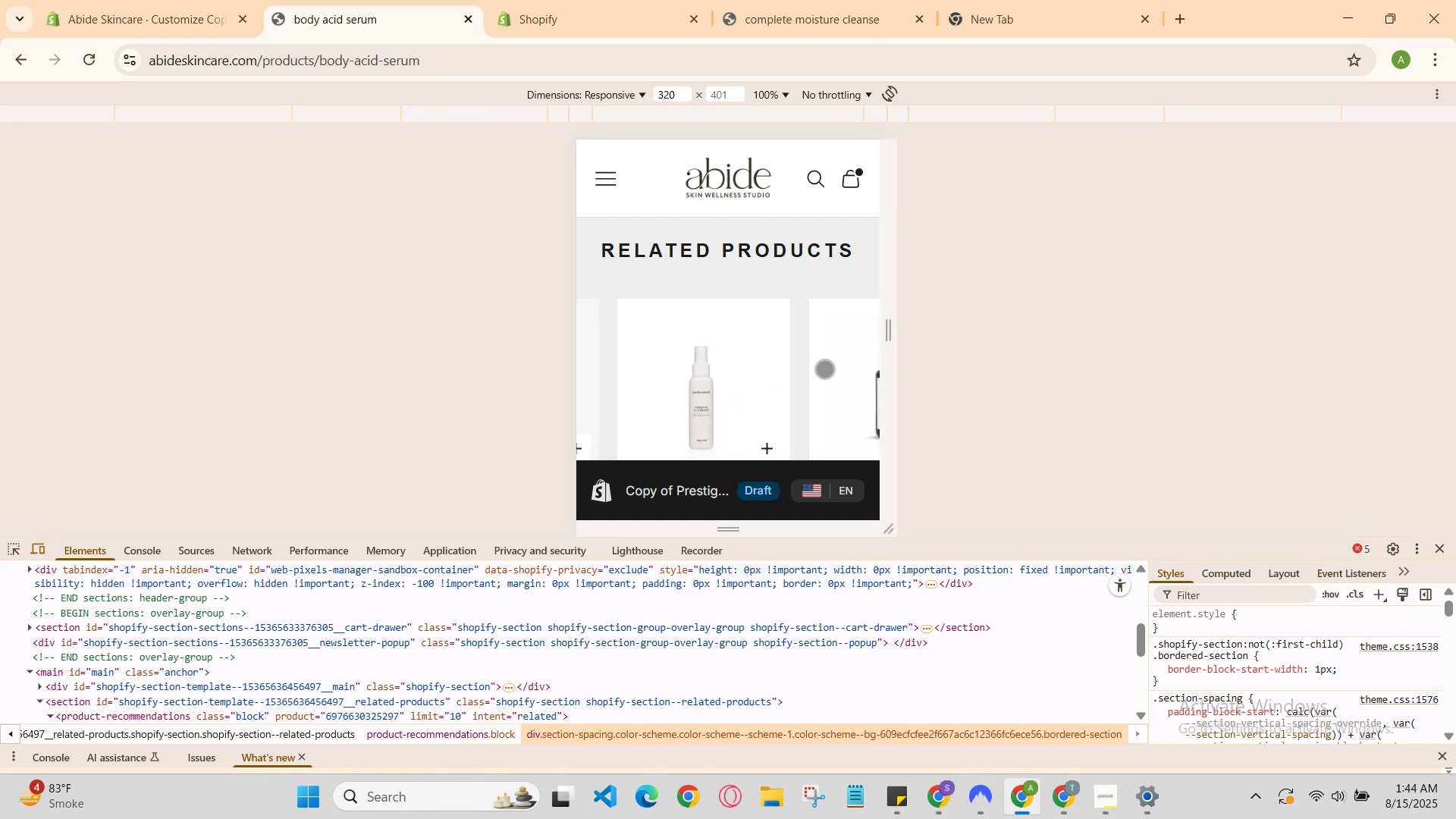 
left_click_drag(start_coordinate=[826, 369], to_coordinate=[745, 380])
 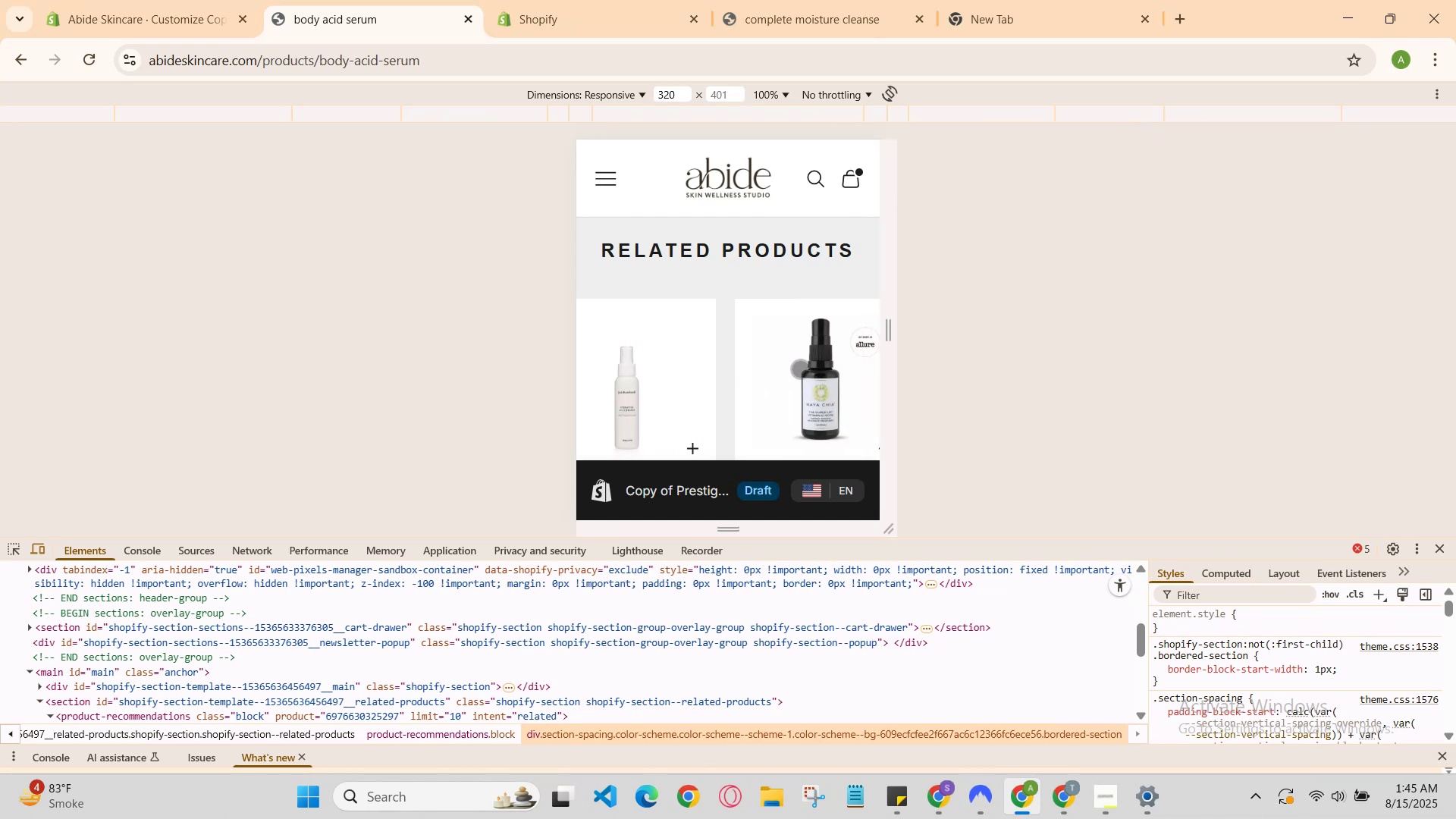 
left_click_drag(start_coordinate=[820, 367], to_coordinate=[704, 375])
 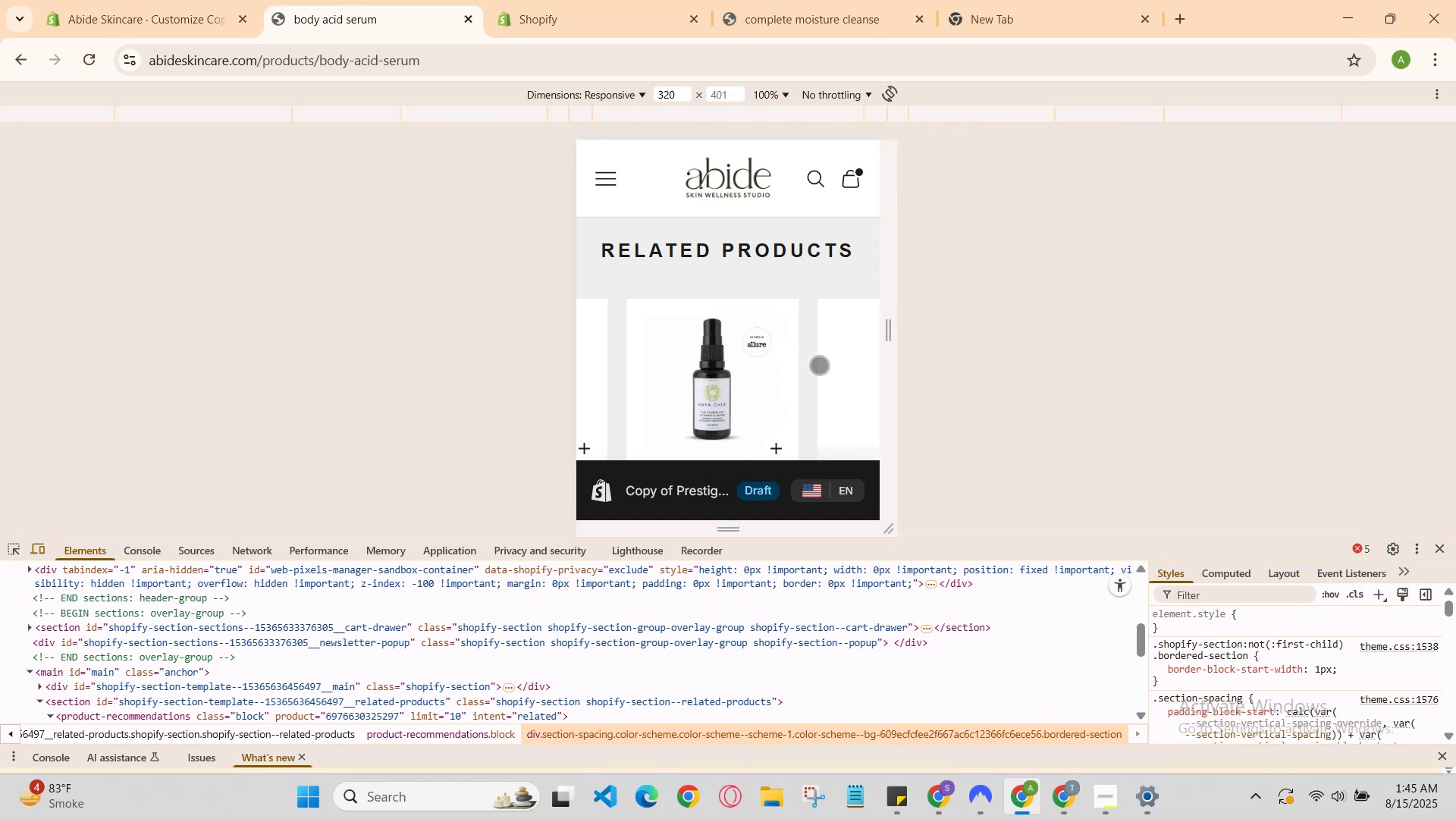 
left_click_drag(start_coordinate=[839, 362], to_coordinate=[718, 372])
 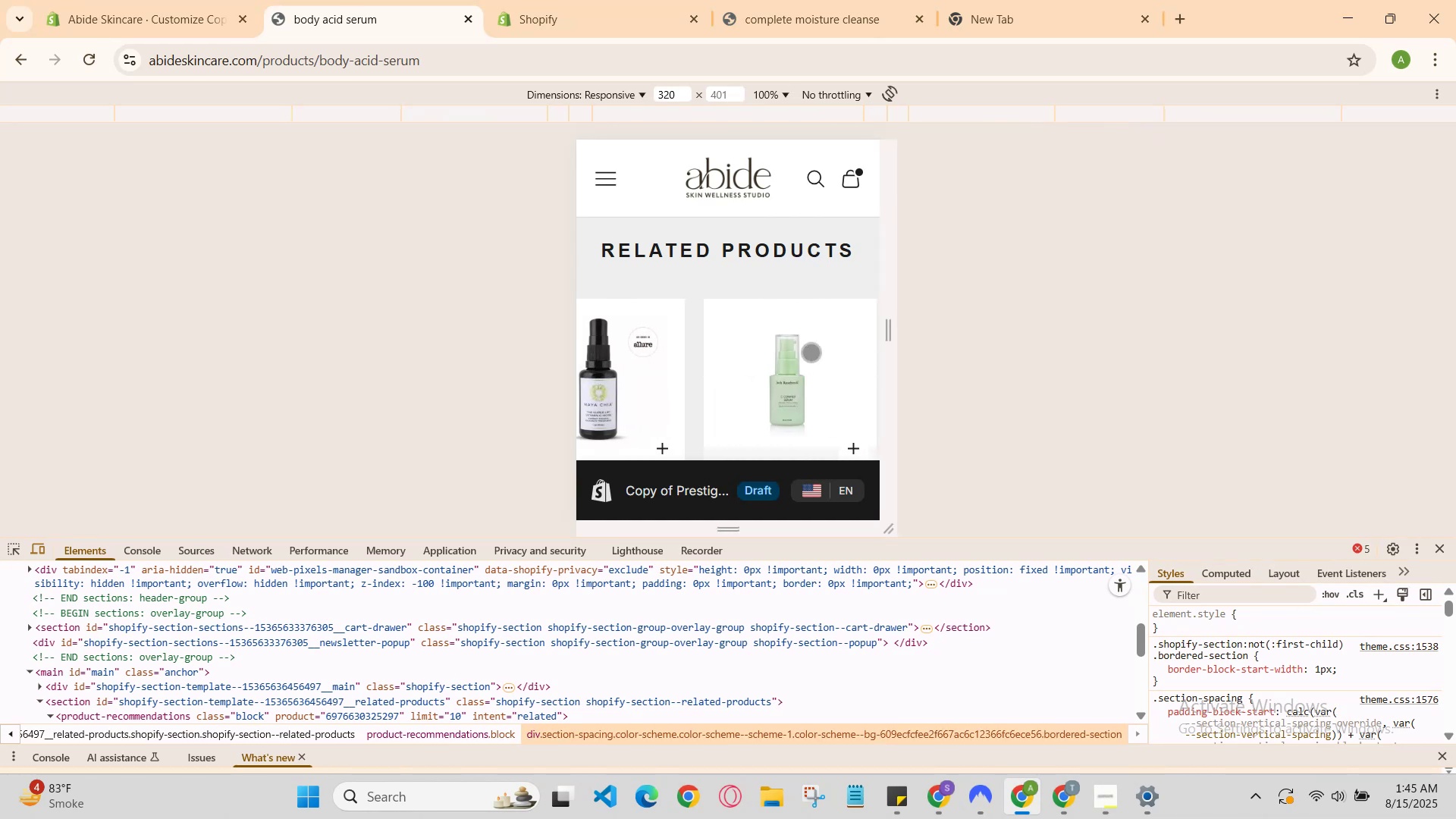 
left_click_drag(start_coordinate=[855, 342], to_coordinate=[700, 368])
 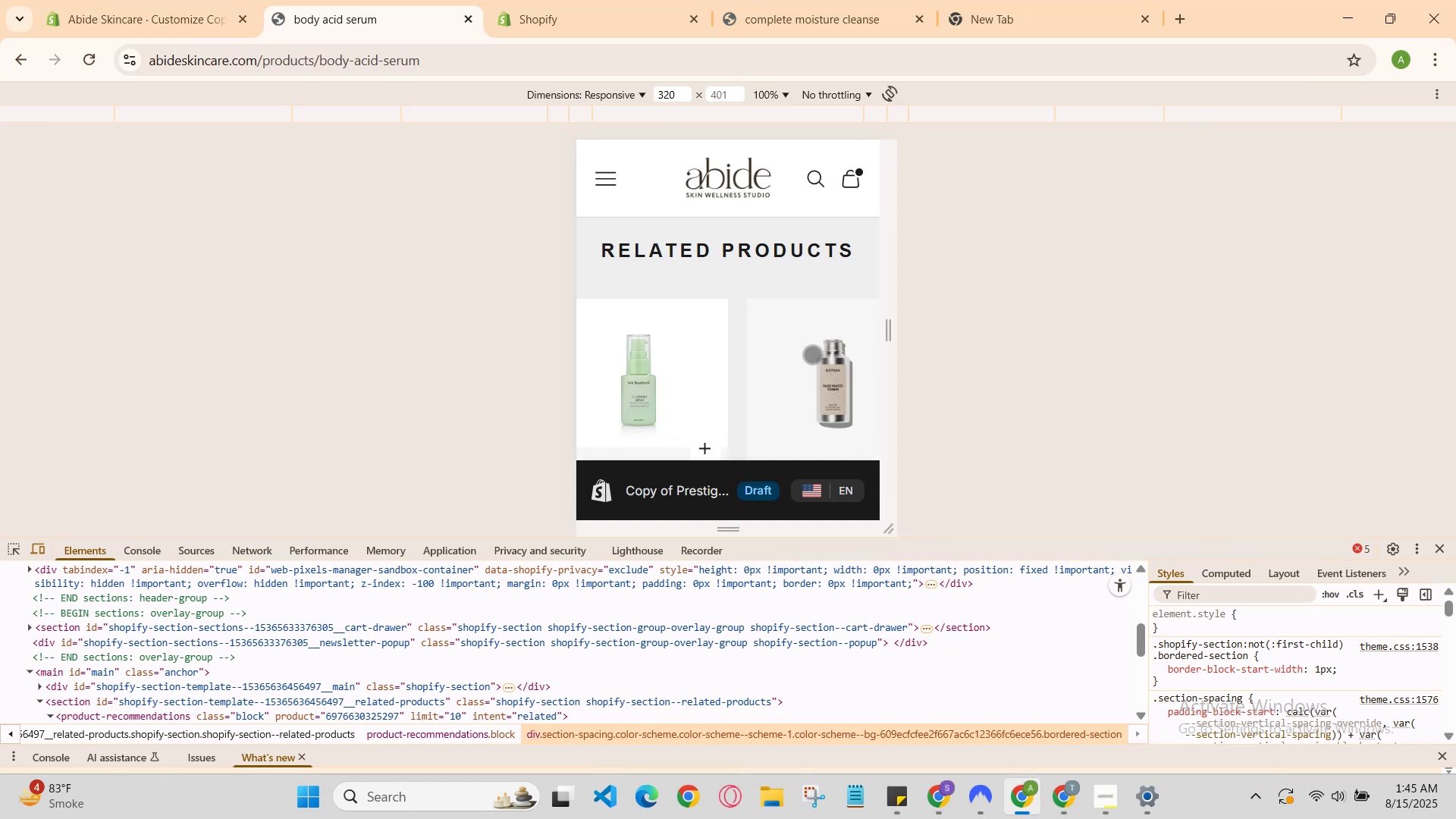 
left_click_drag(start_coordinate=[814, 354], to_coordinate=[702, 372])
 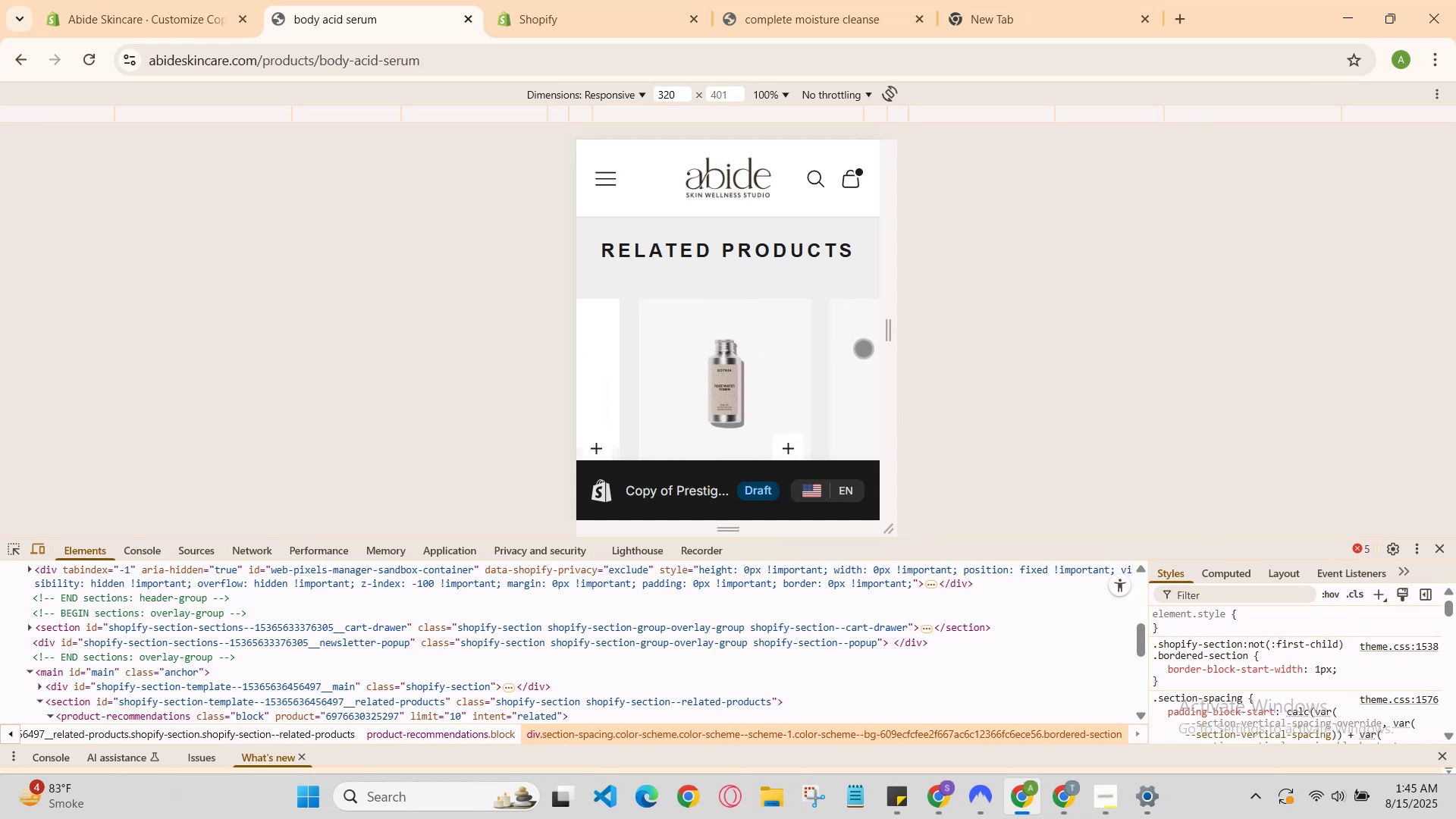 
left_click_drag(start_coordinate=[868, 348], to_coordinate=[736, 364])
 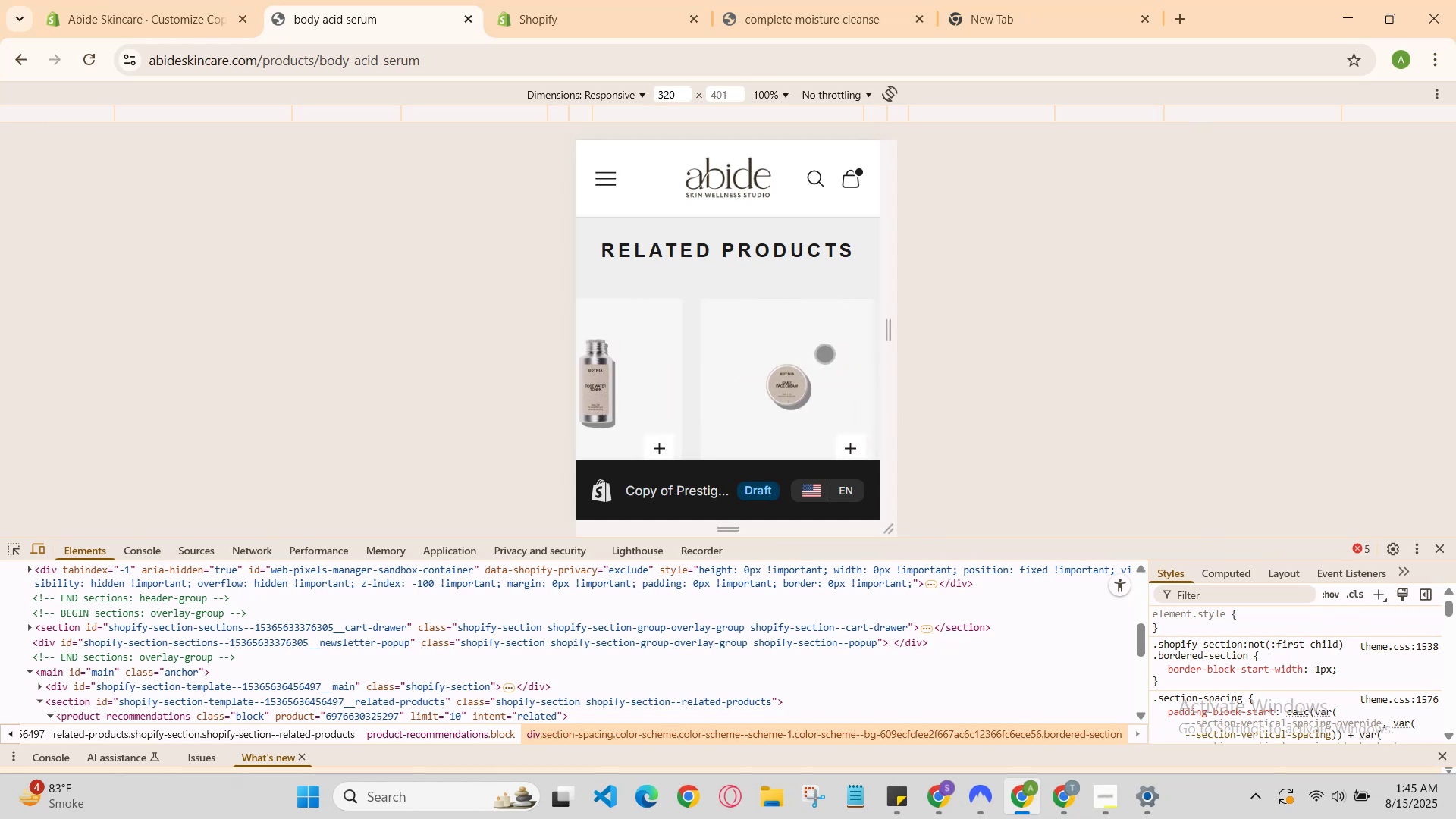 
left_click_drag(start_coordinate=[846, 353], to_coordinate=[726, 366])
 